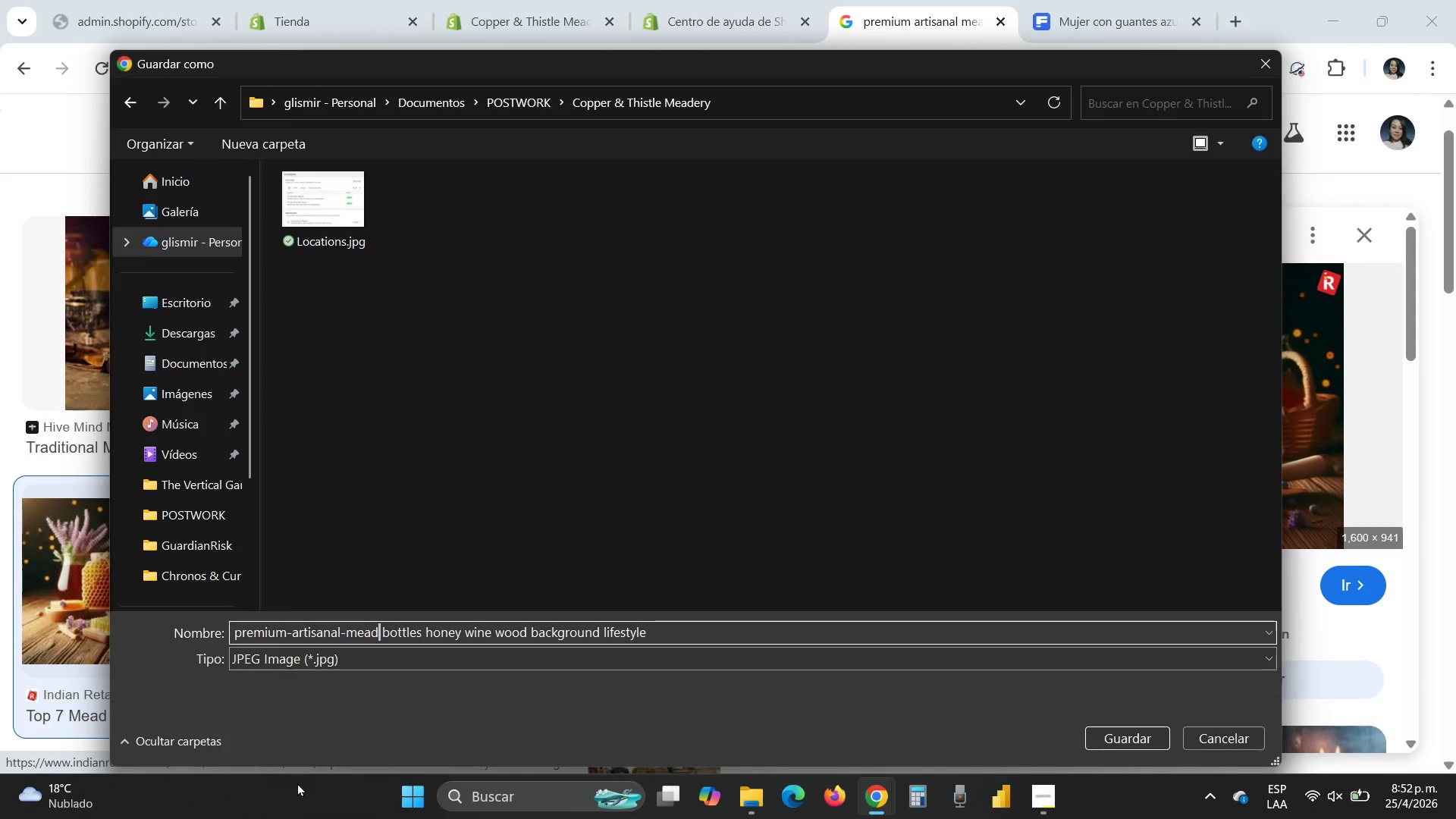 
key(ArrowRight)
 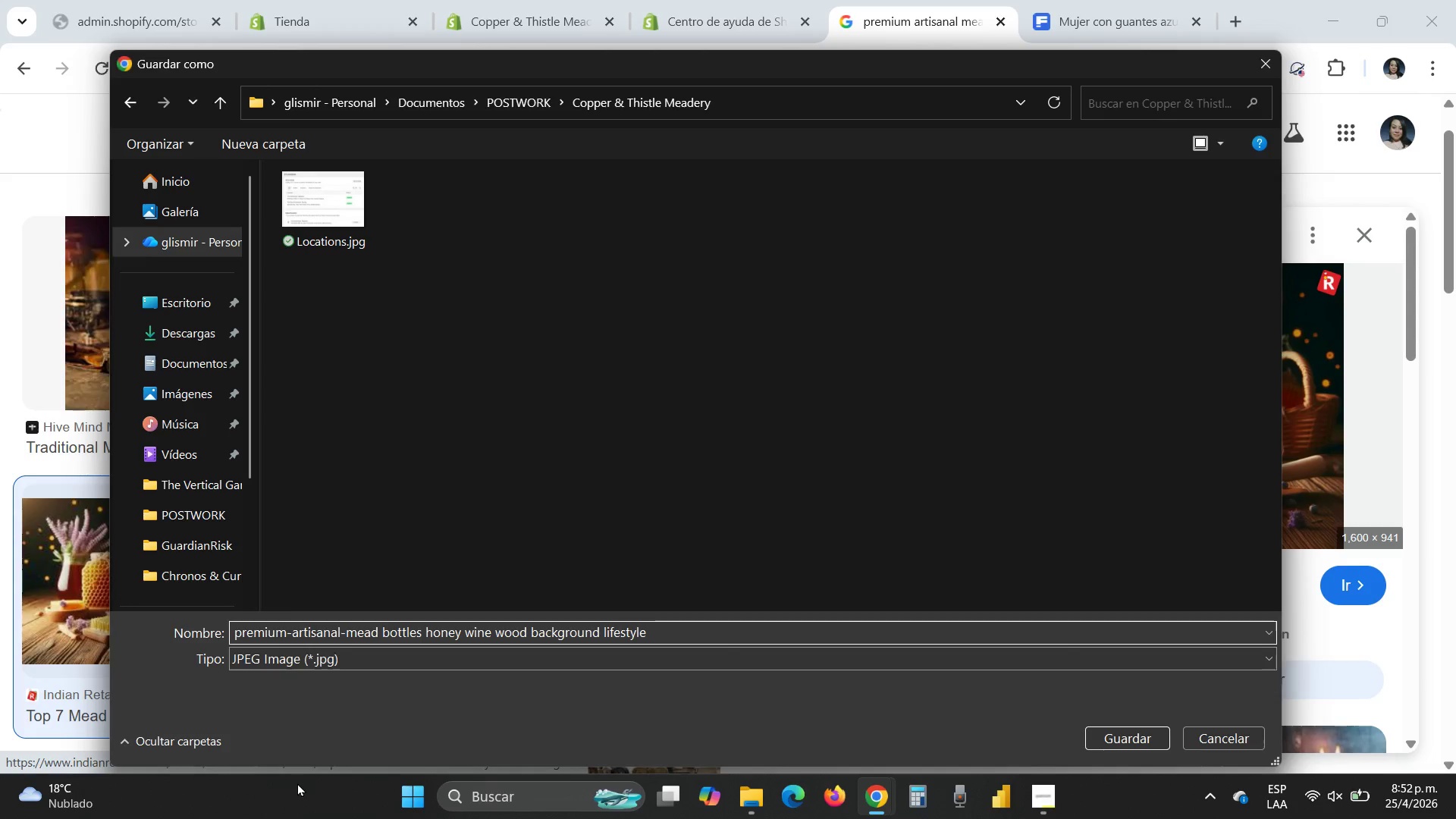 
key(Backspace)
 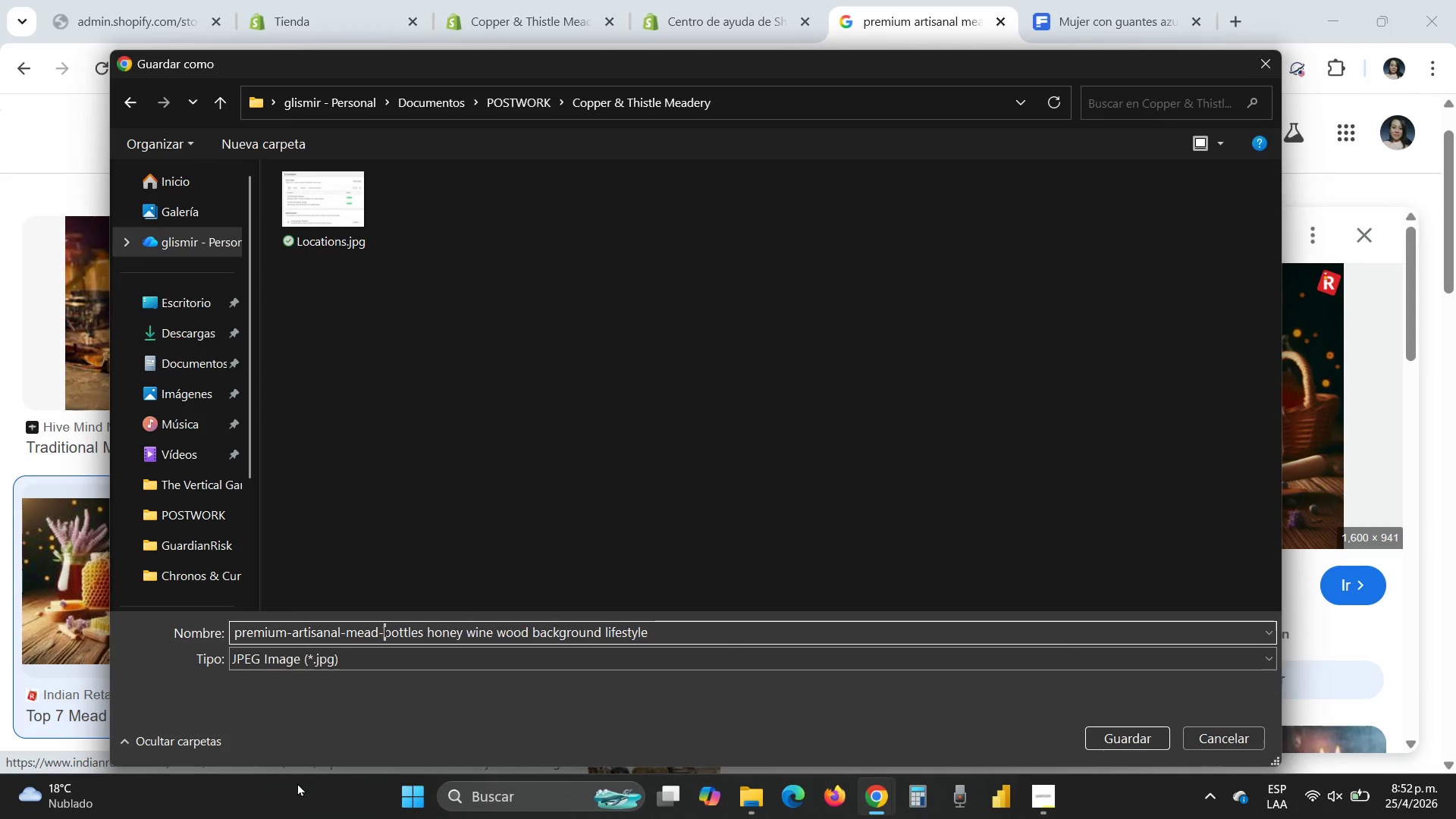 
key(Minus)
 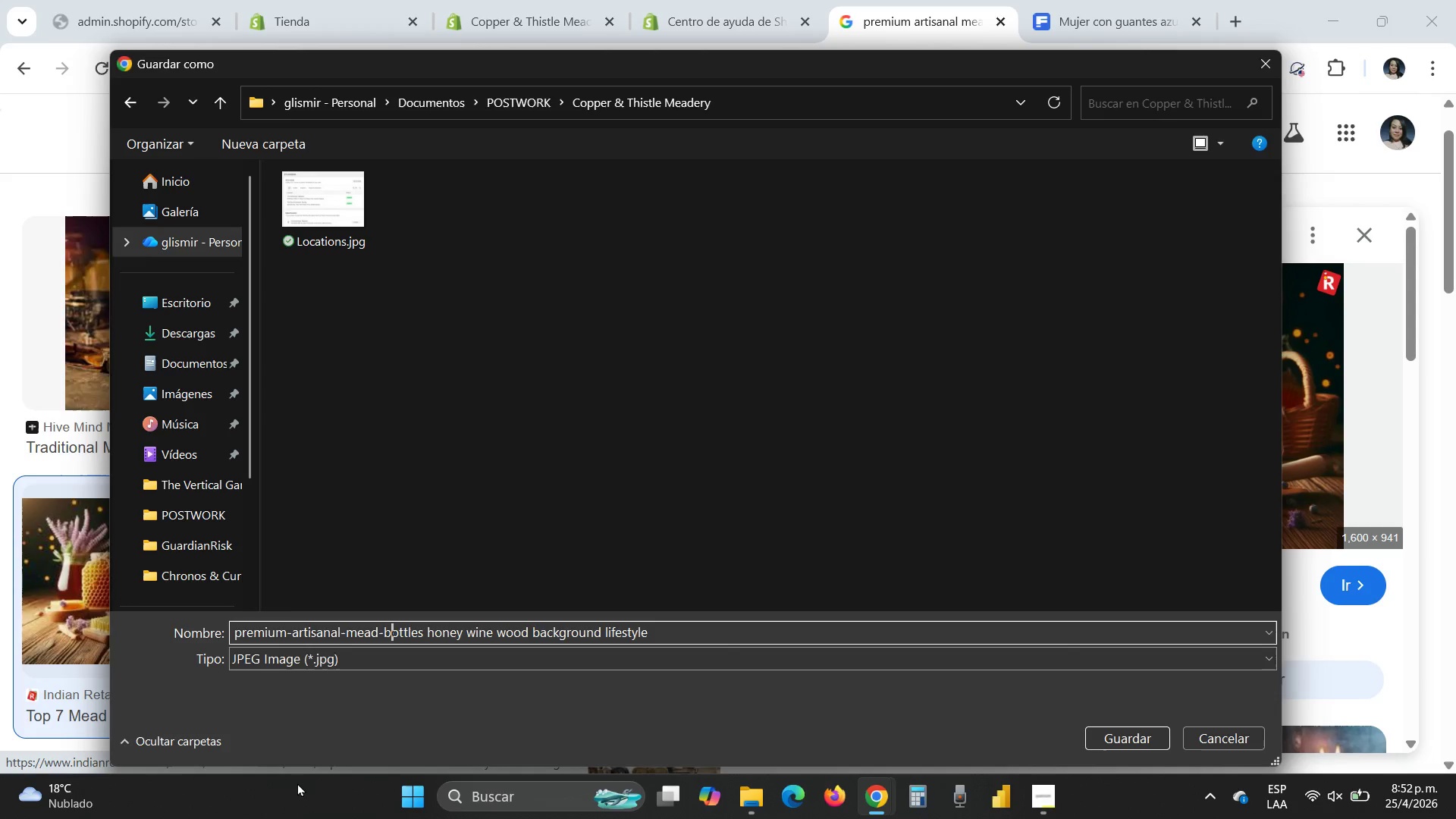 
key(ArrowRight)
 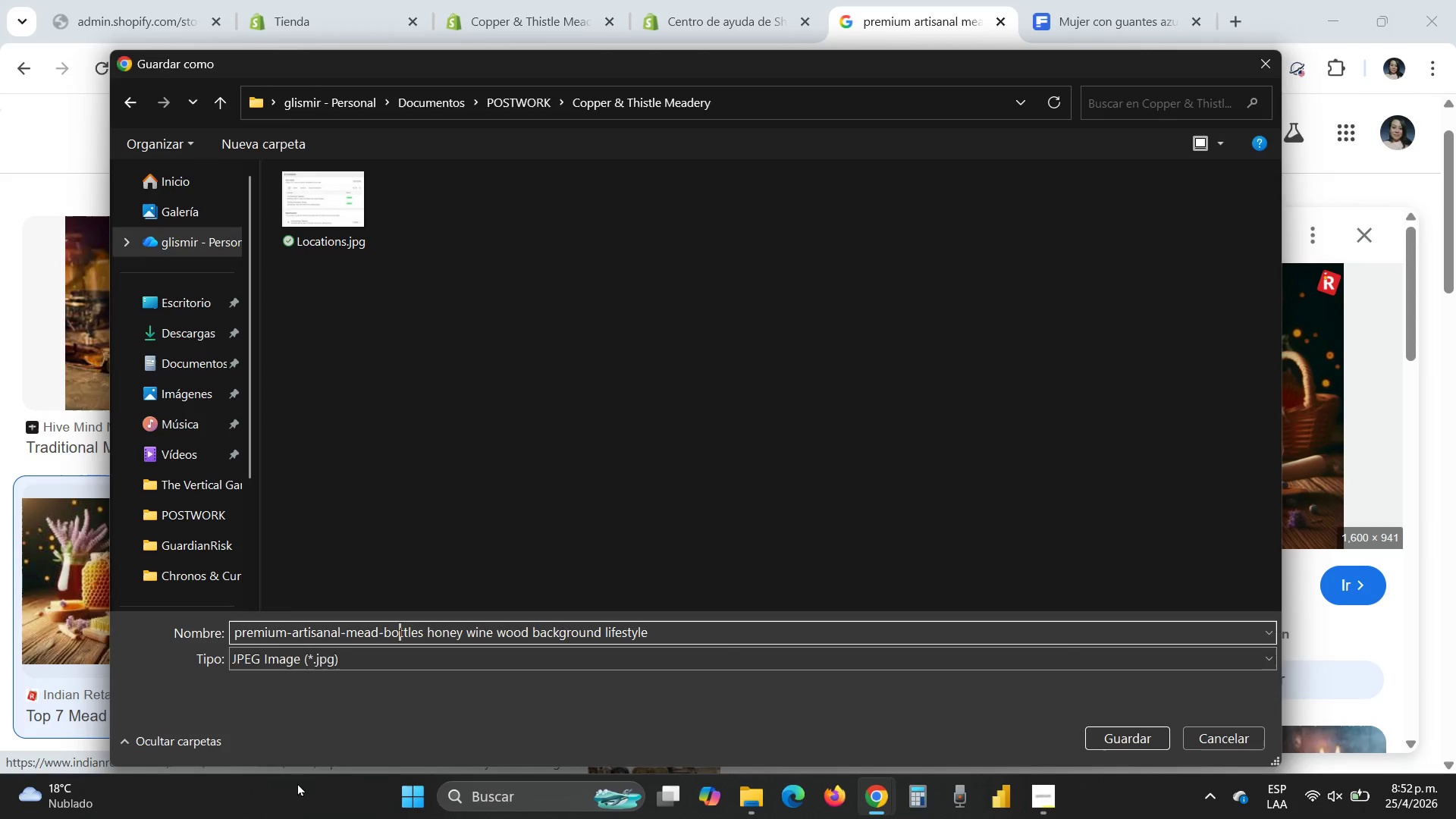 
key(ArrowRight)
 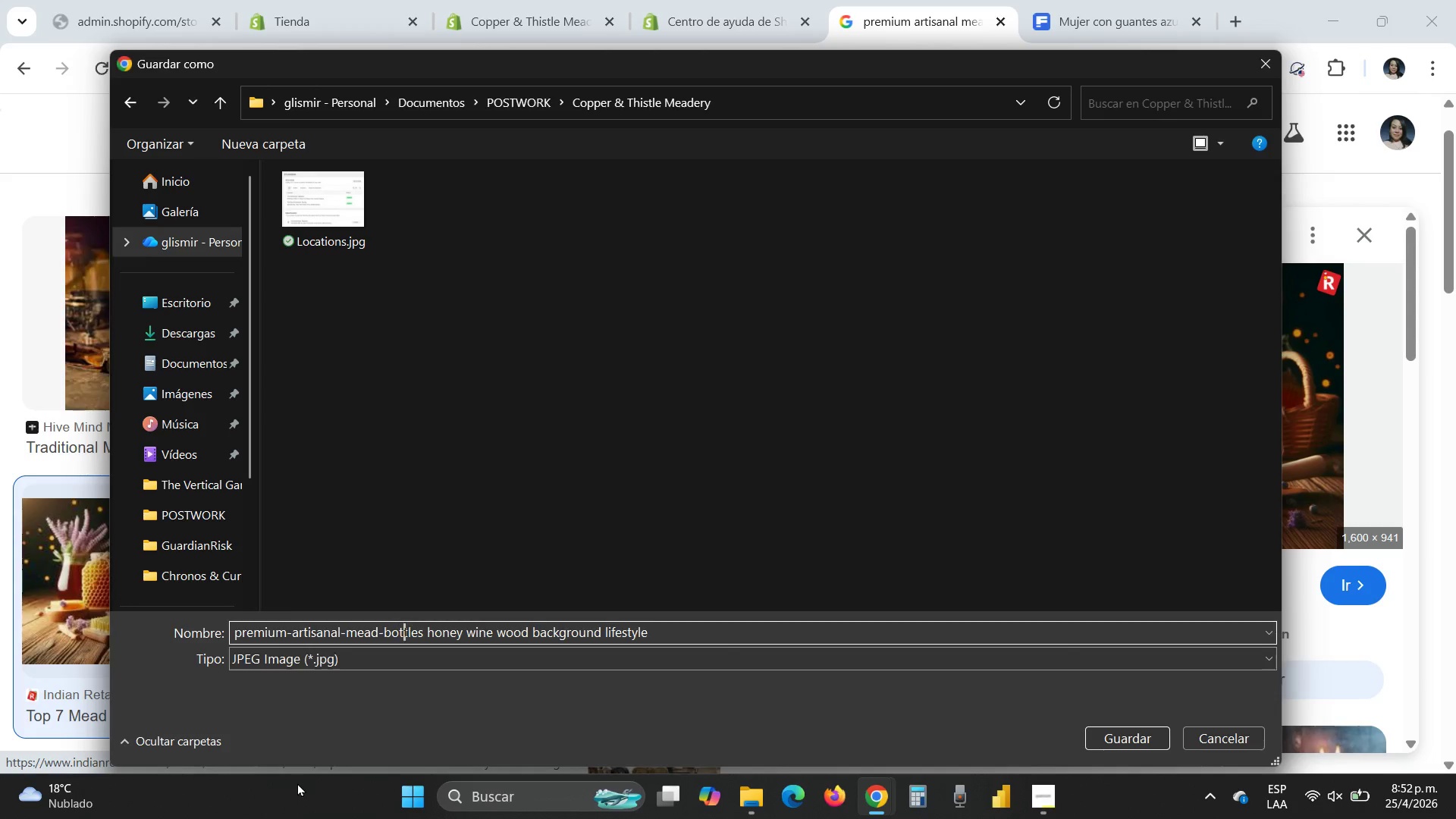 
key(ArrowRight)
 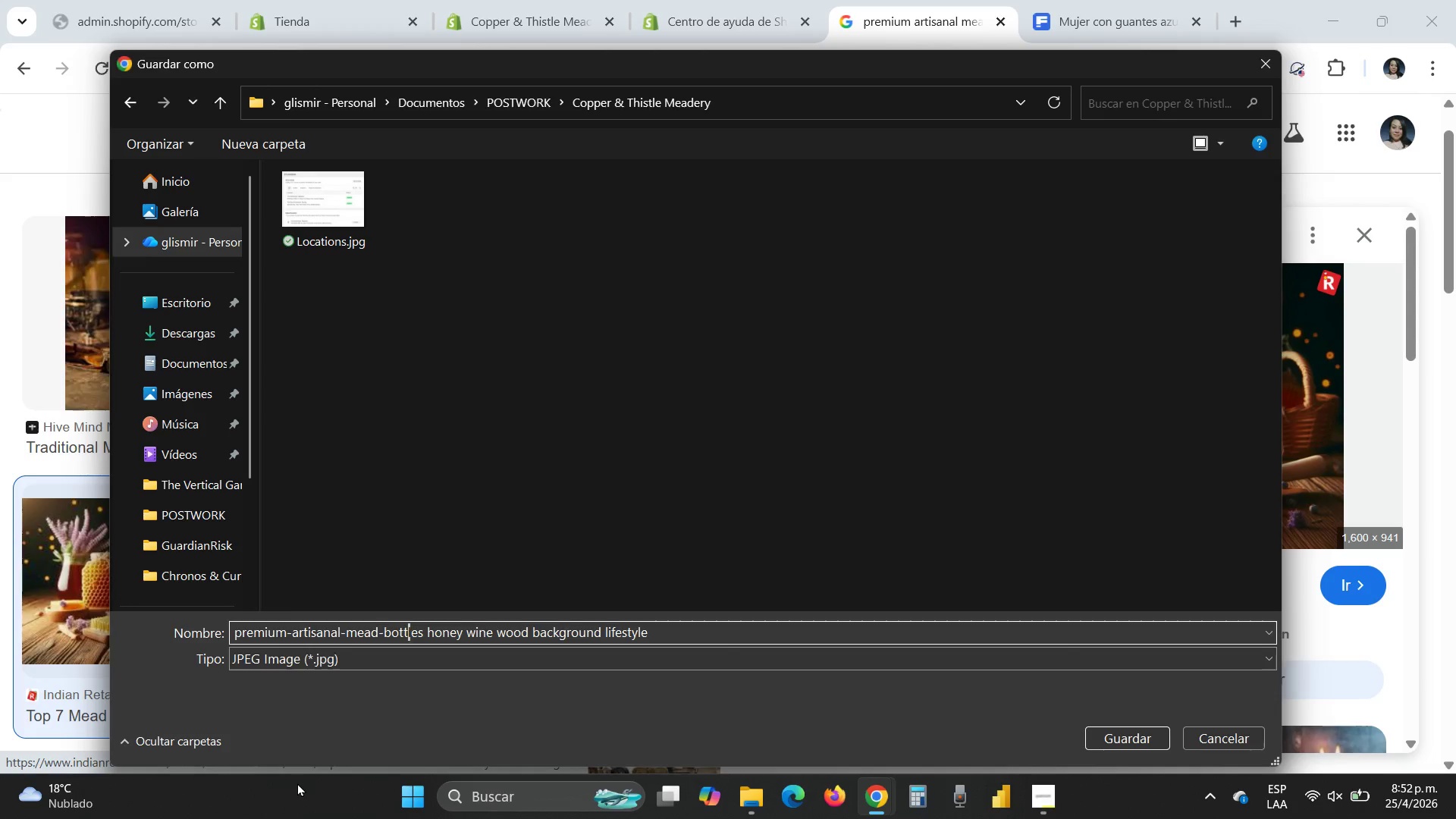 
key(ArrowRight)
 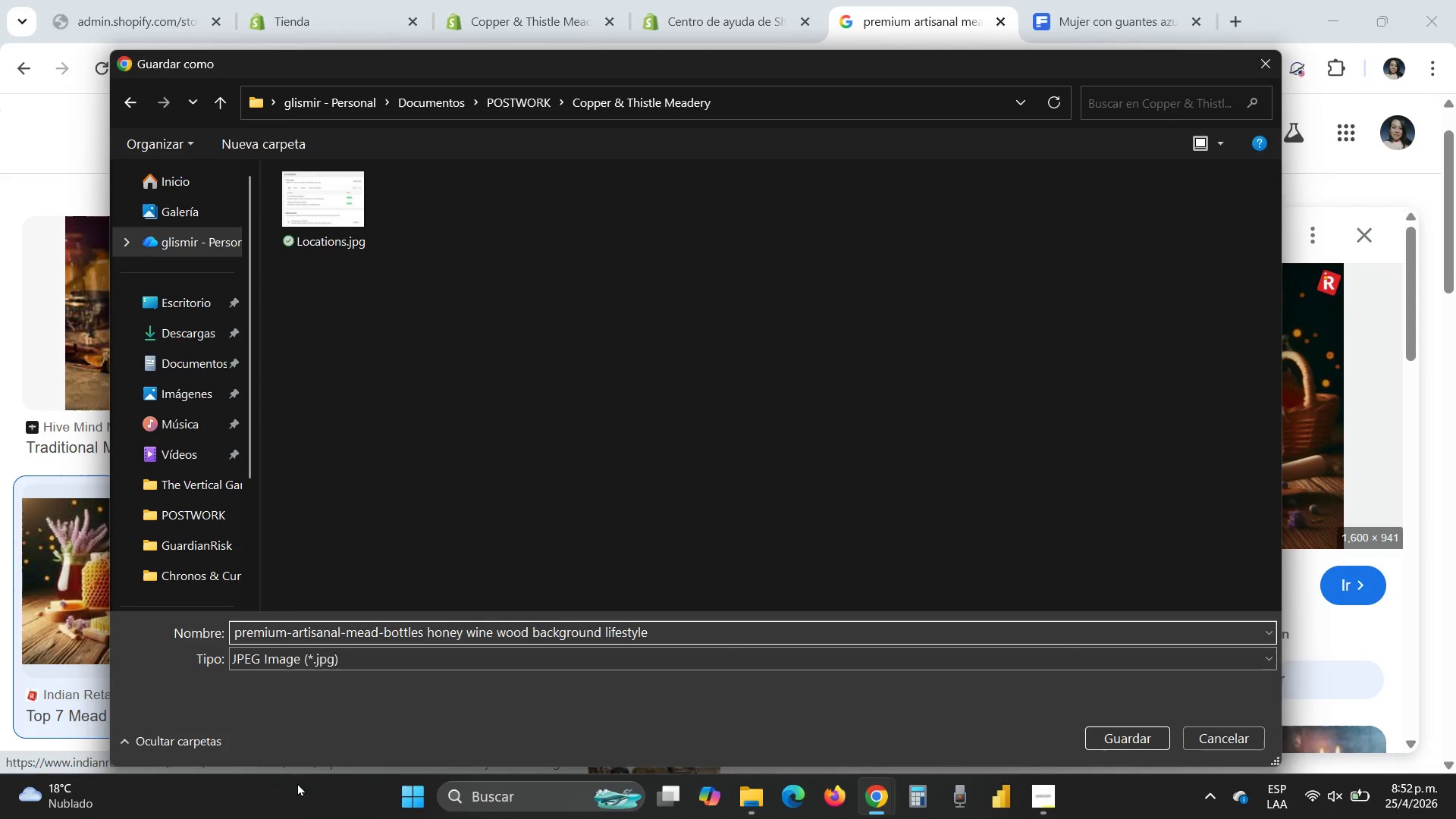 
key(ArrowRight)
 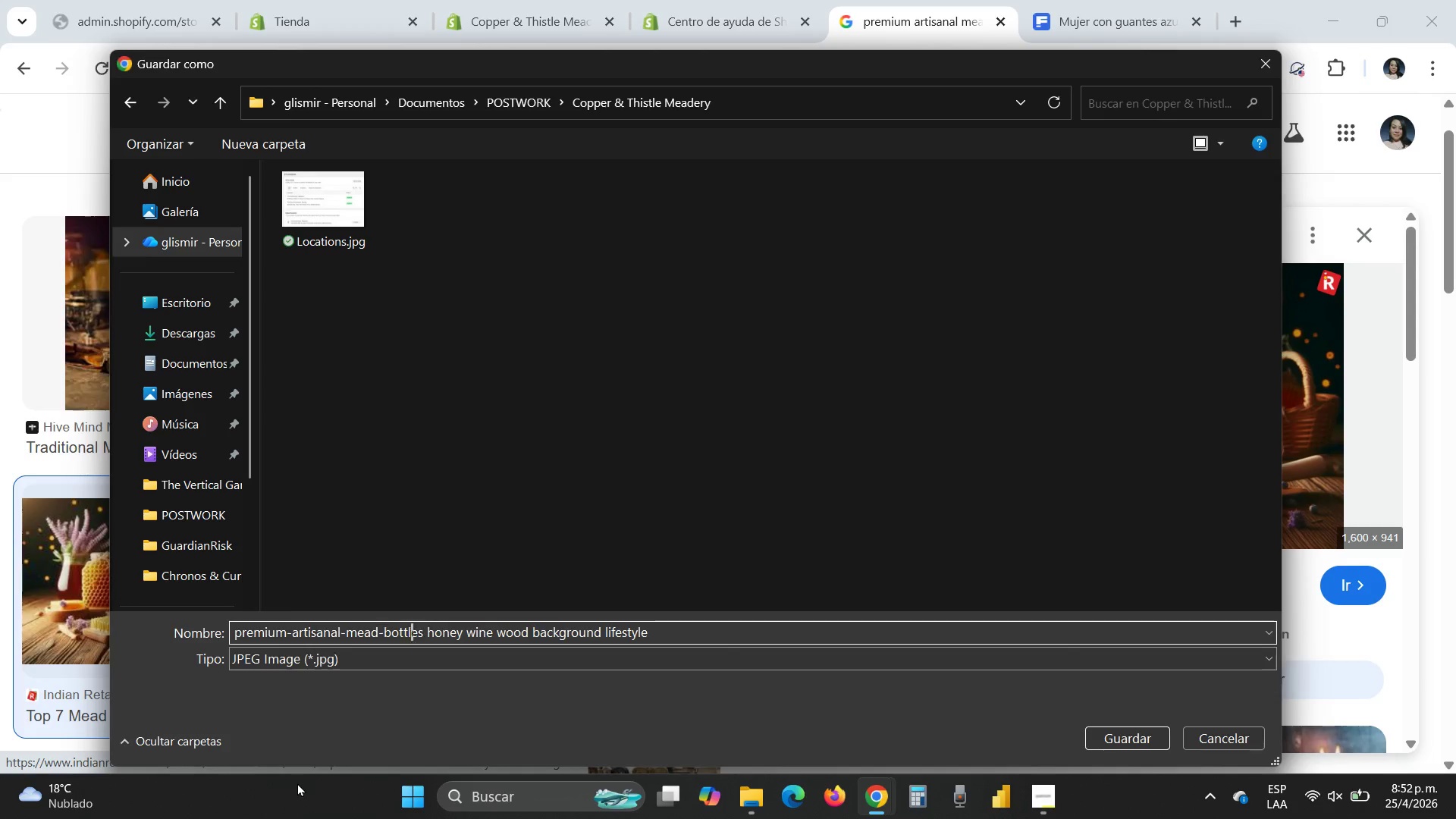 
key(ArrowRight)
 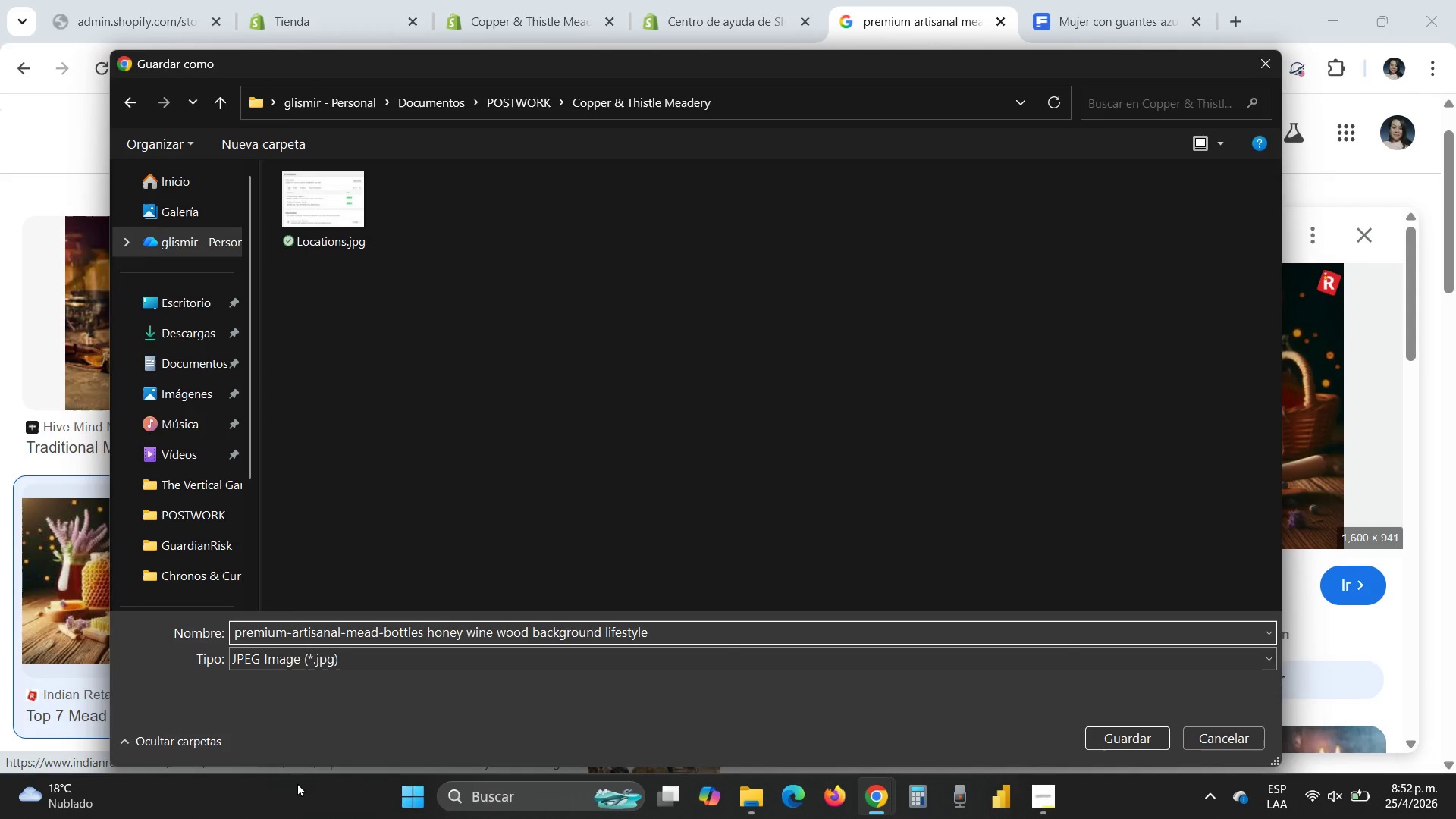 
key(ArrowRight)
 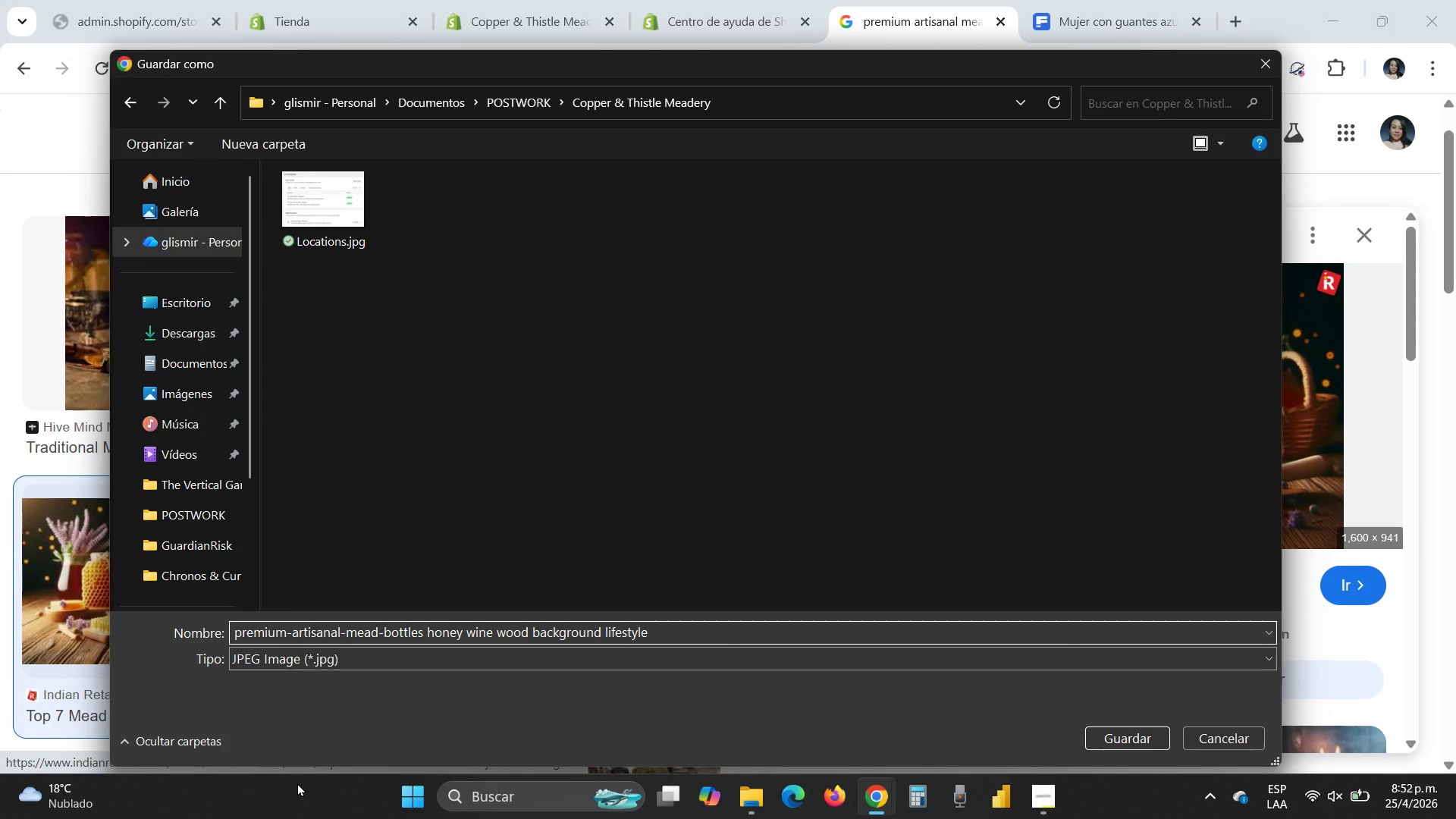 
key(Minus)
 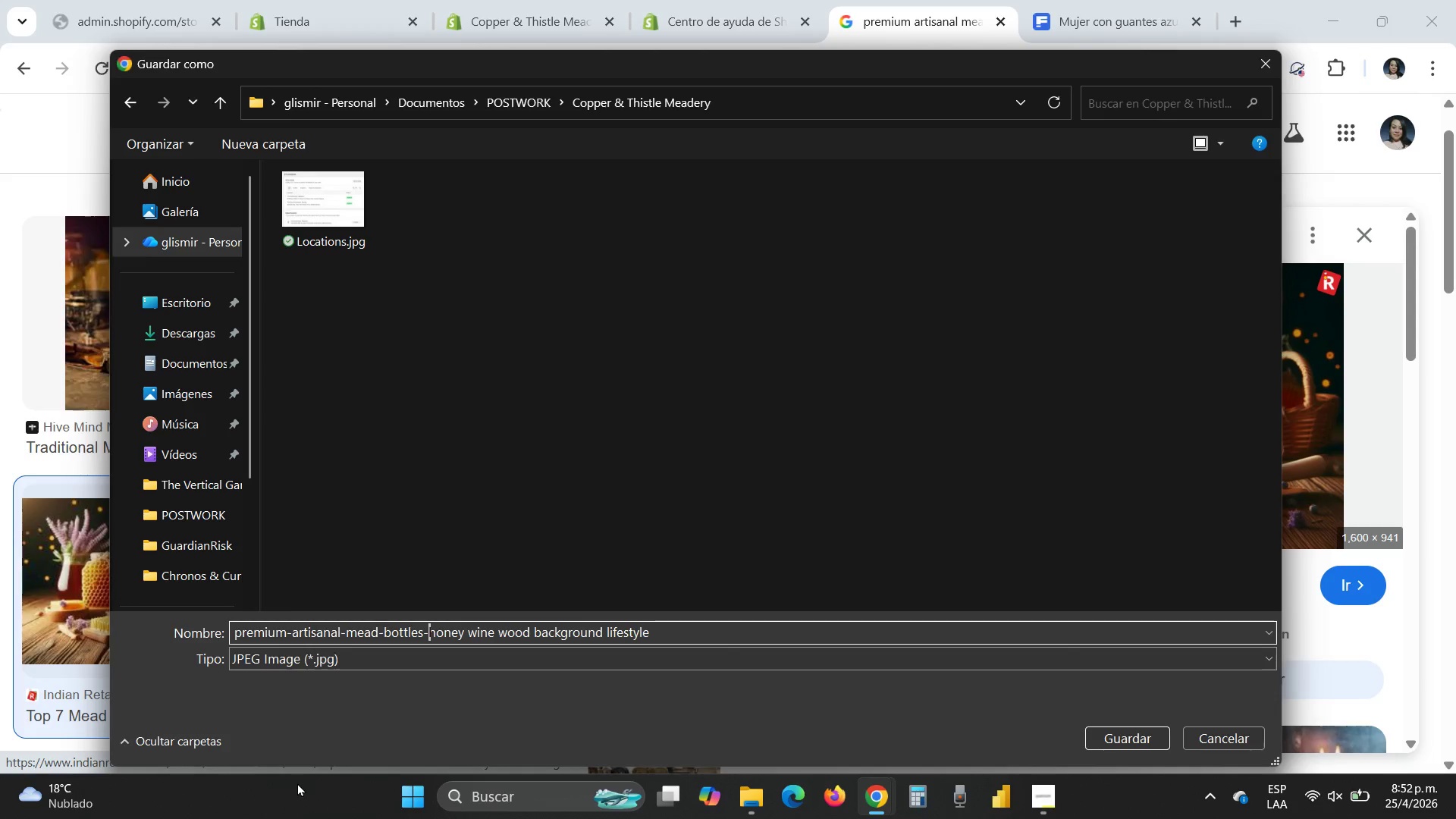 
key(Delete)
 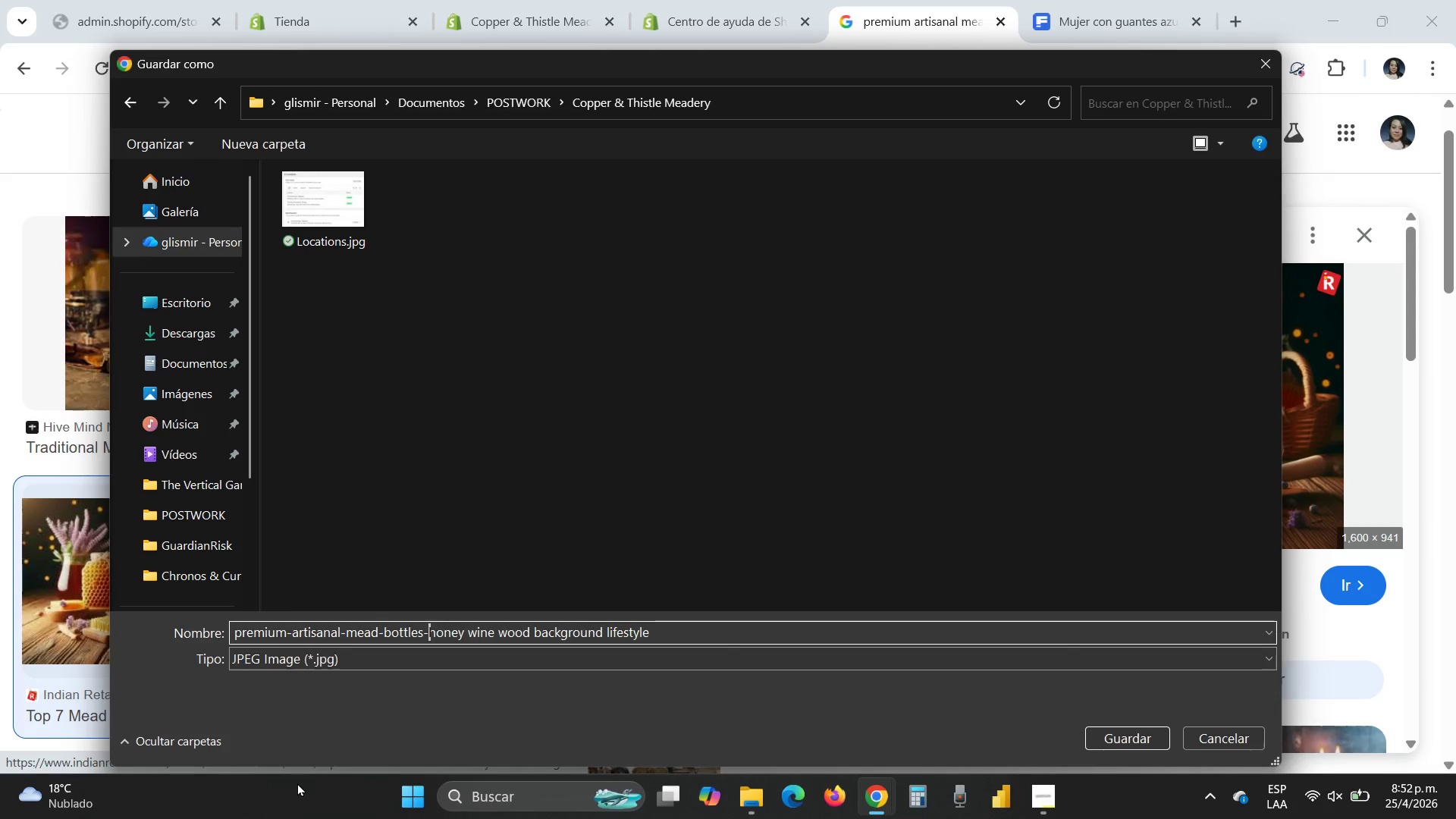 
key(ArrowRight)
 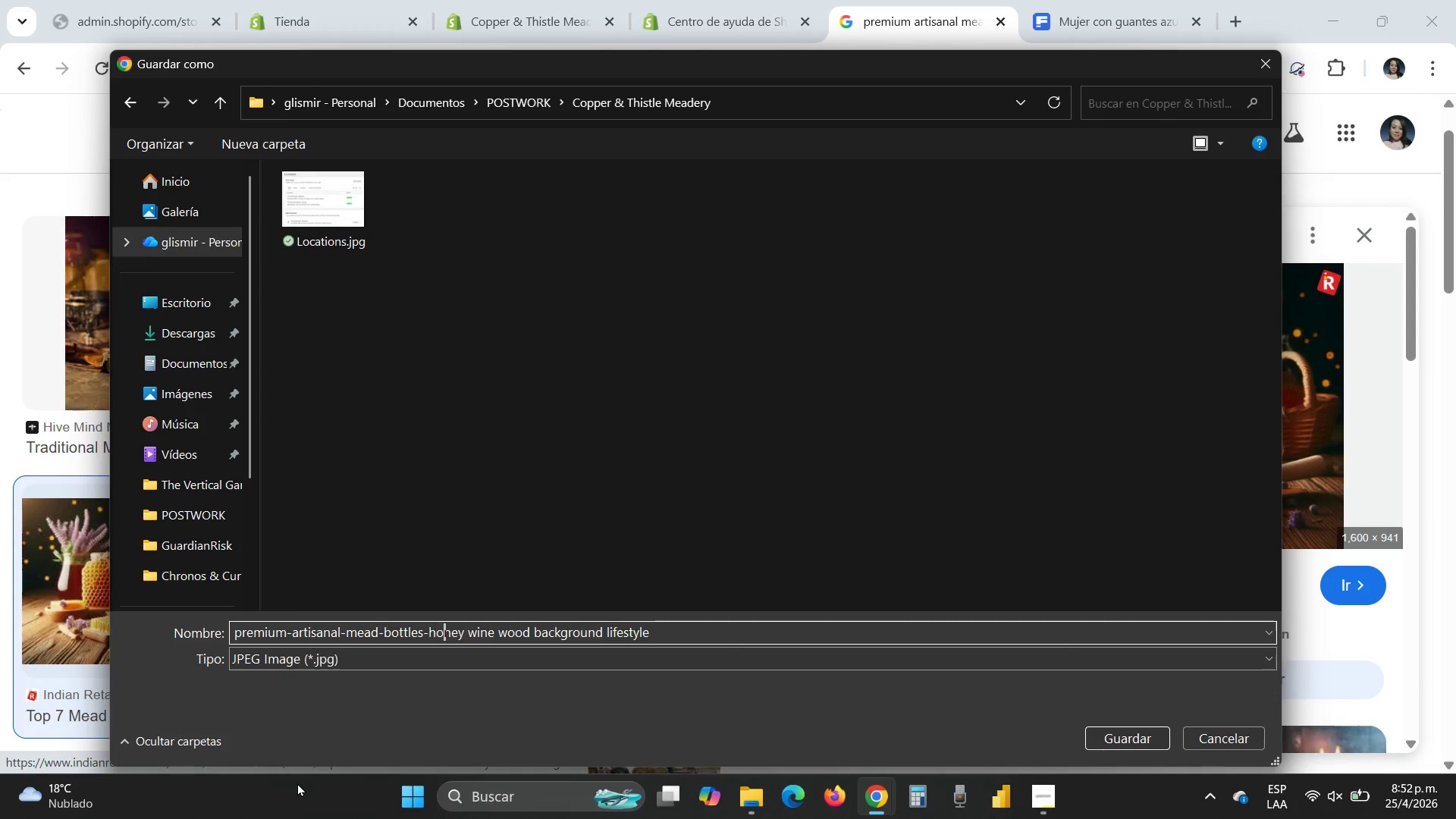 
key(ArrowRight)
 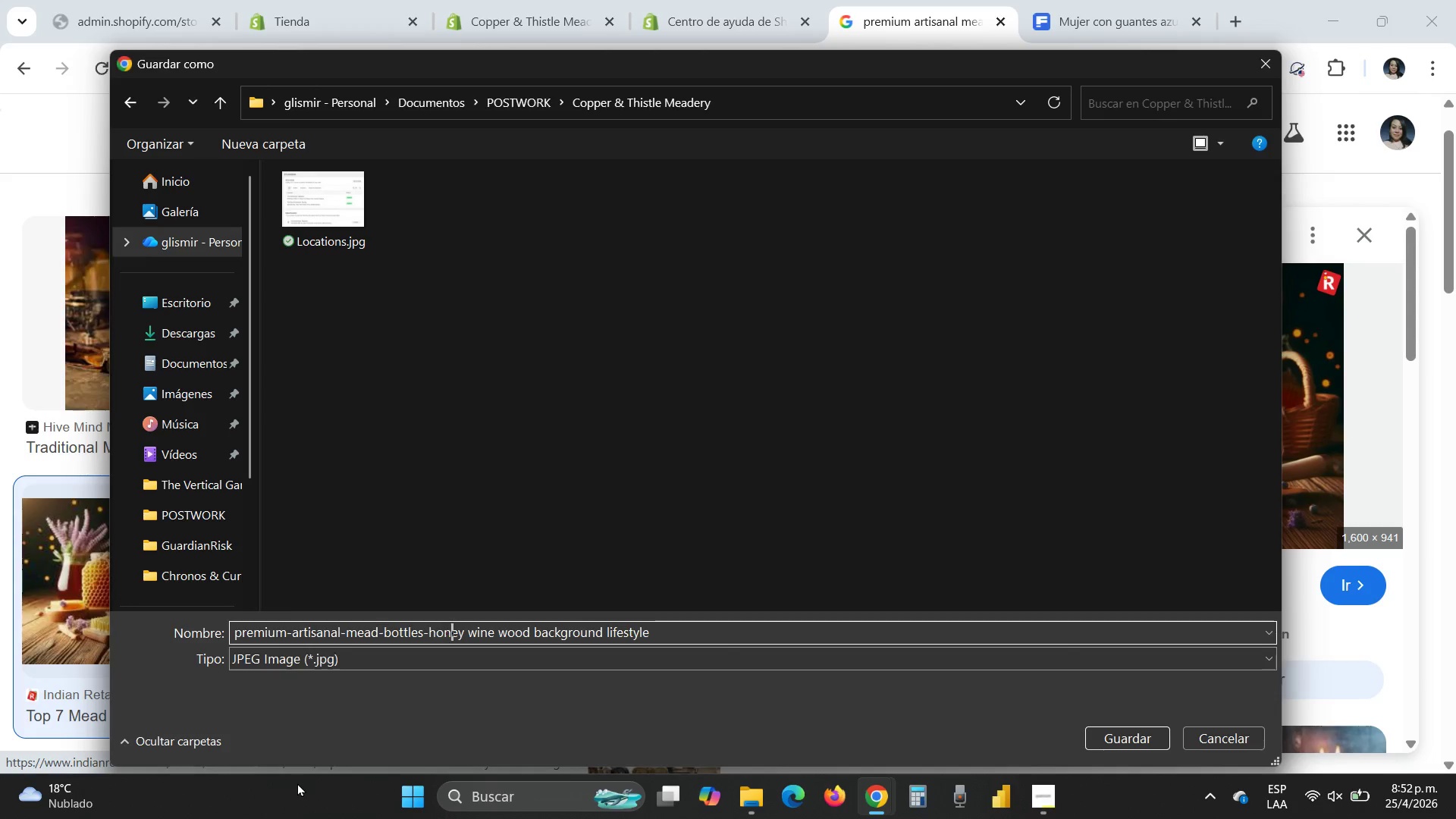 
key(ArrowRight)
 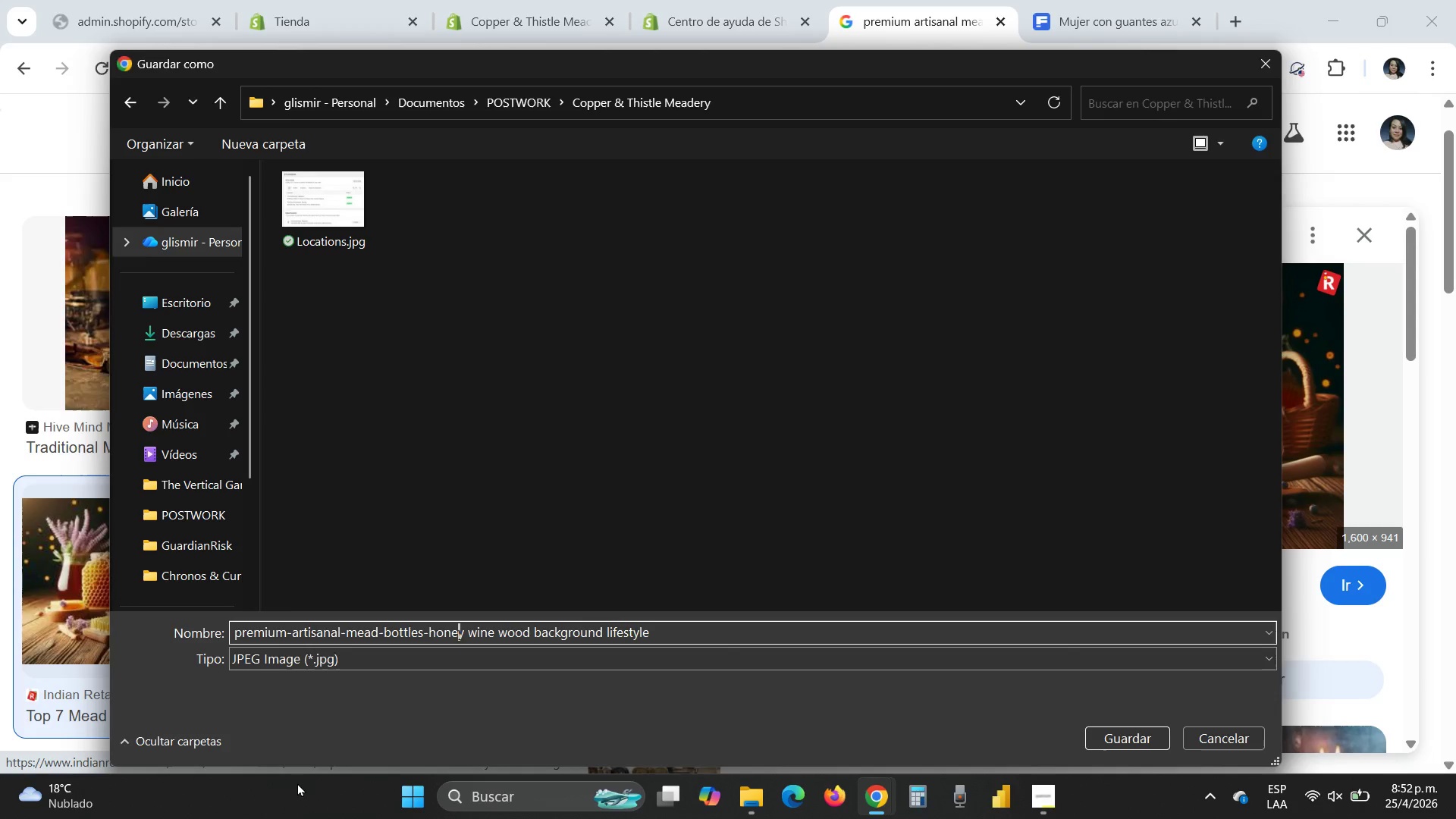 
key(ArrowRight)
 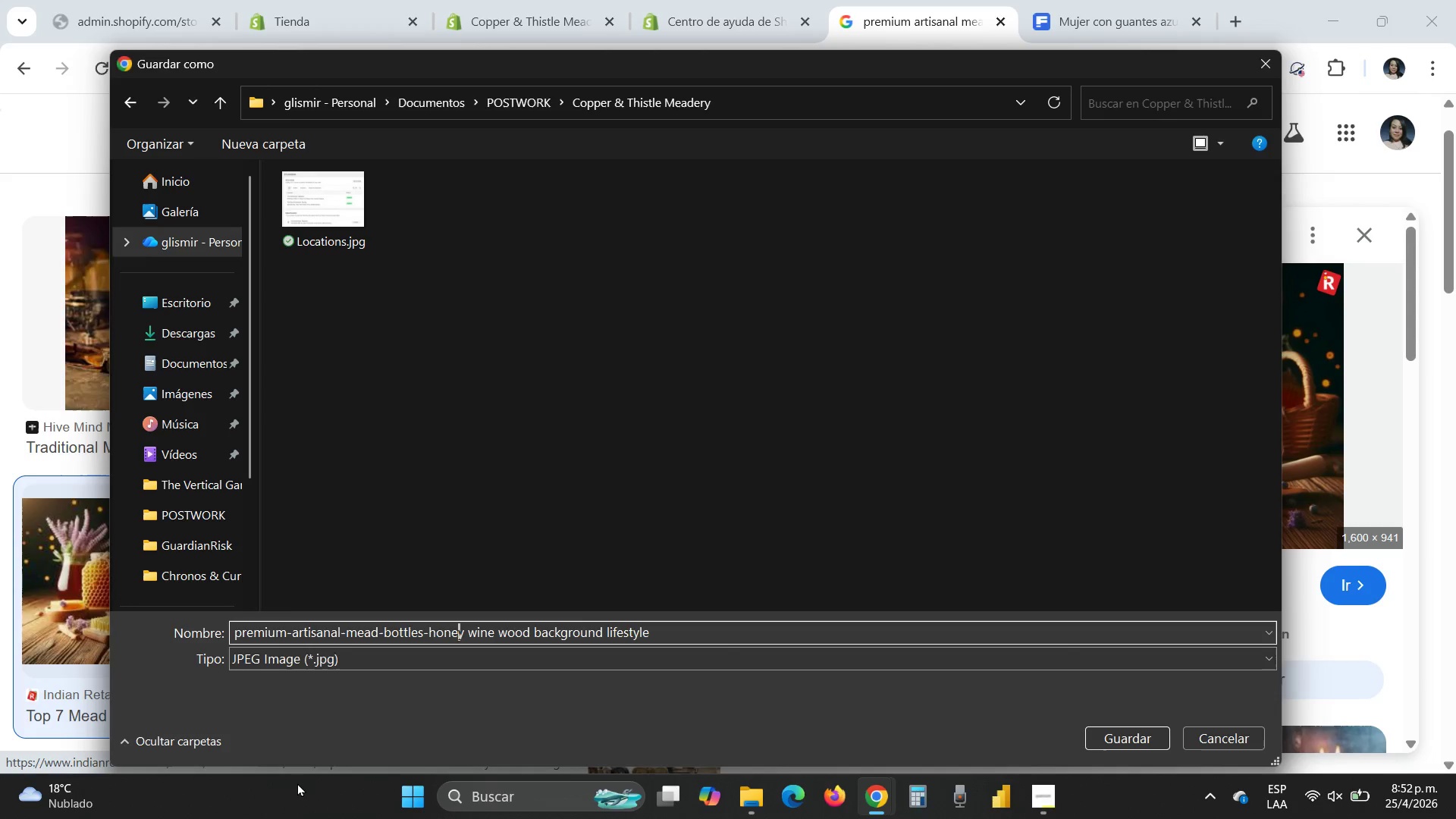 
key(ArrowRight)
 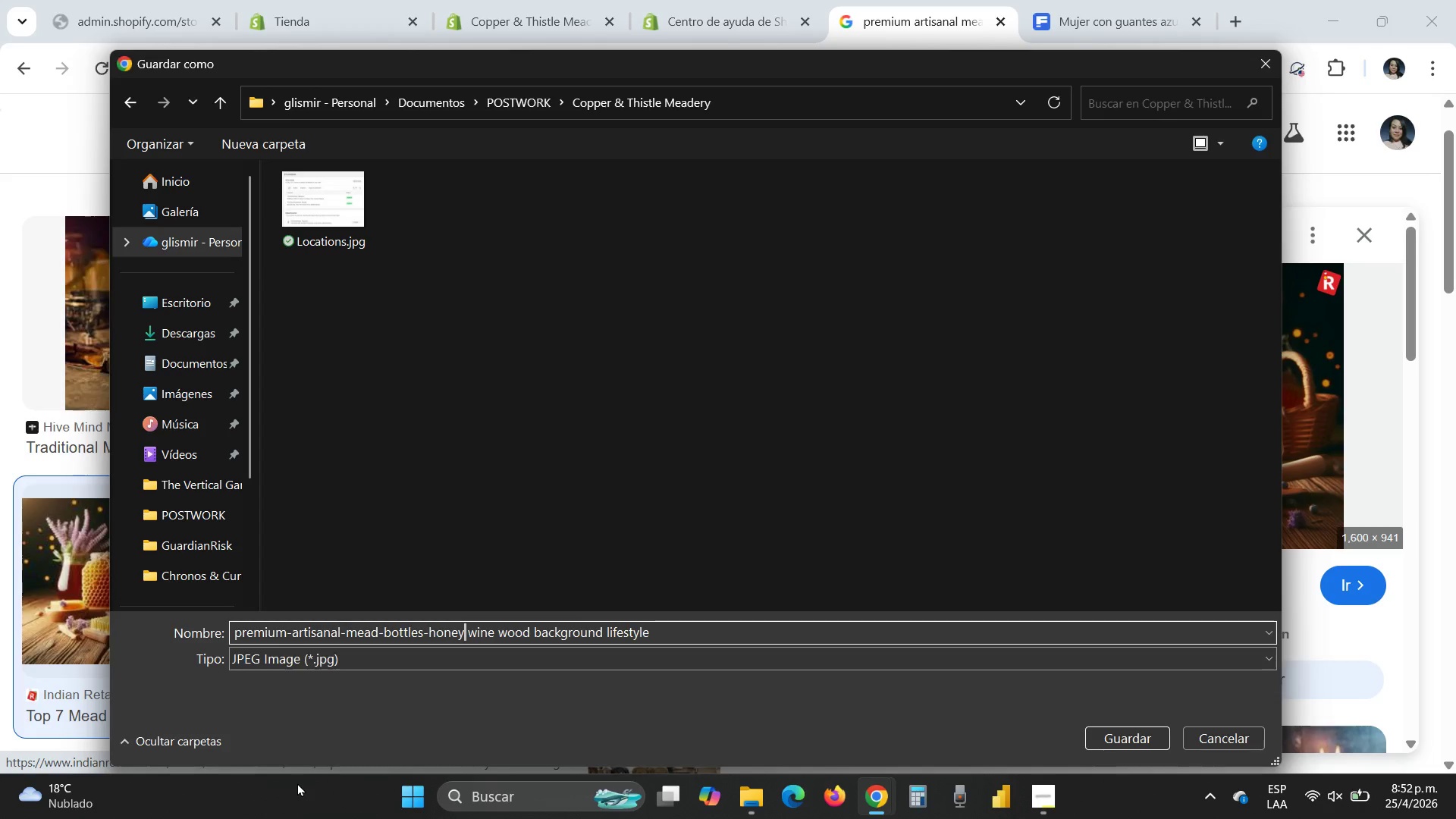 
key(Minus)
 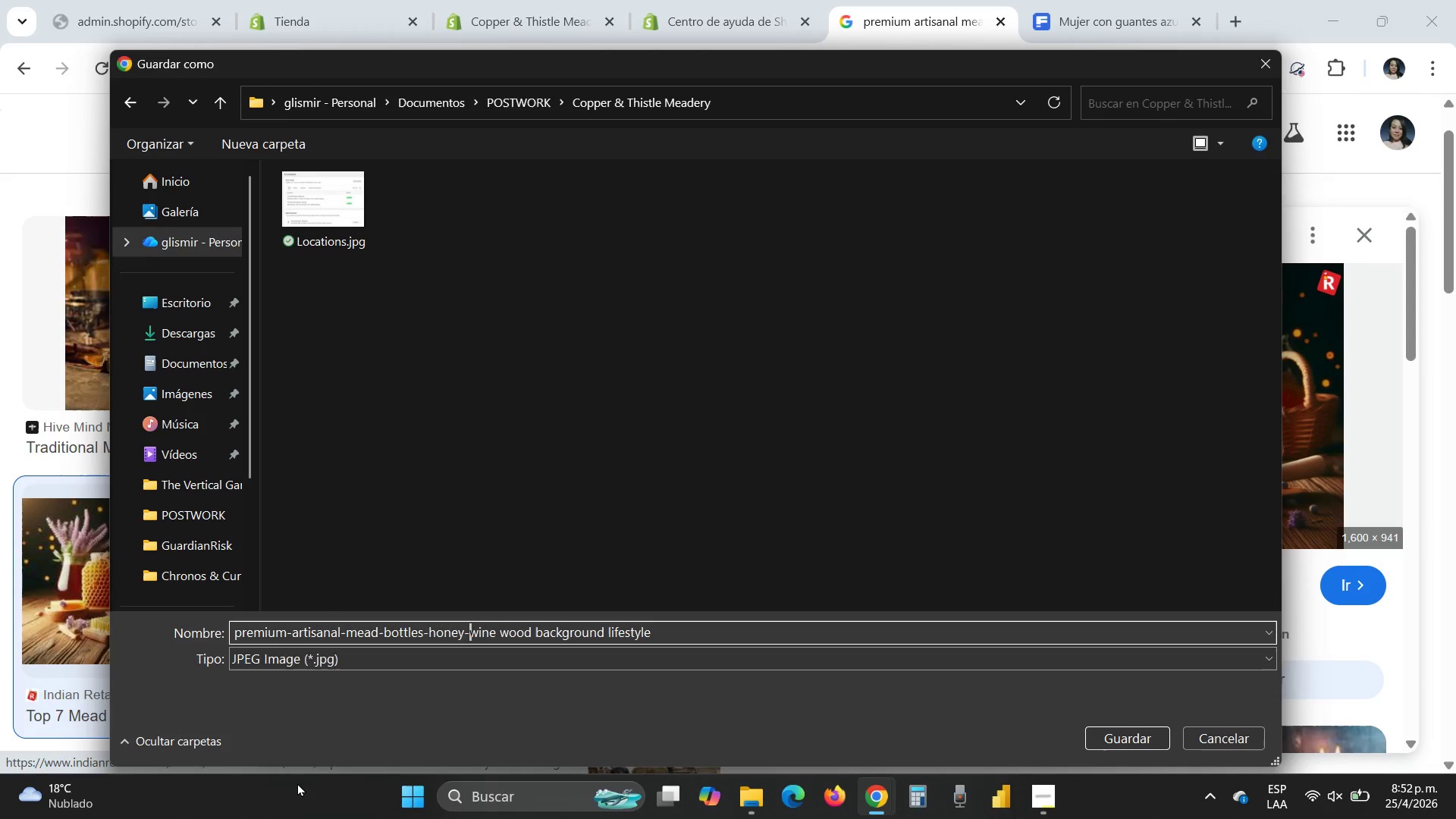 
key(Delete)
 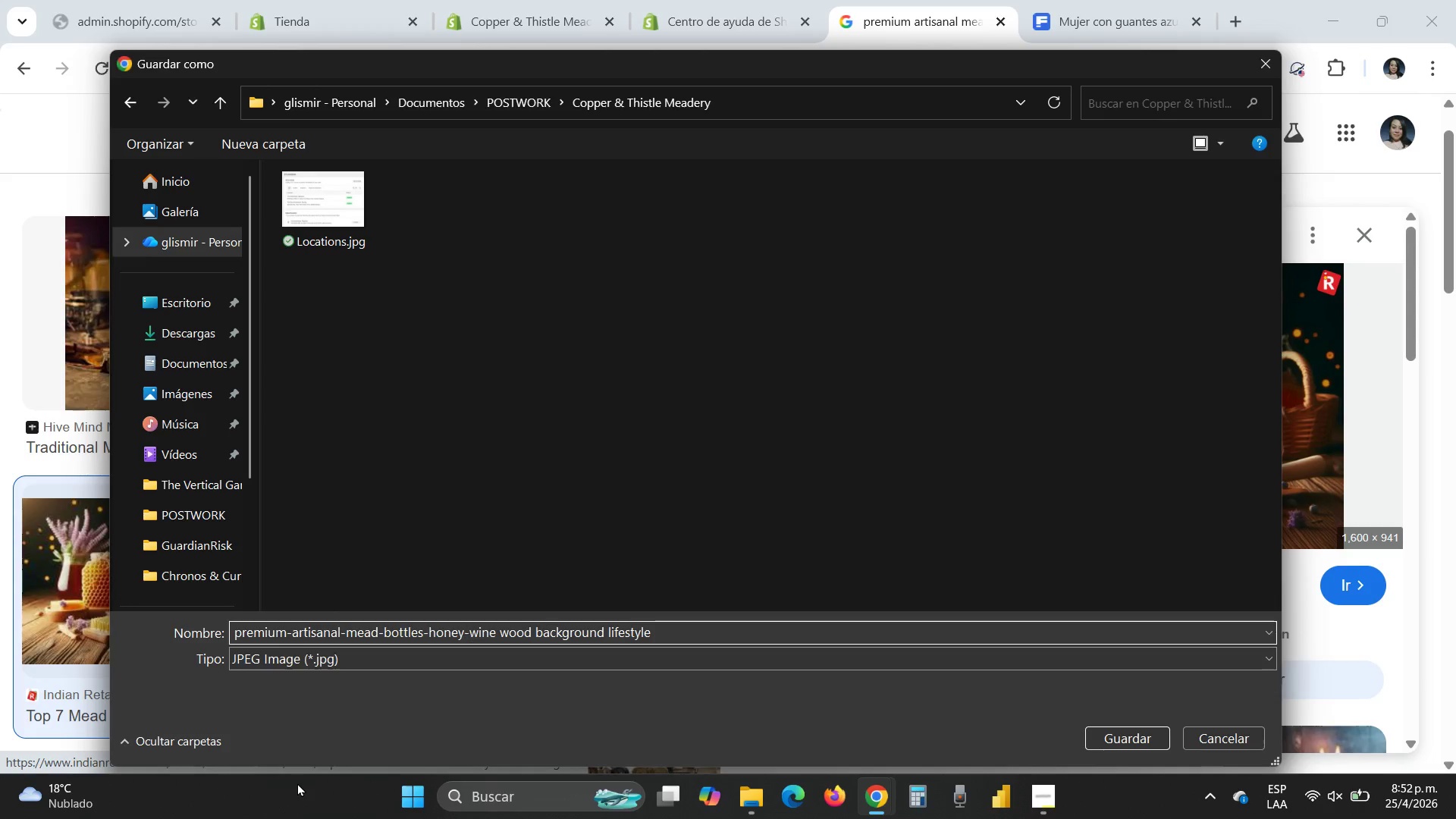 
key(ArrowRight)
 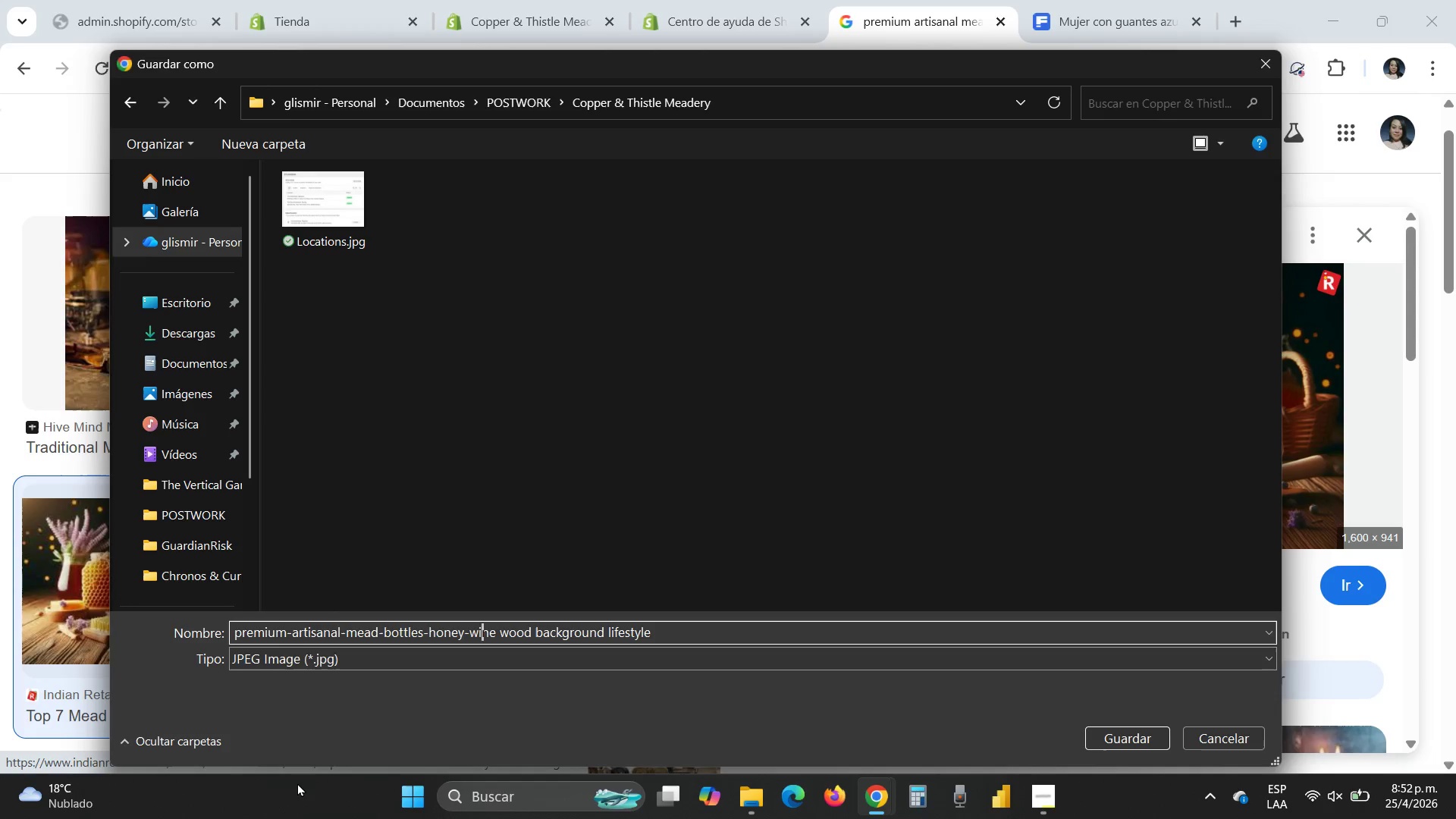 
key(ArrowRight)
 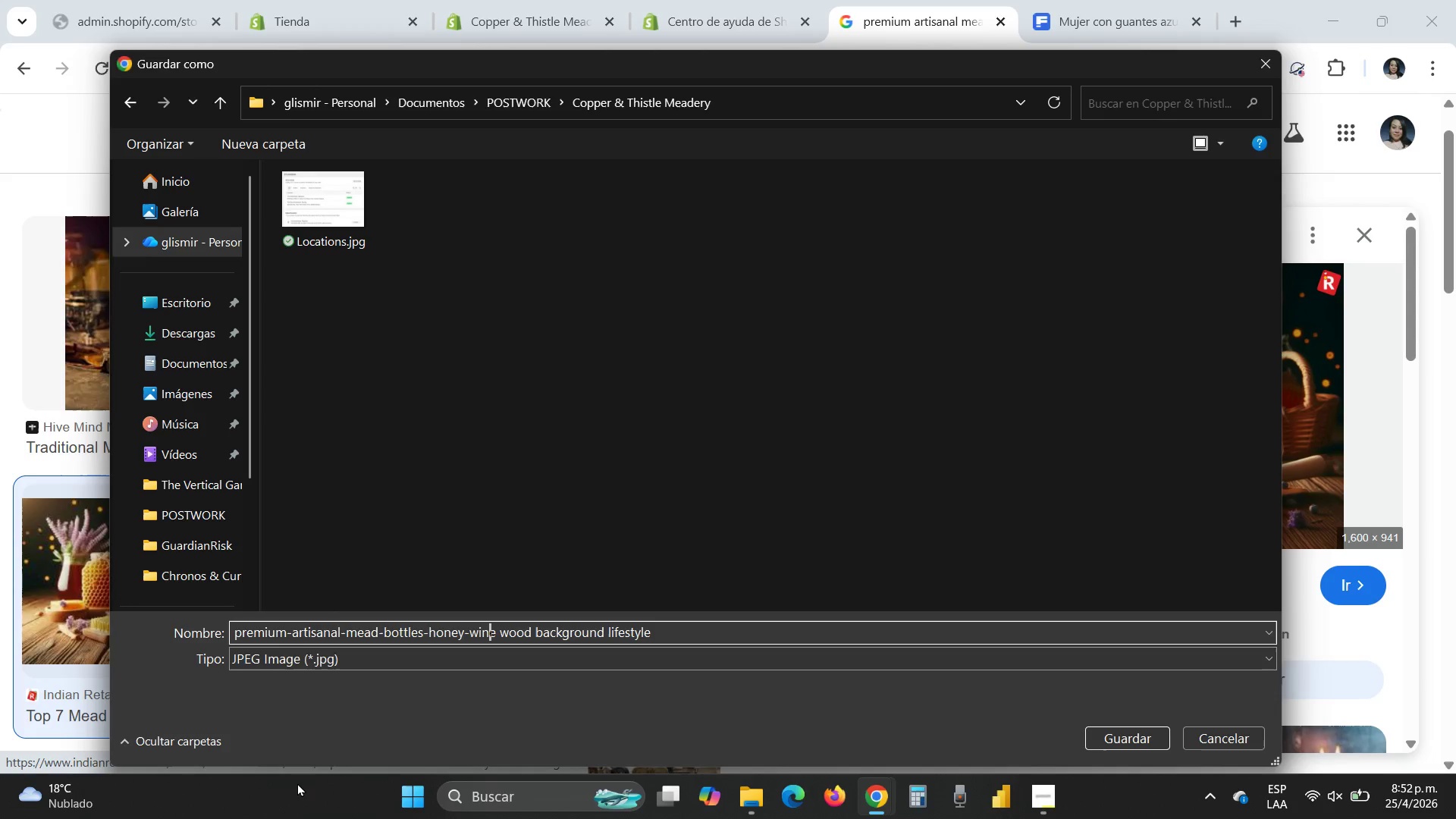 
key(ArrowRight)
 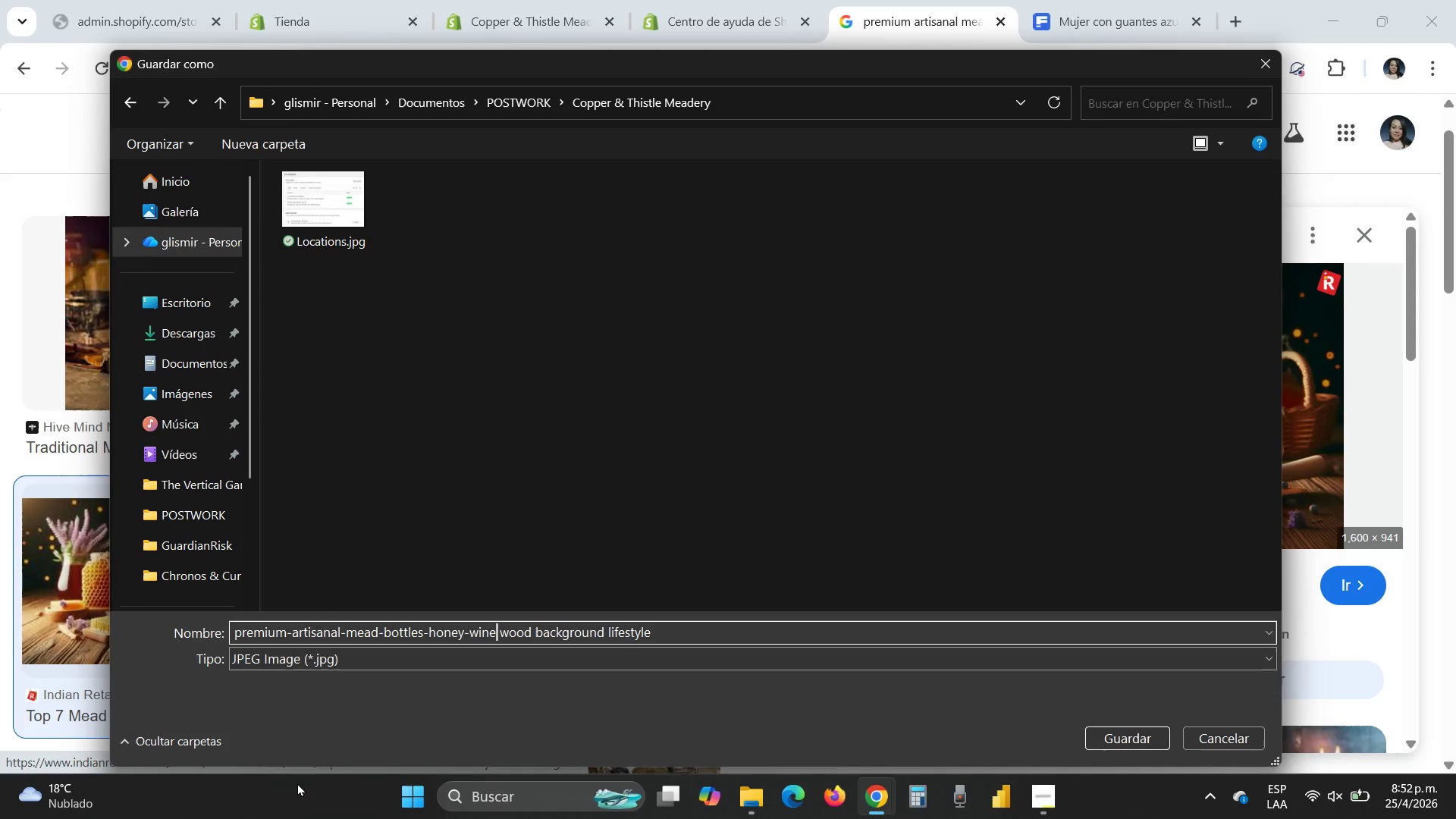 
key(ArrowRight)
 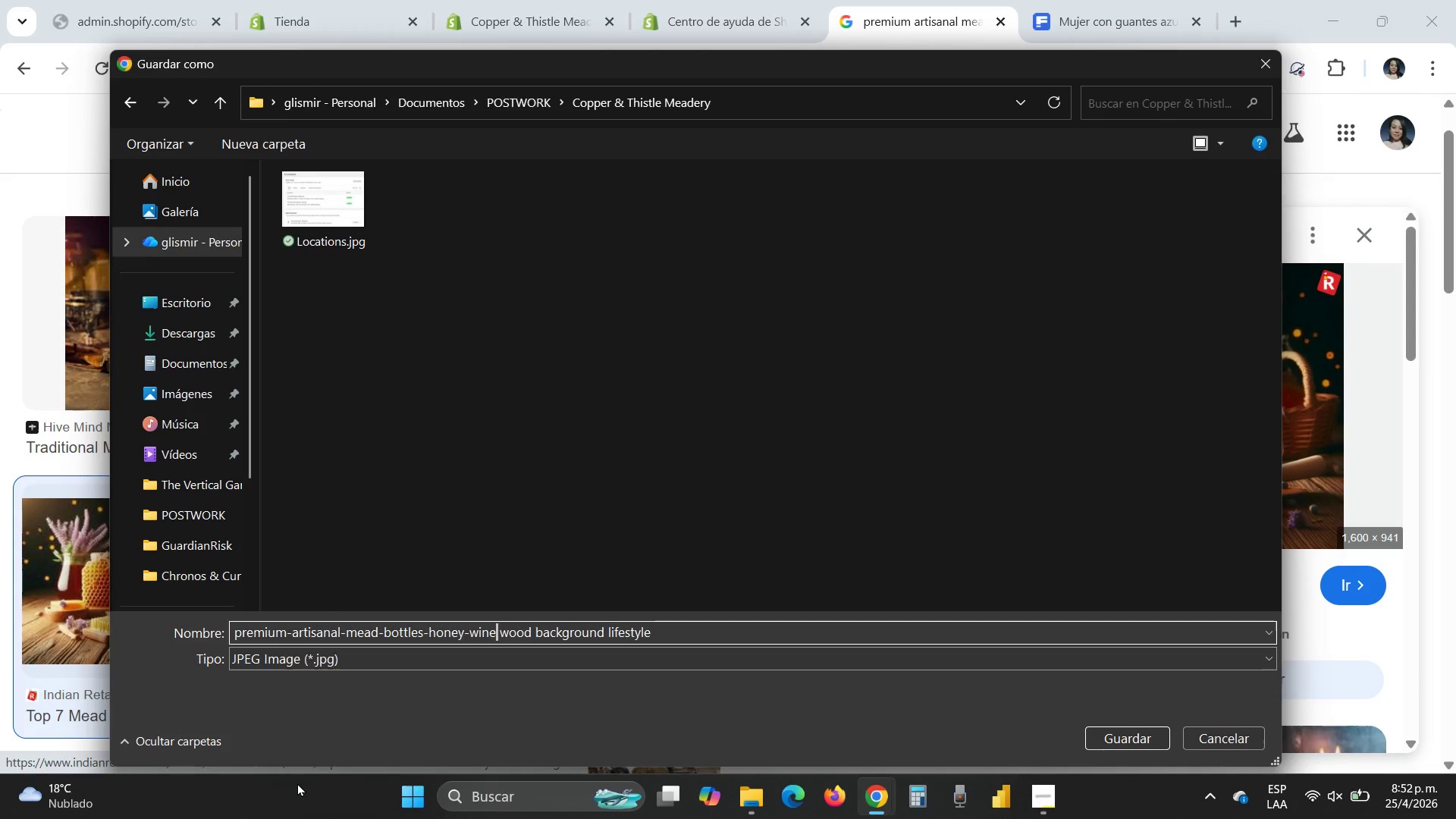 
key(Shift+End)
 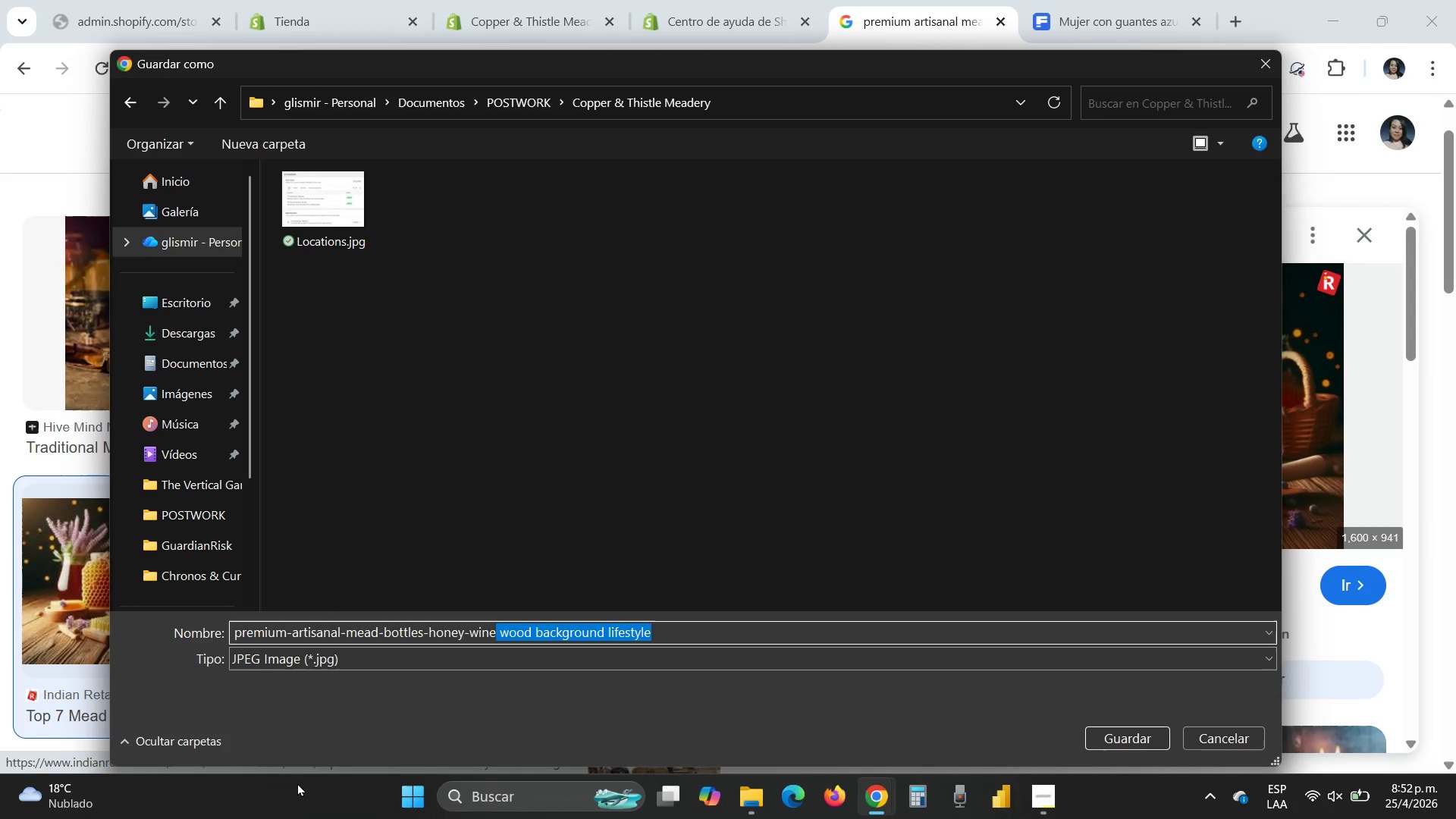 
key(Backspace)
 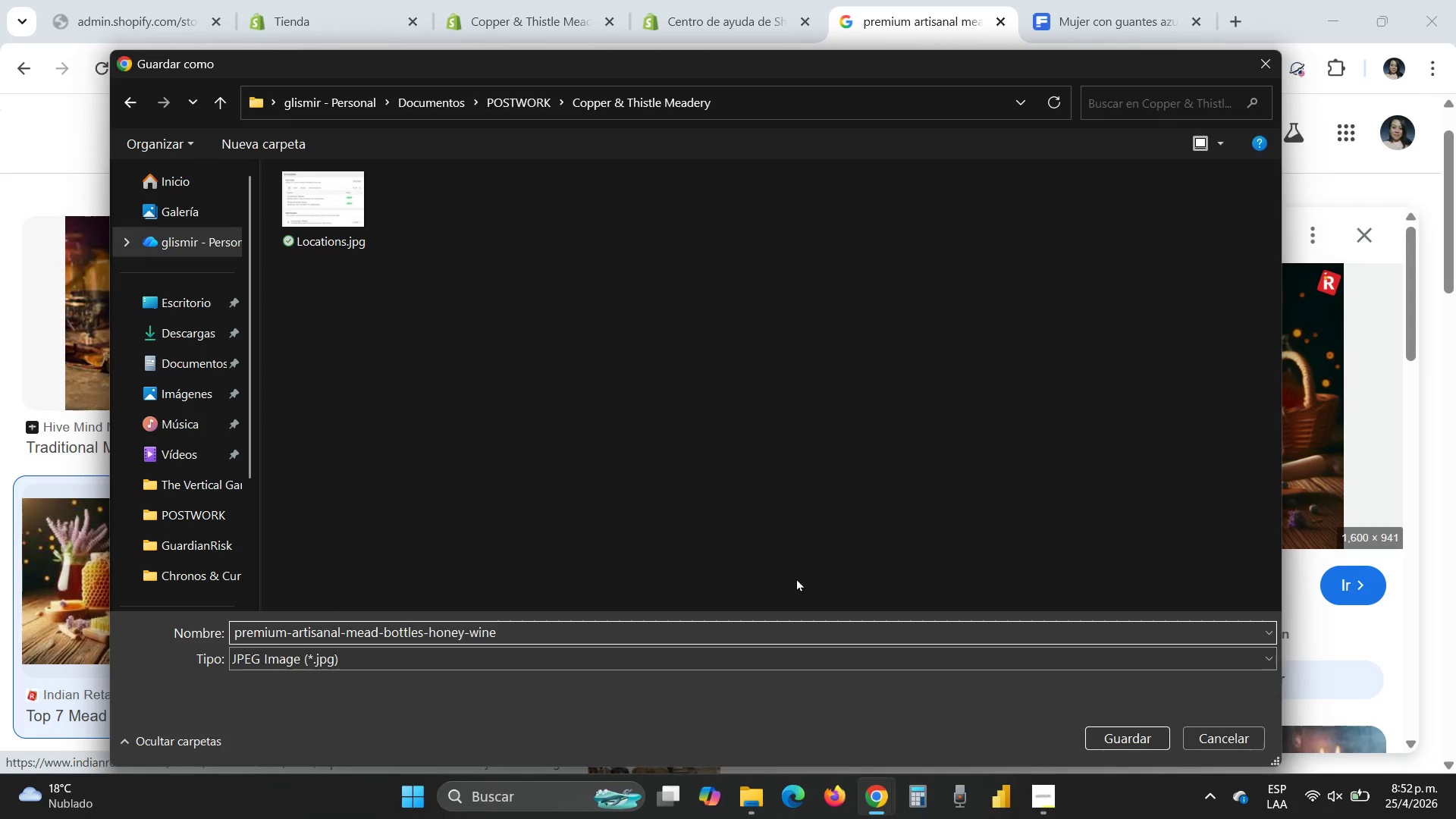 
wait(5.95)
 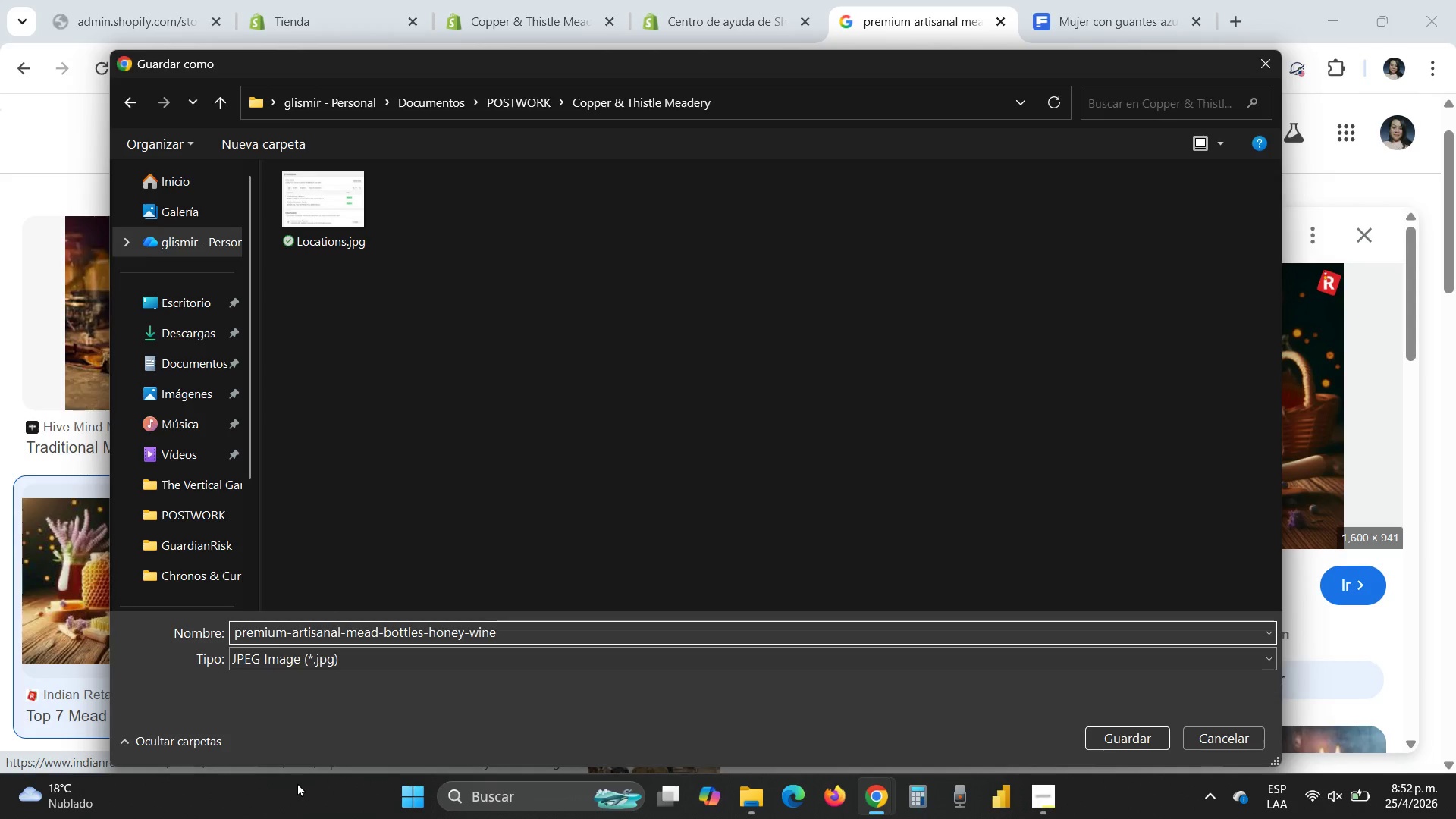 
left_click([525, 104])
 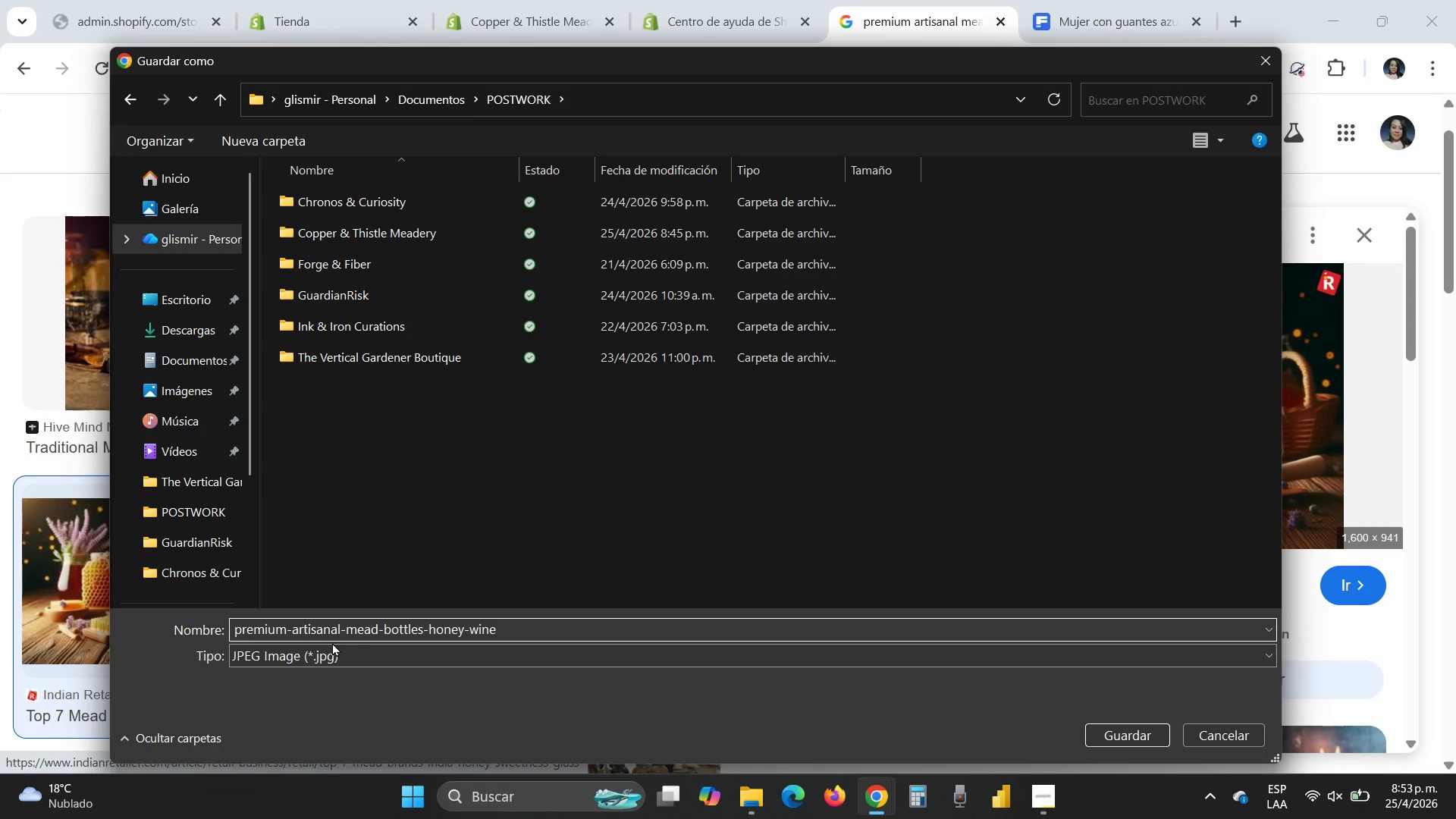 
wait(8.72)
 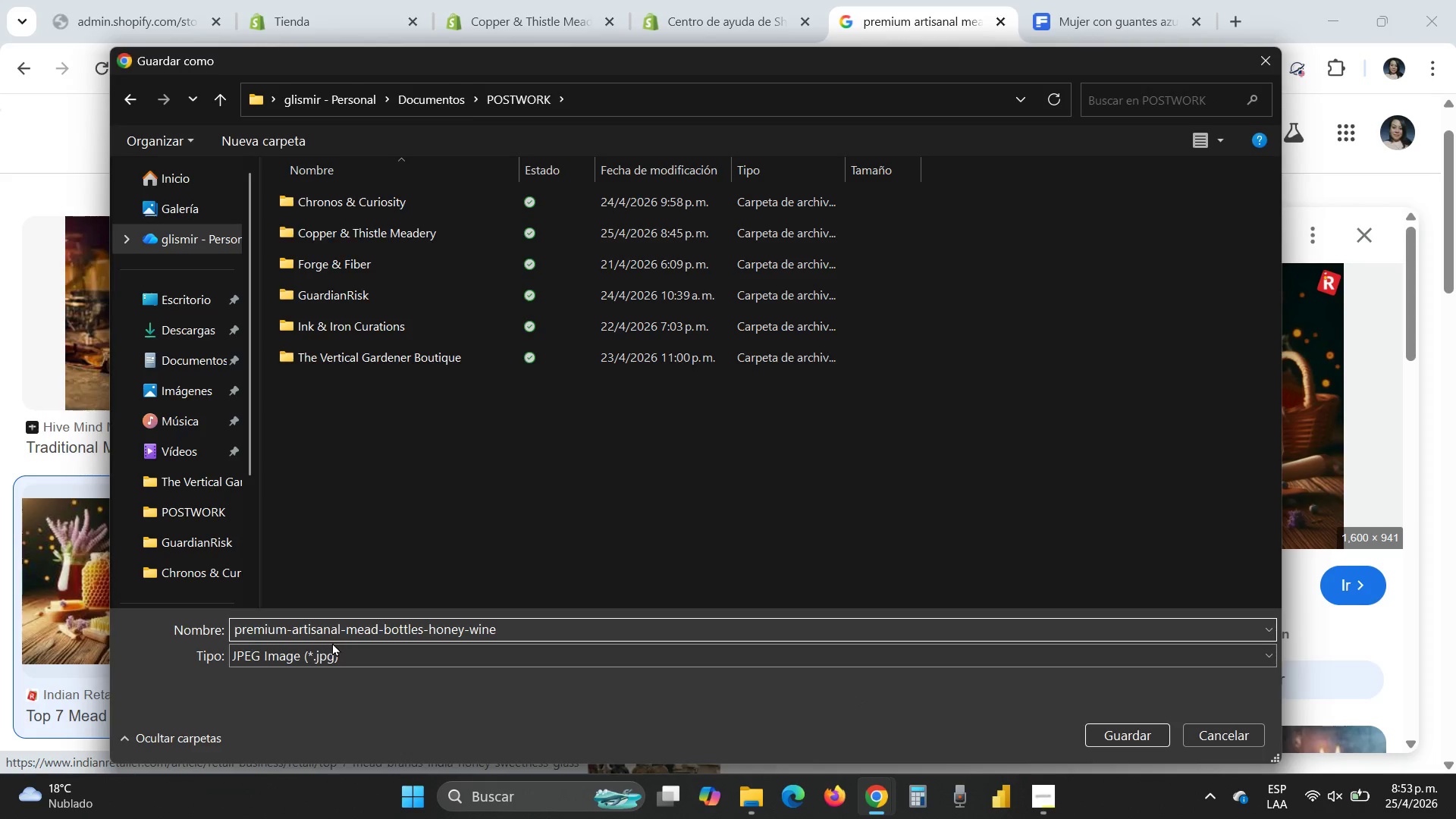 
left_click([809, 719])
 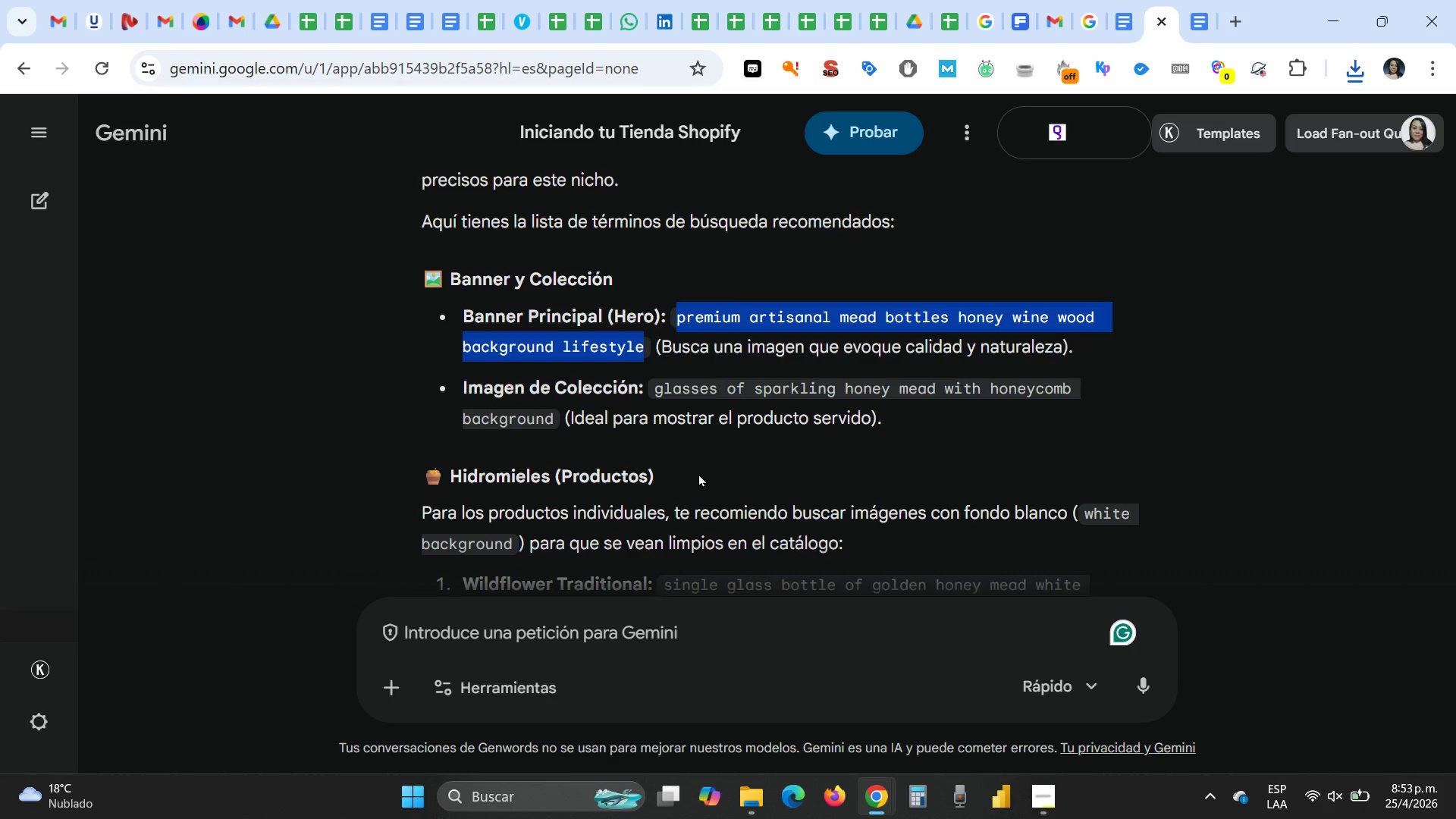 
wait(14.64)
 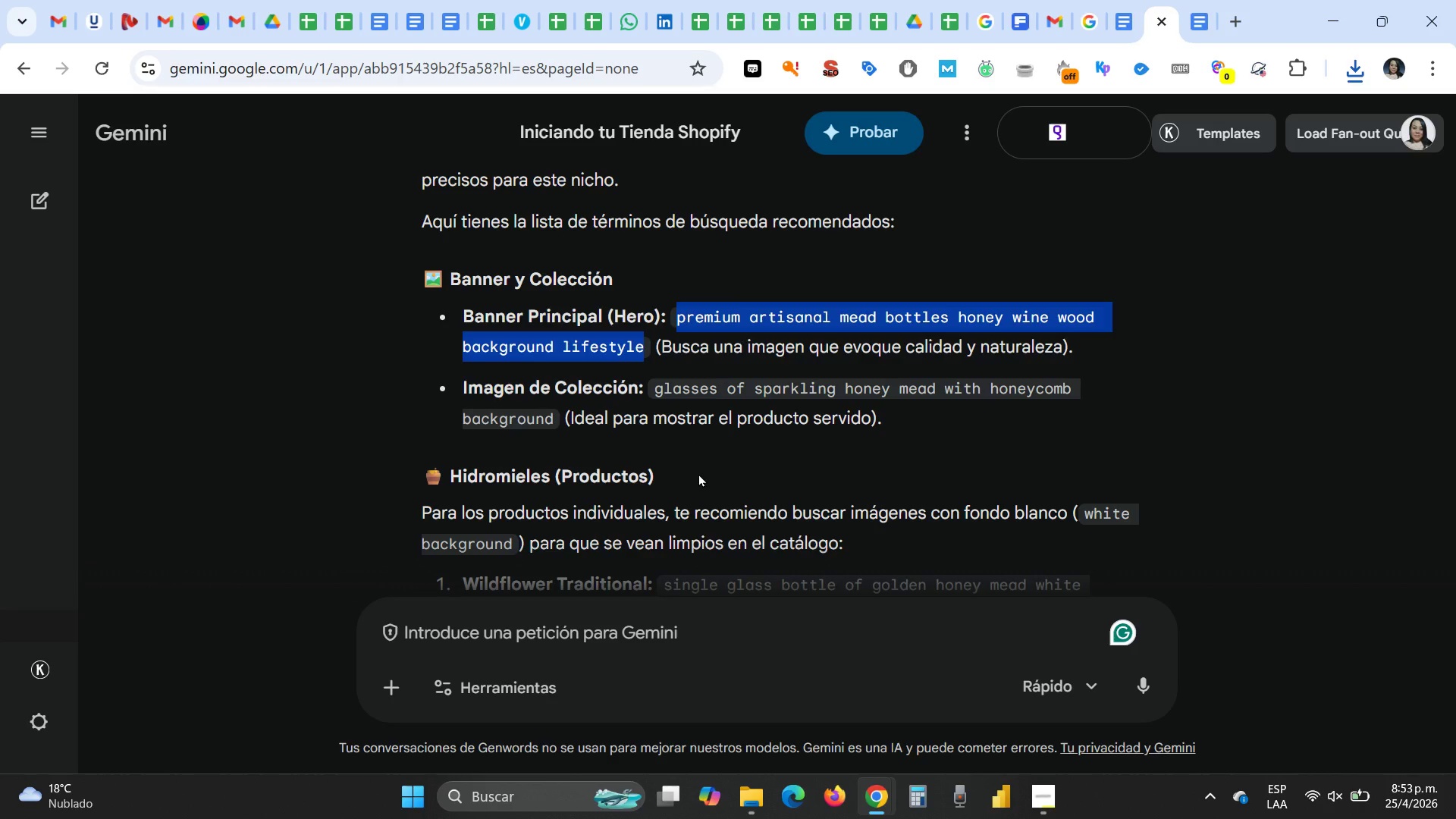 
left_click([686, 428])
 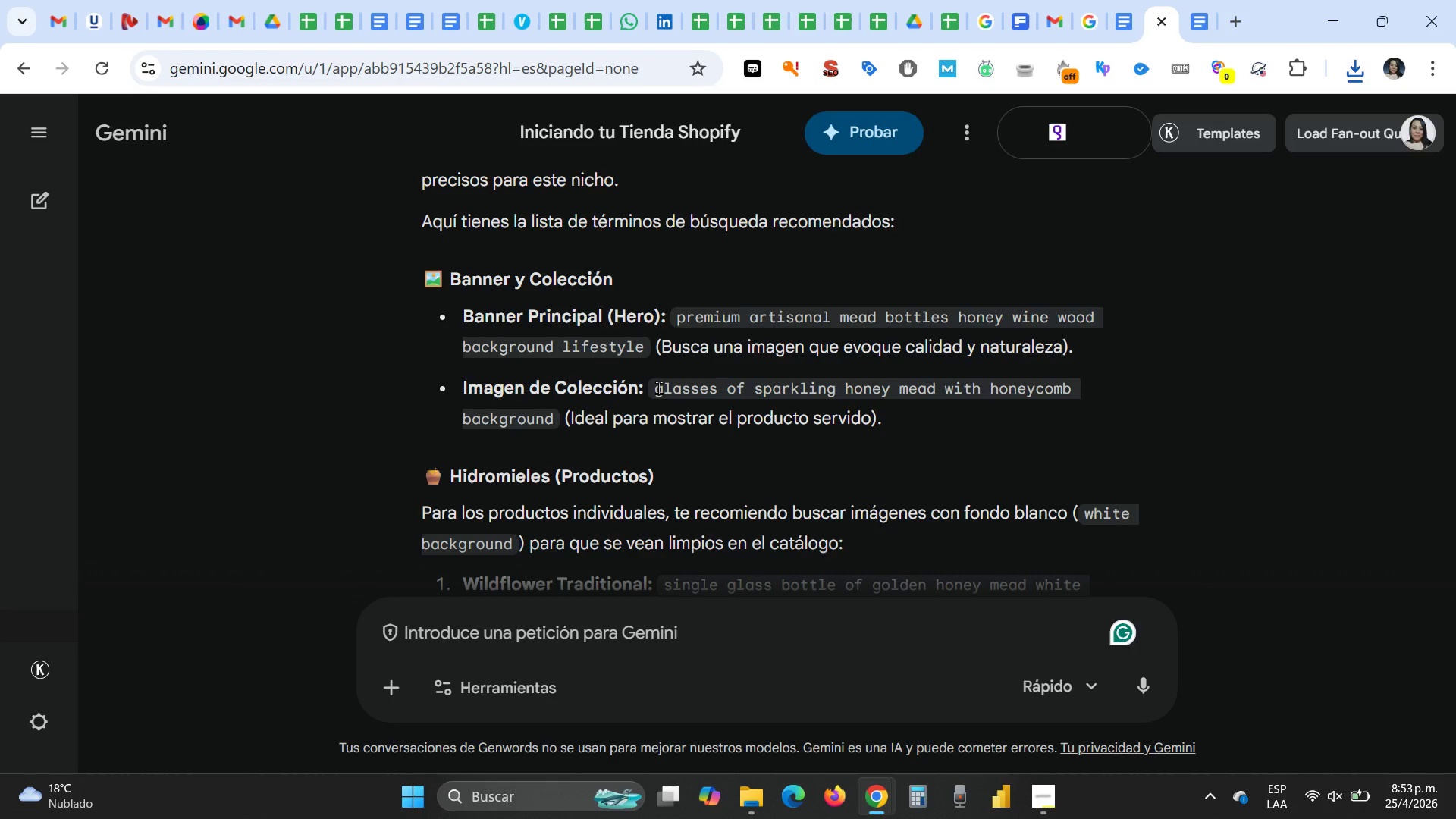 
left_click_drag(start_coordinate=[656, 388], to_coordinate=[550, 422])
 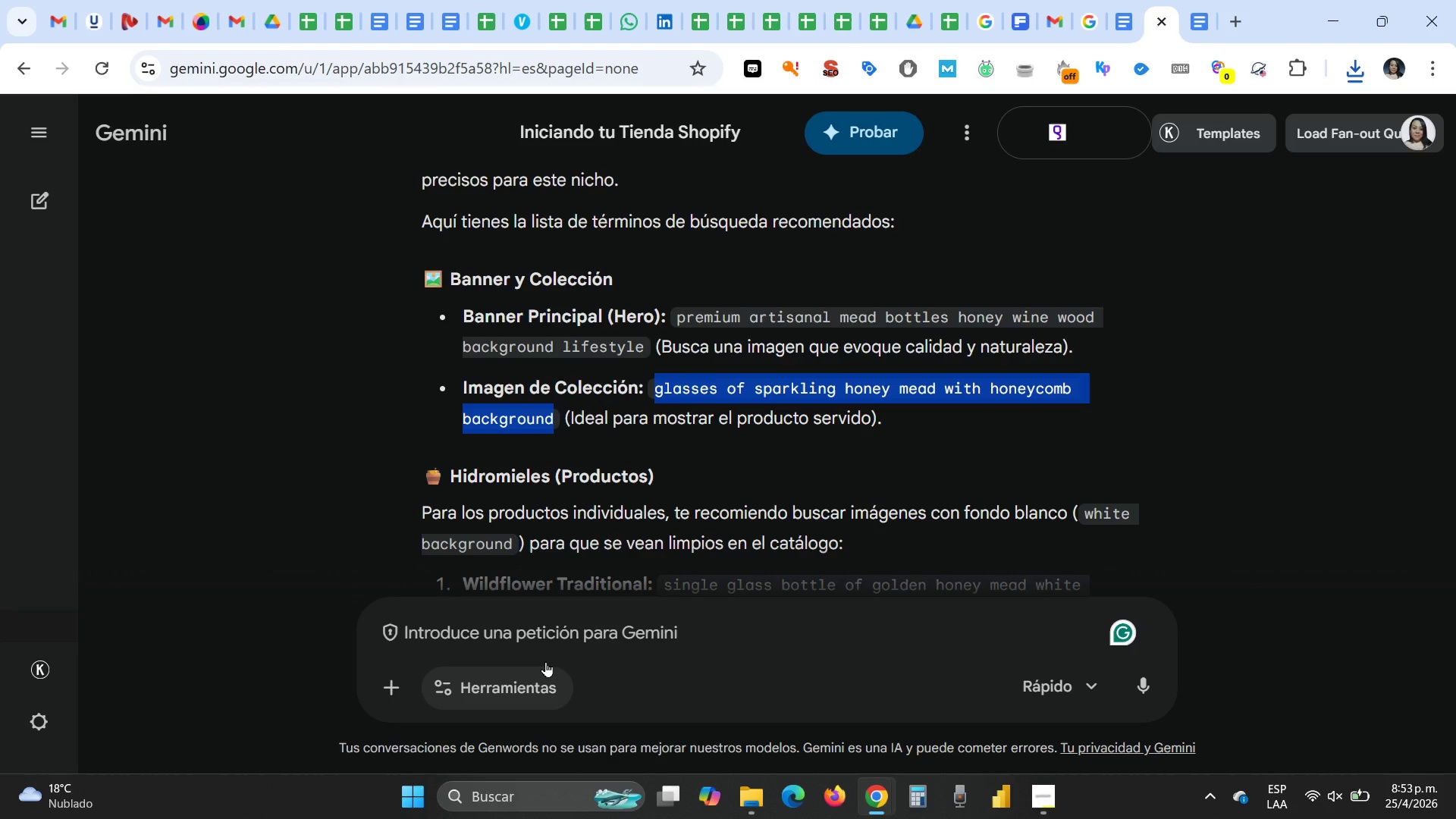 
key(Control+C)
 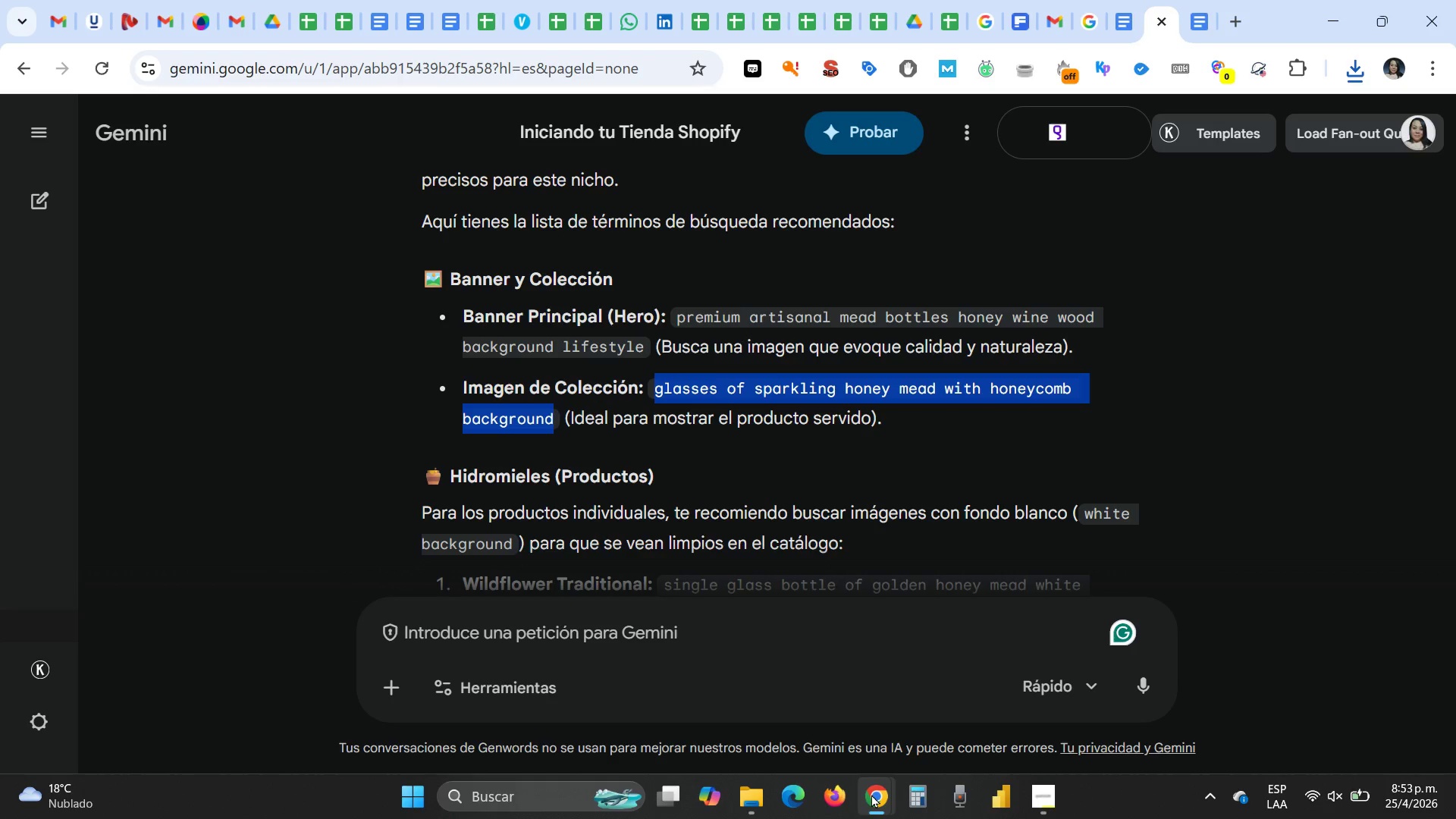 
left_click([957, 698])
 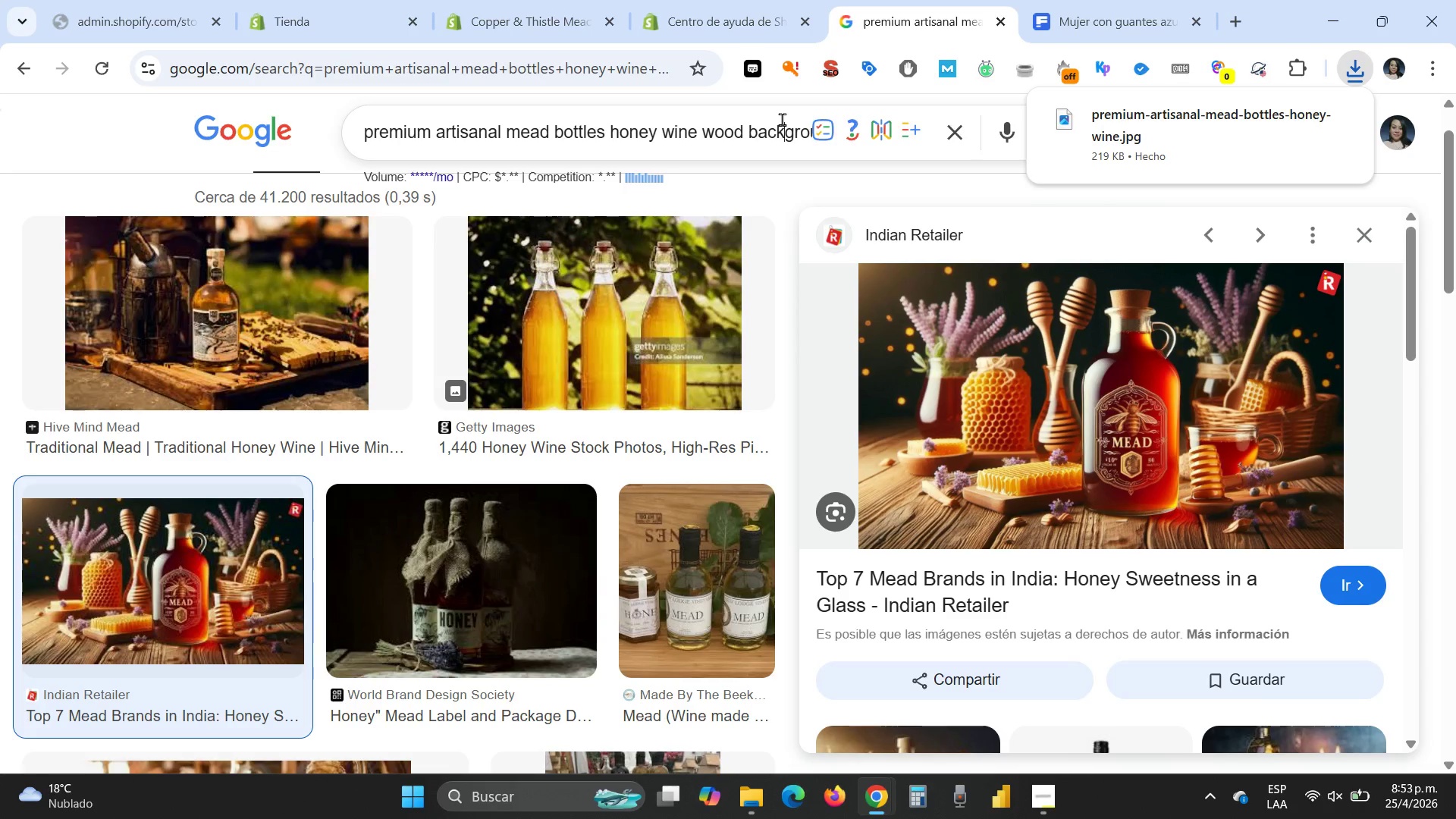 
key(Home)
 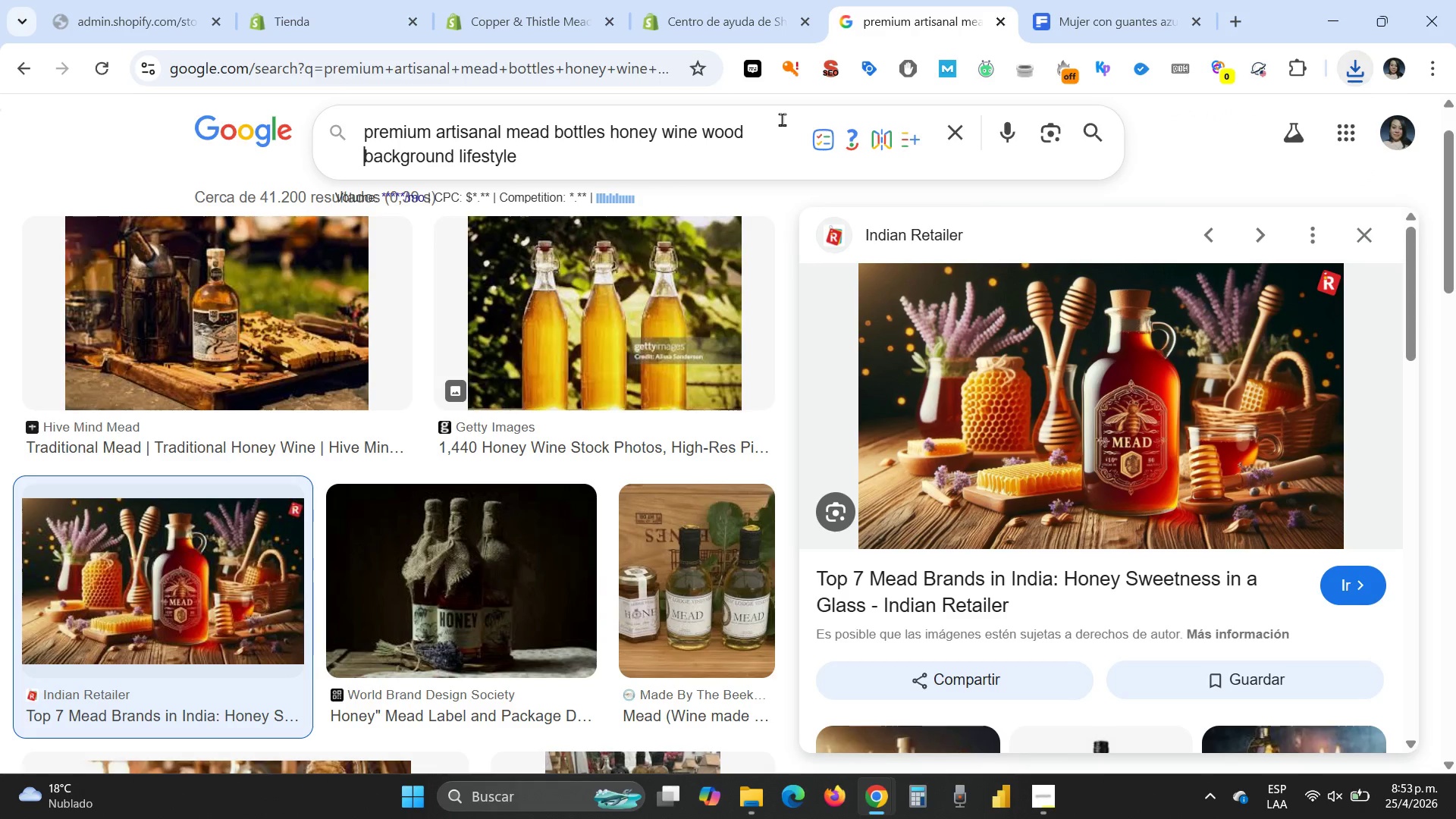 
key(Shift+ShiftRight)
 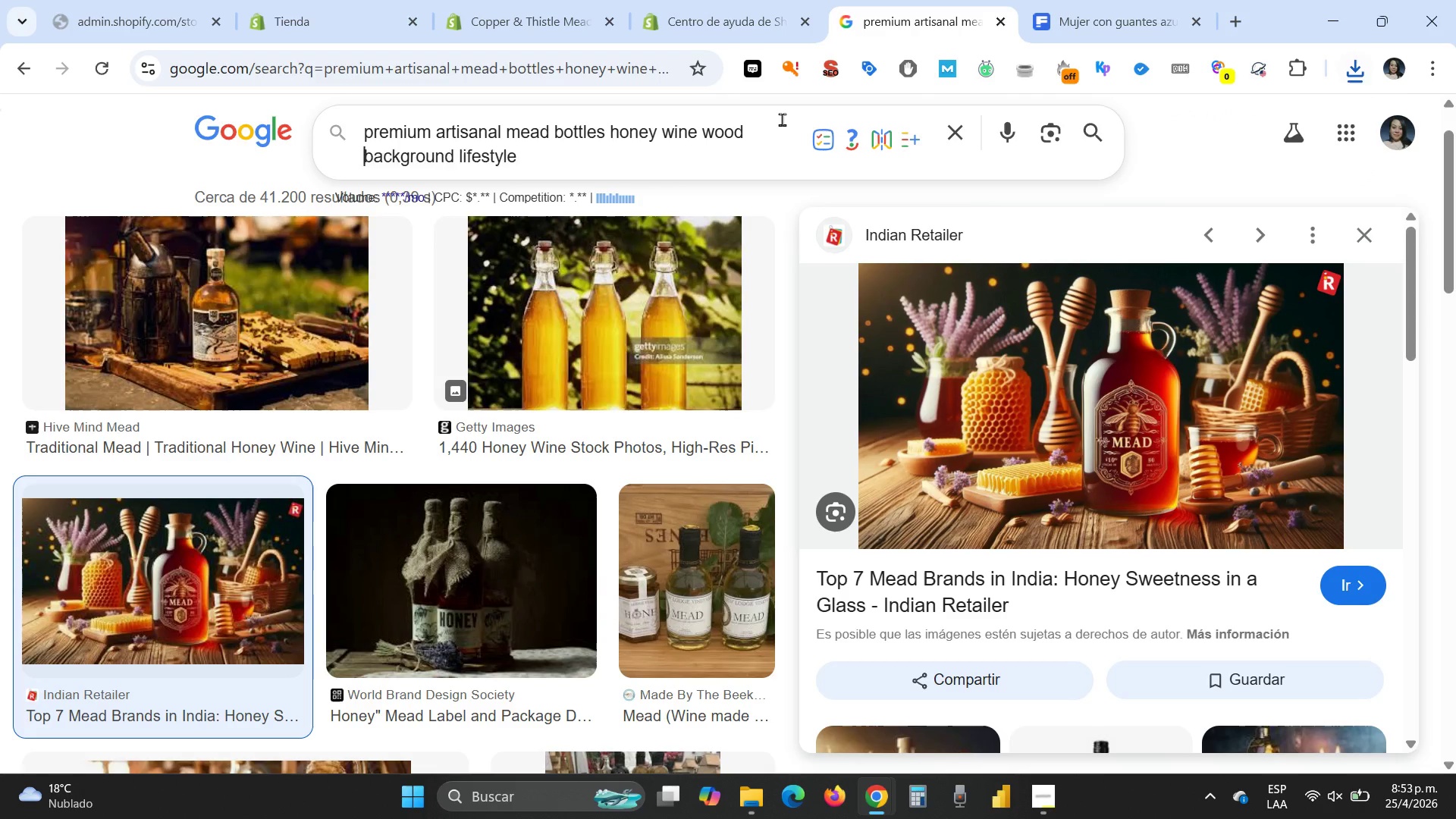 
key(Shift+End)
 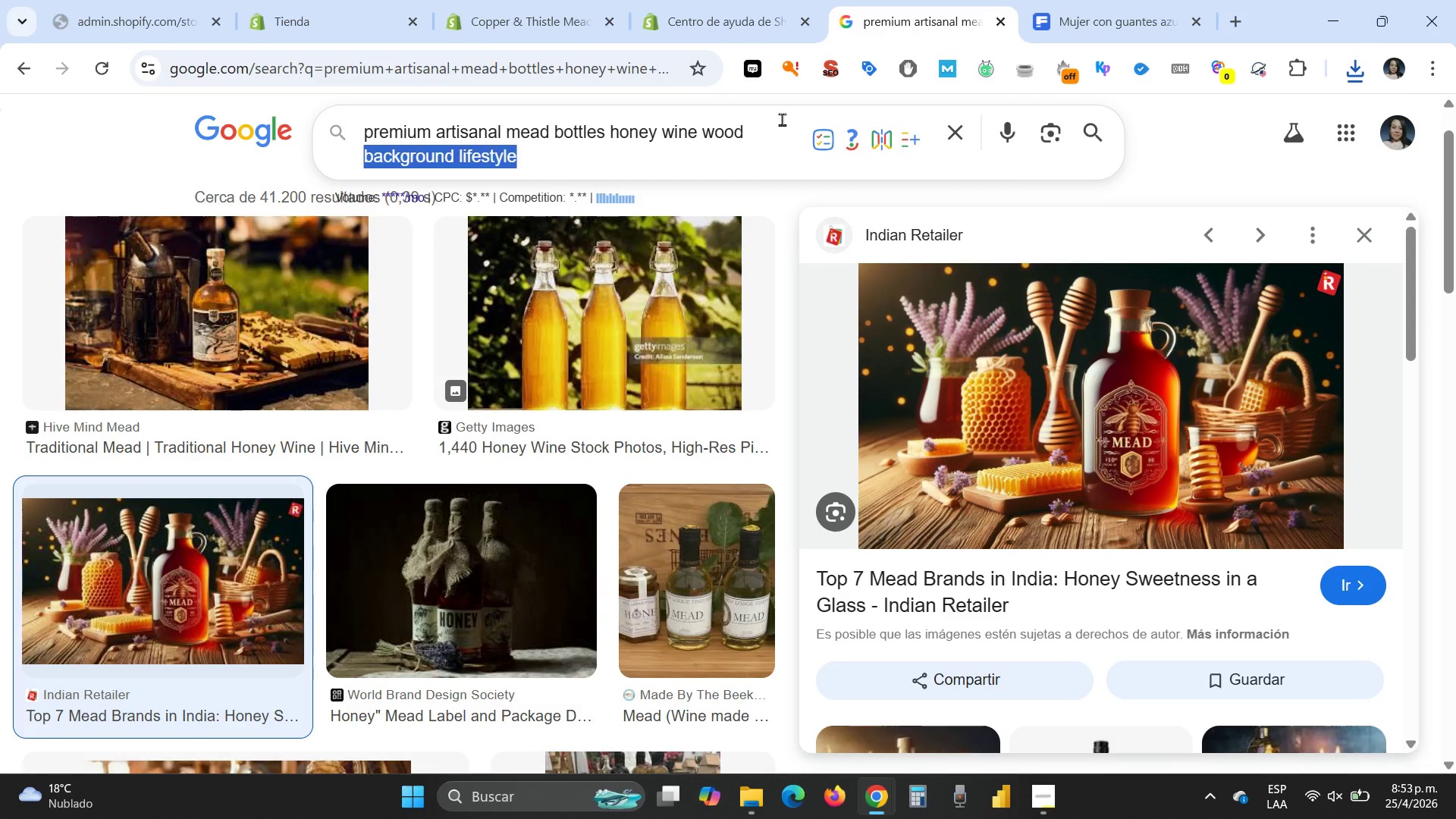 
key(Backspace)
 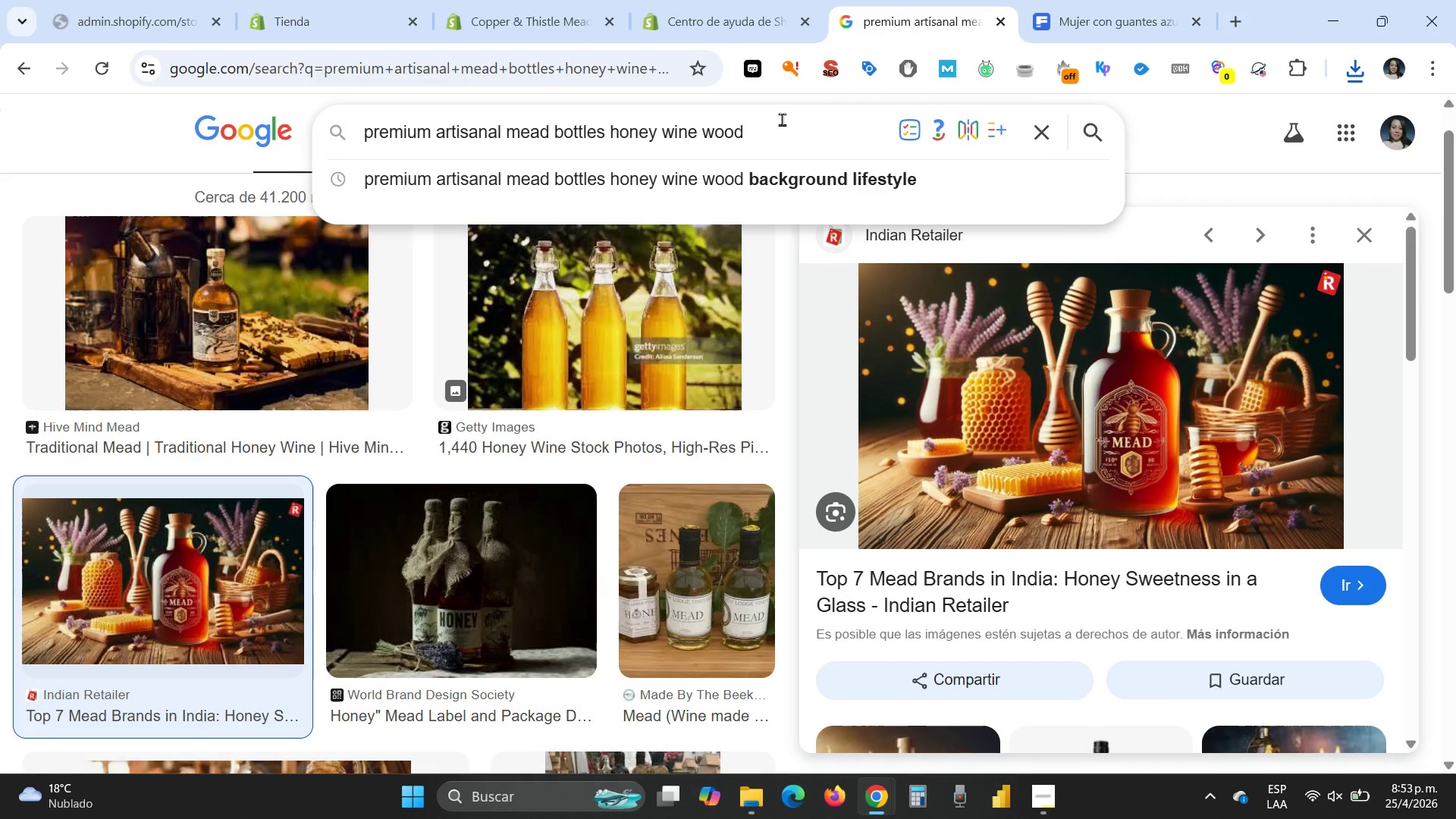 
key(Shift+ShiftRight)
 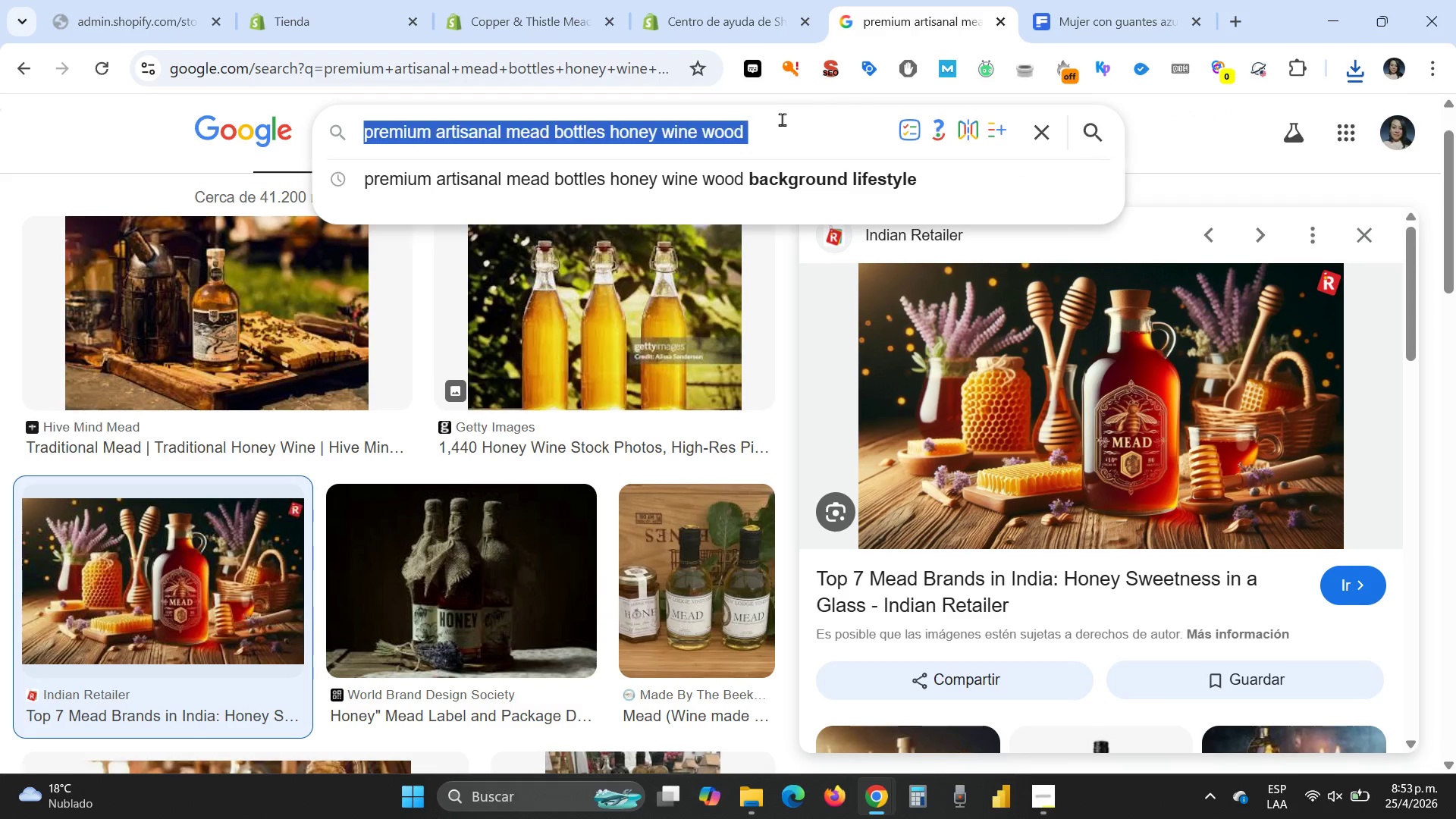 
key(Shift+Home)
 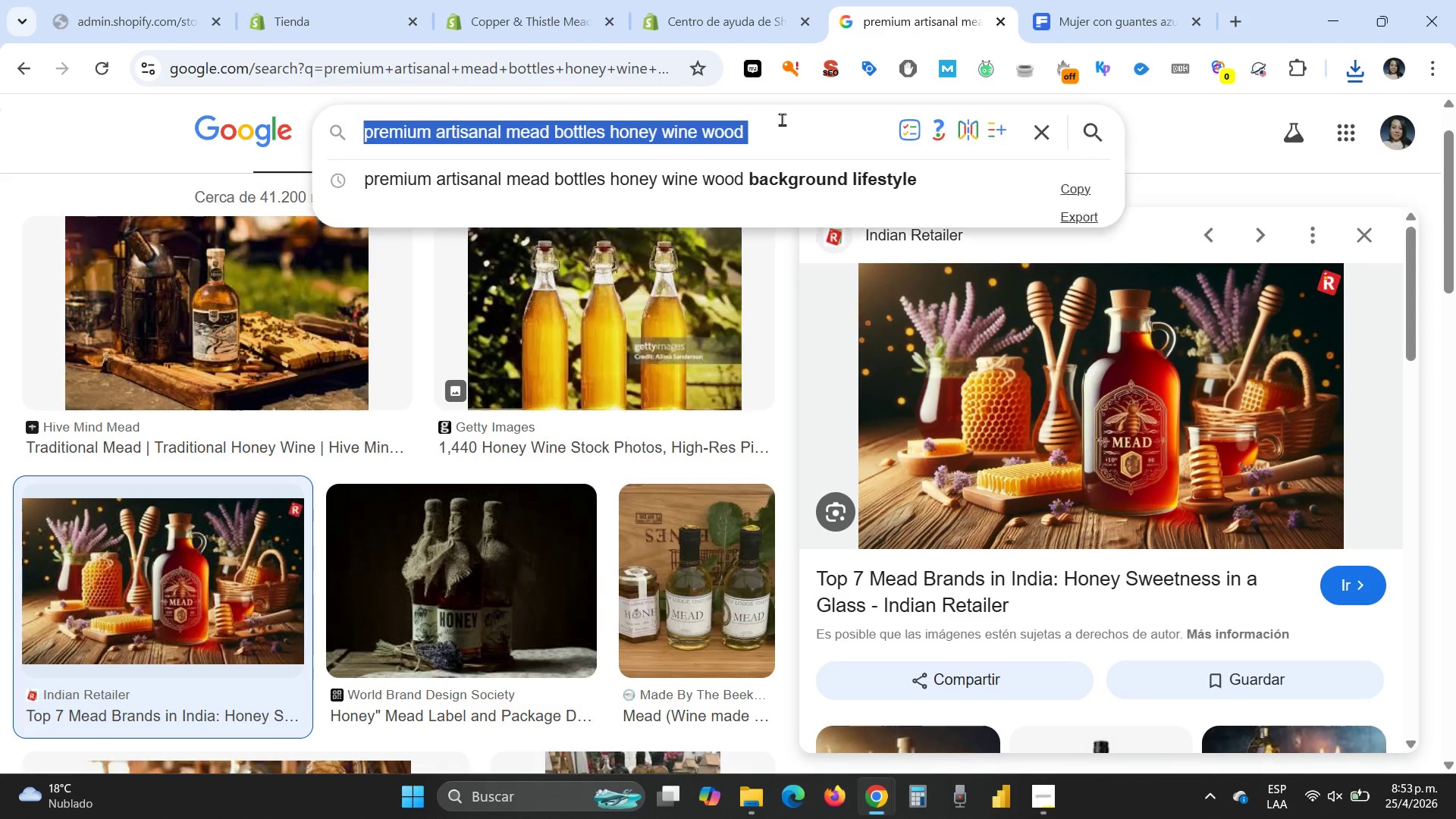 
key(Backspace)
 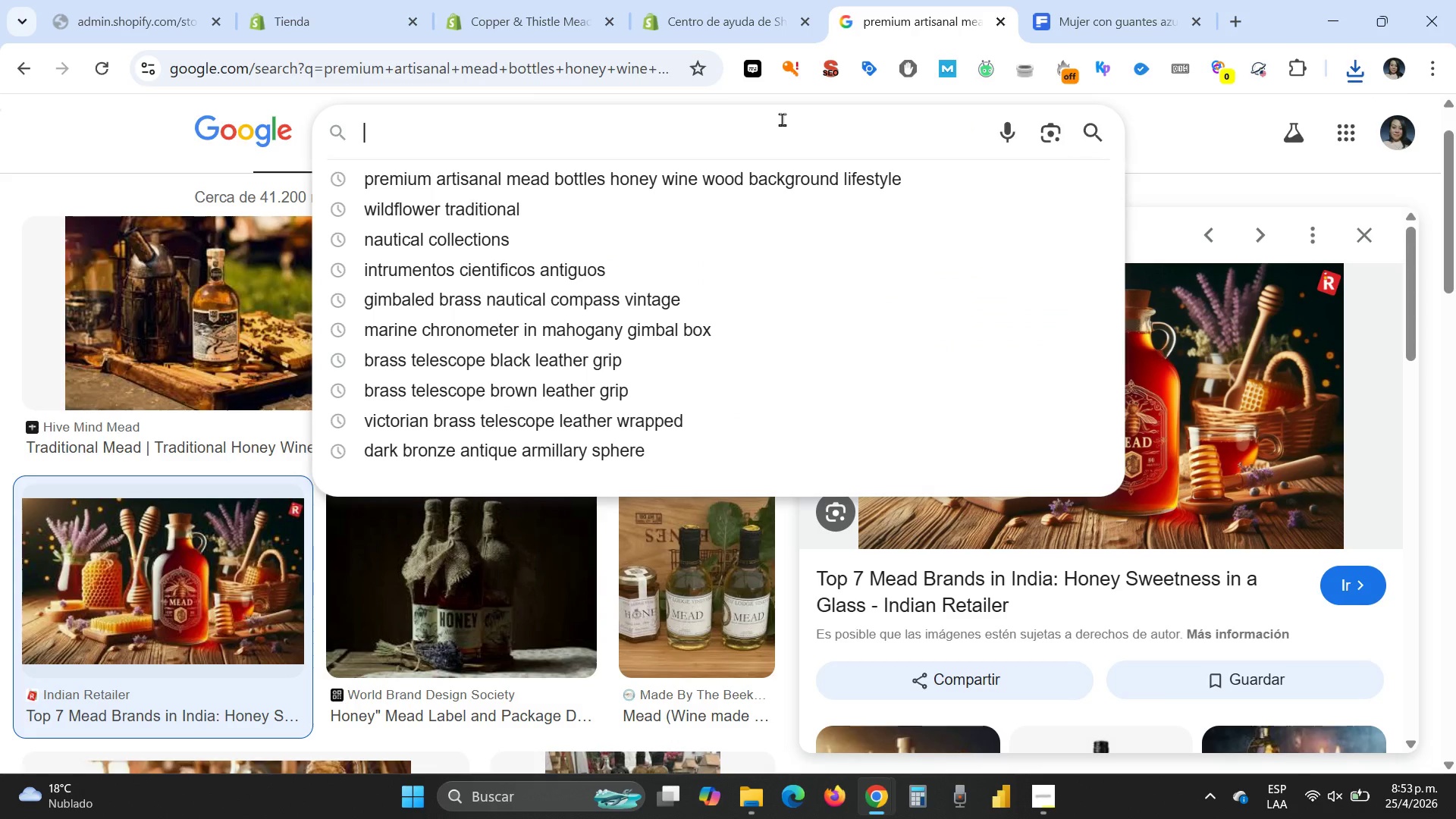 
key(Control+V)
 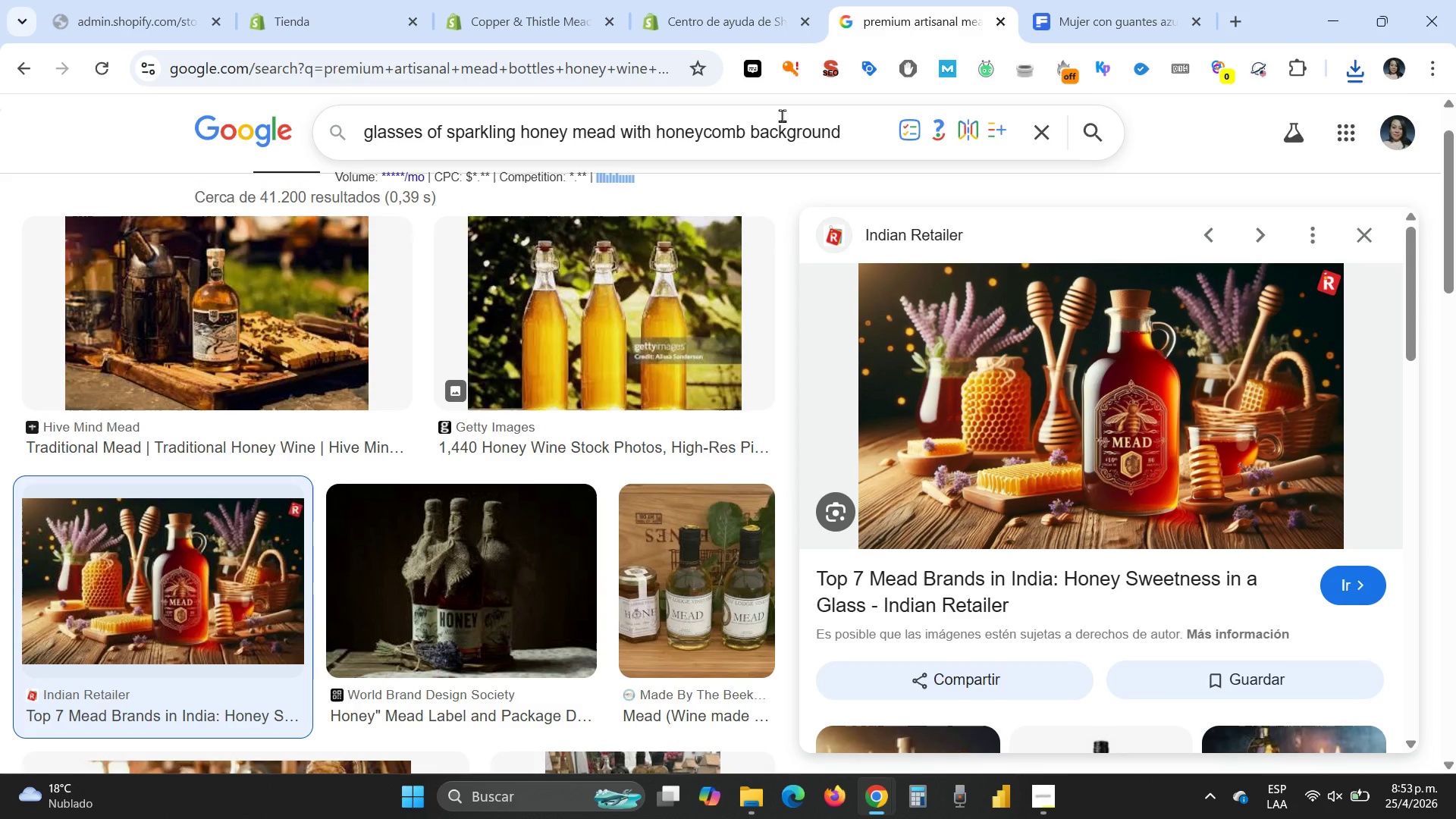 
key(Enter)
 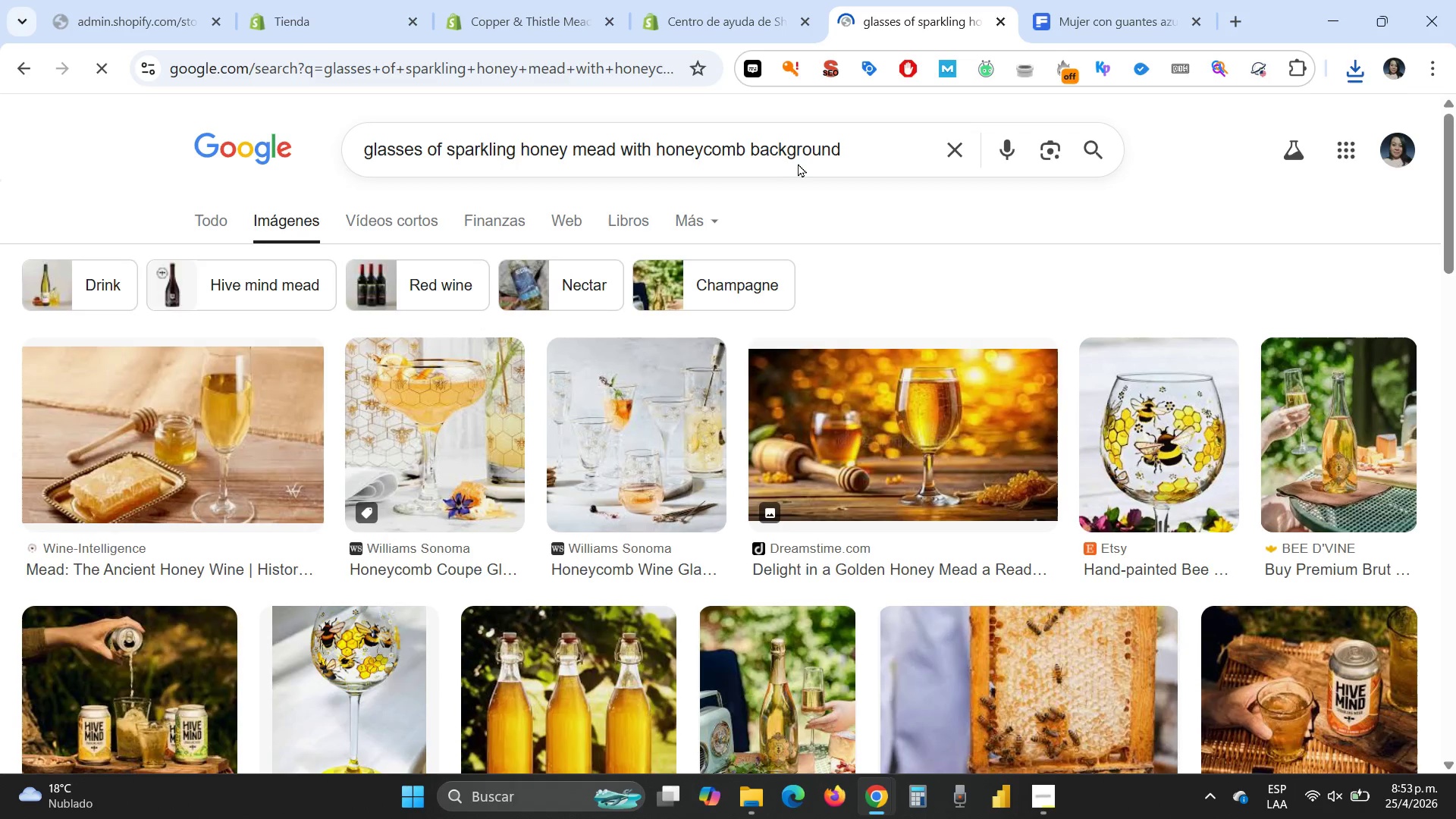 
mouse_move([771, 183])
 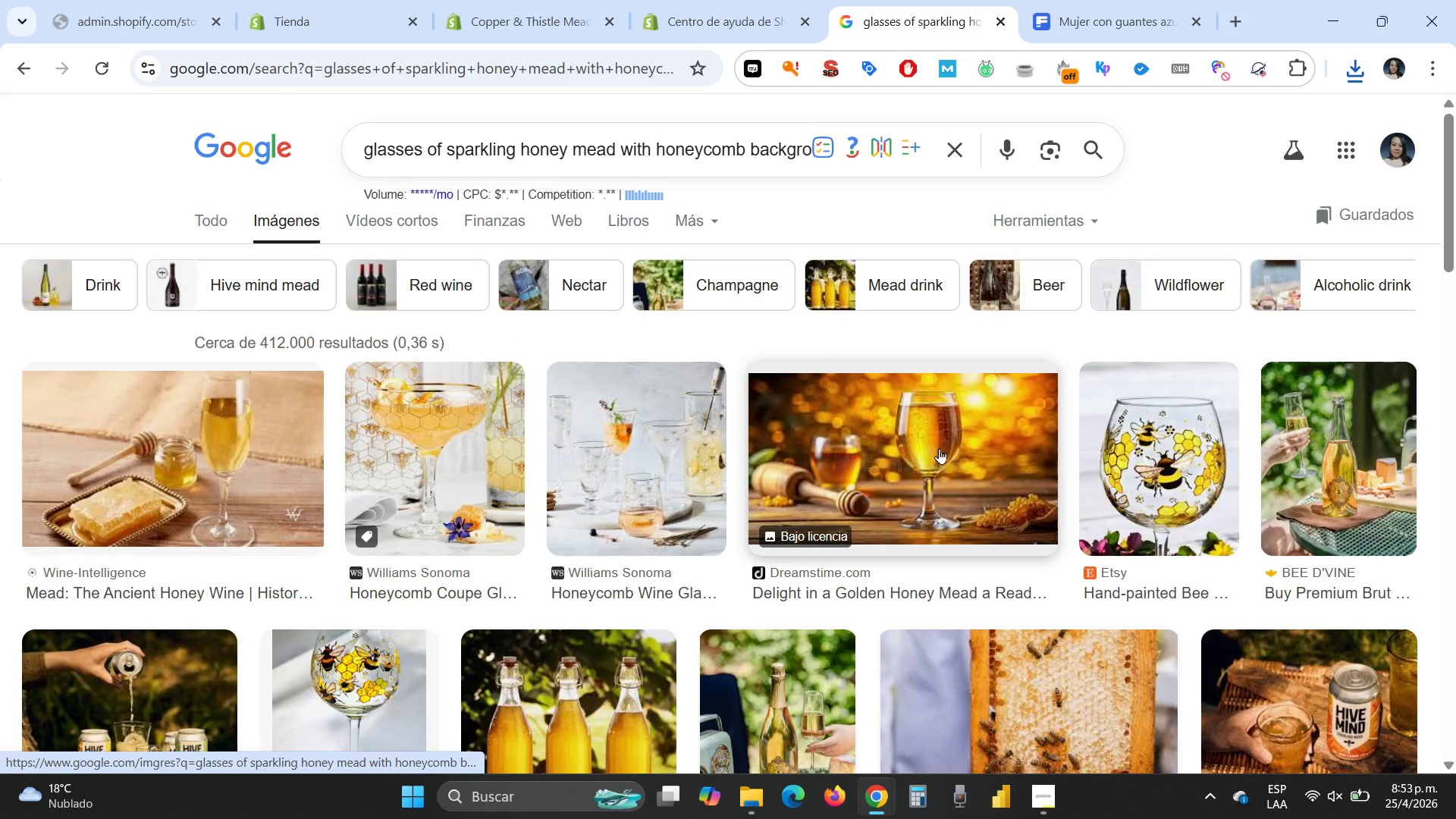 
left_click([939, 448])
 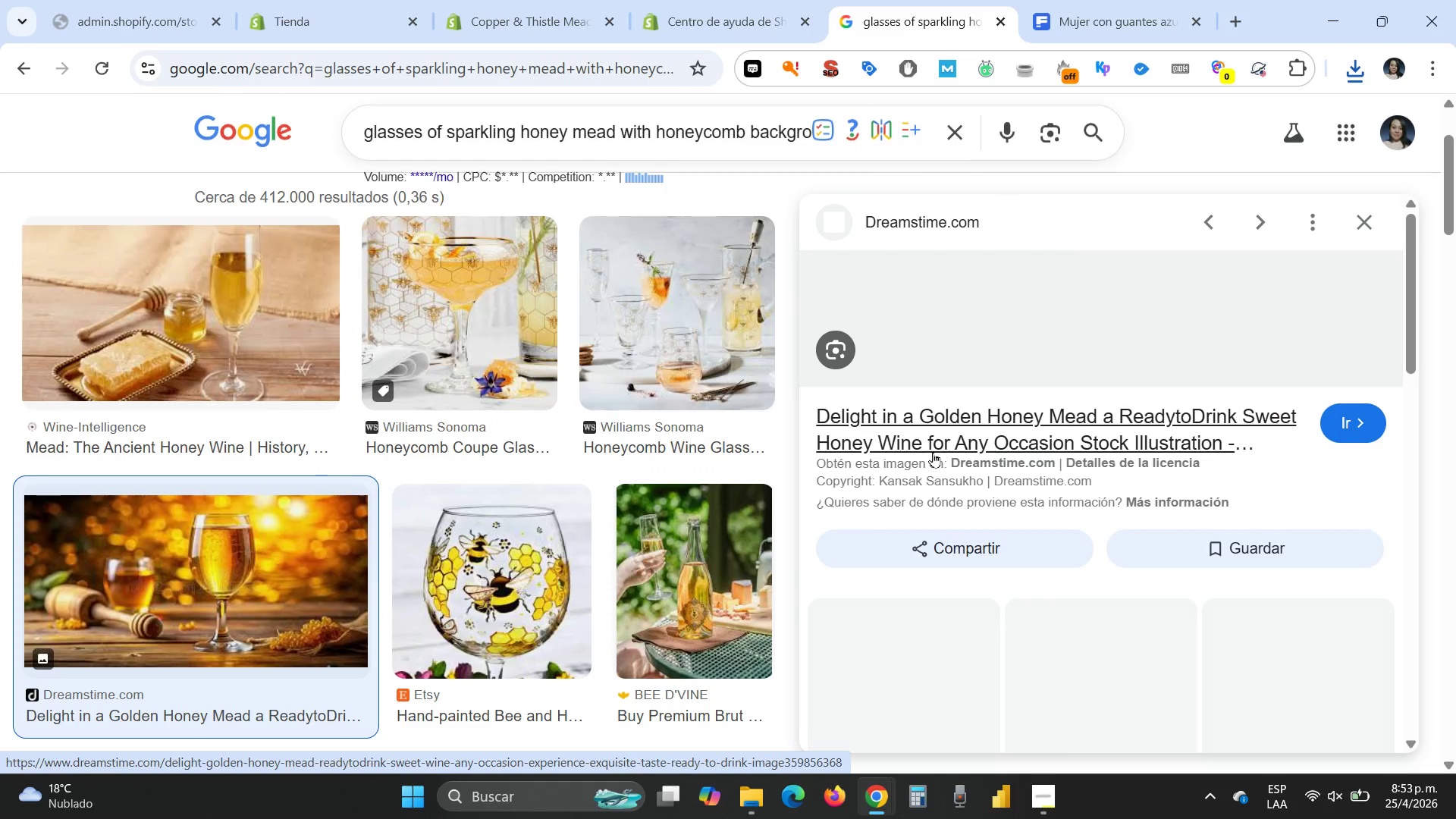 
mouse_move([927, 470])
 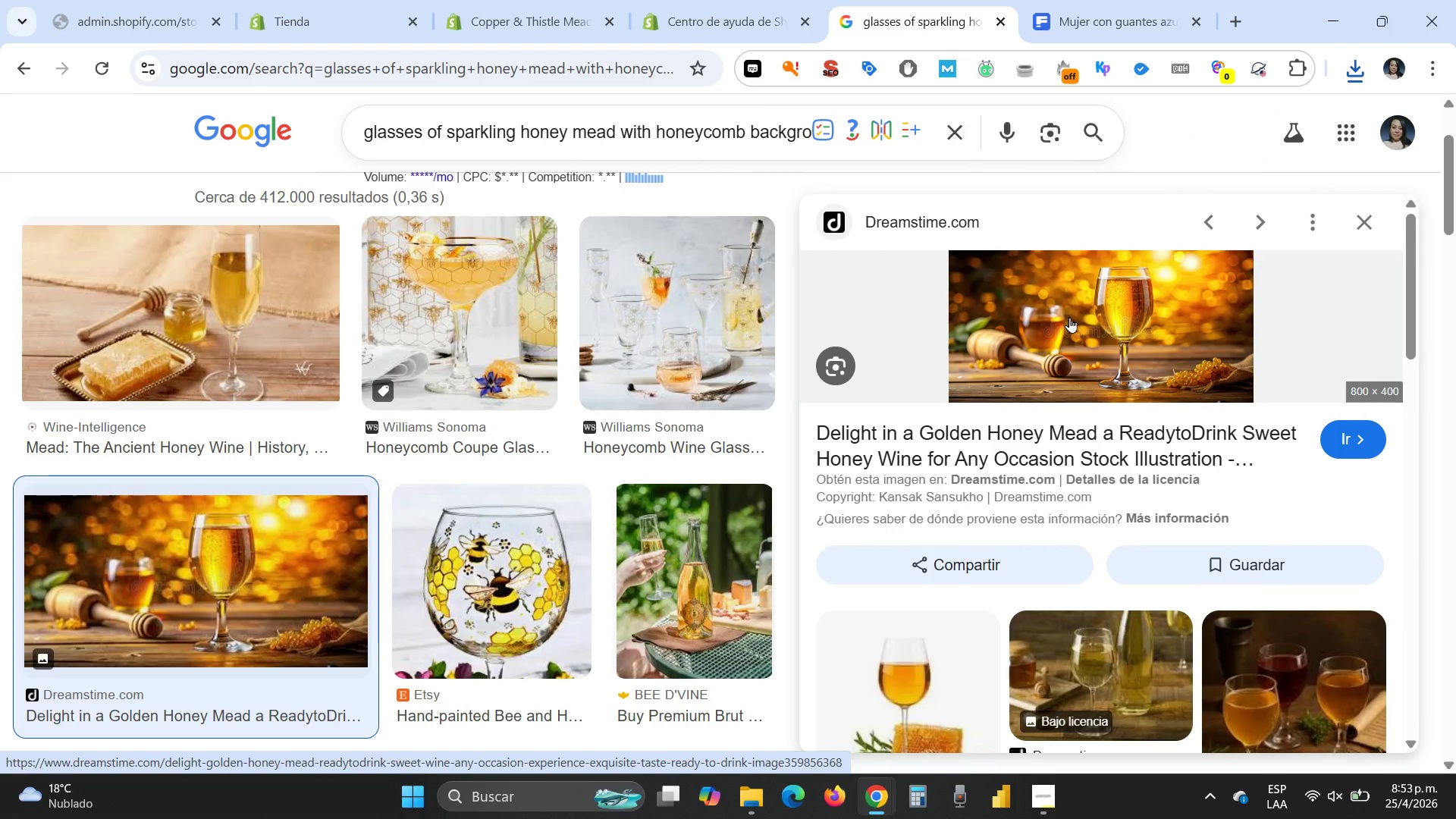 
scroll: coordinate [1069, 317], scroll_direction: down, amount: 1.0
 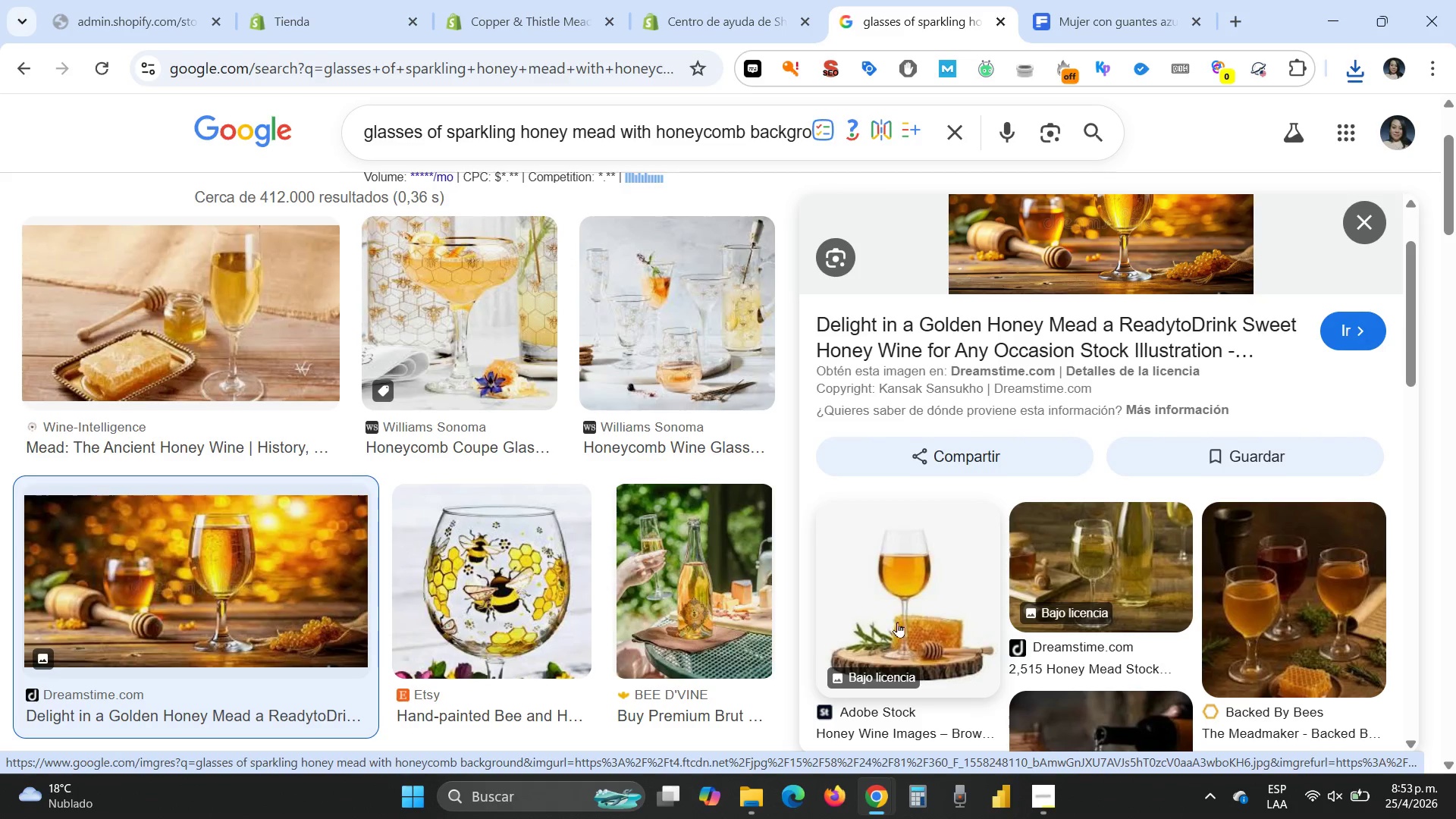 
left_click([898, 588])
 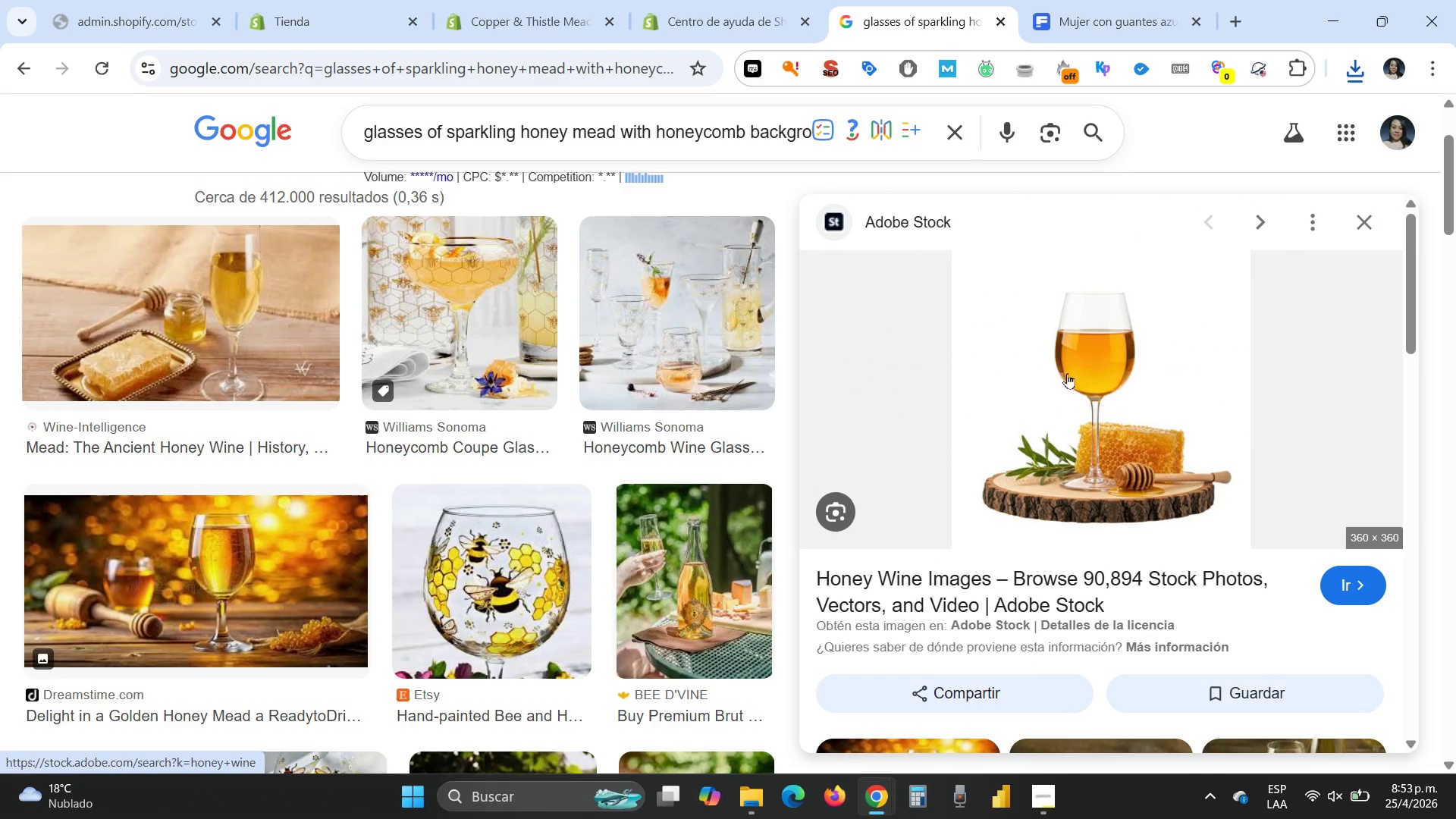 
right_click([1091, 363])
 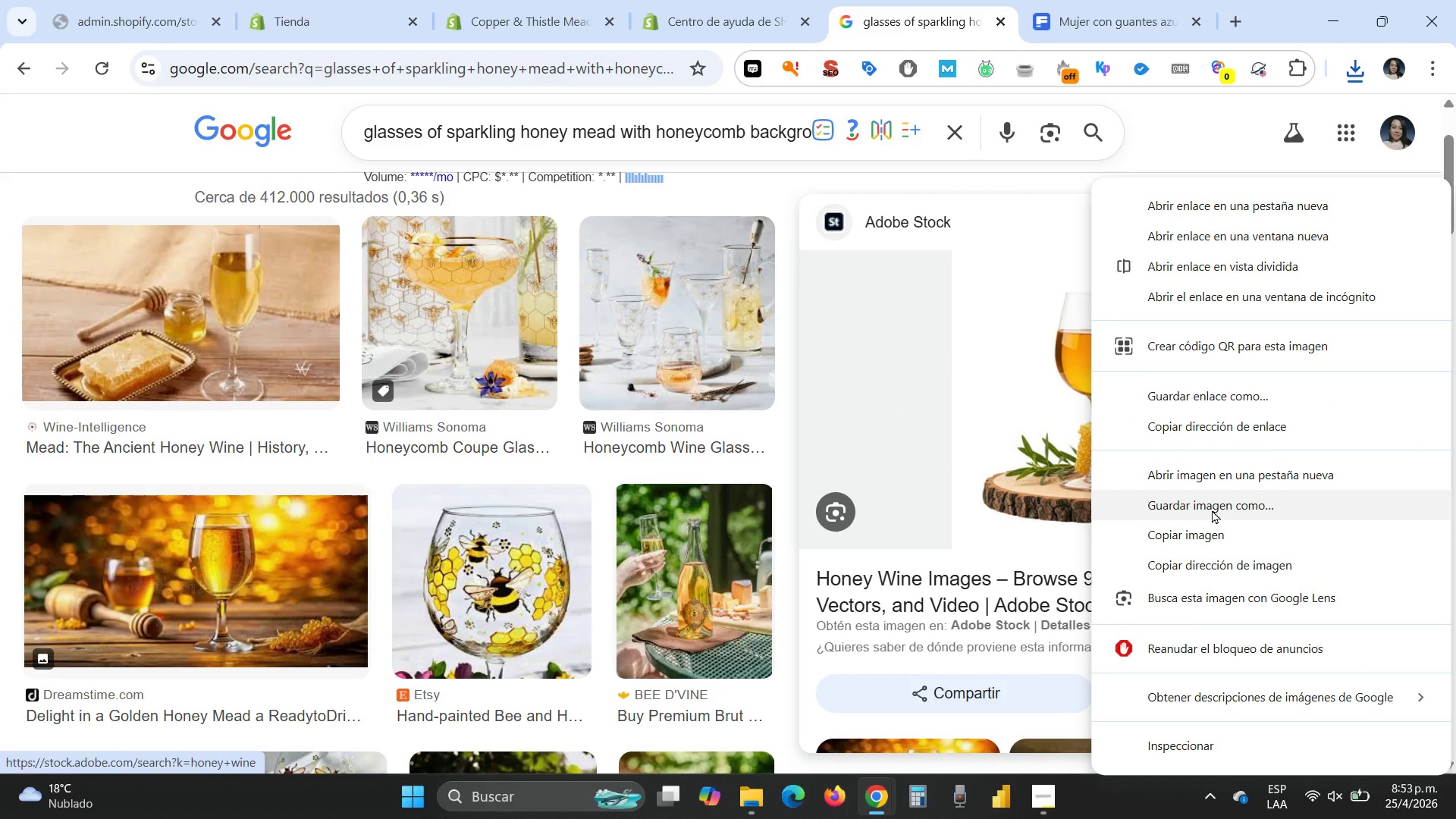 
left_click([1212, 510])
 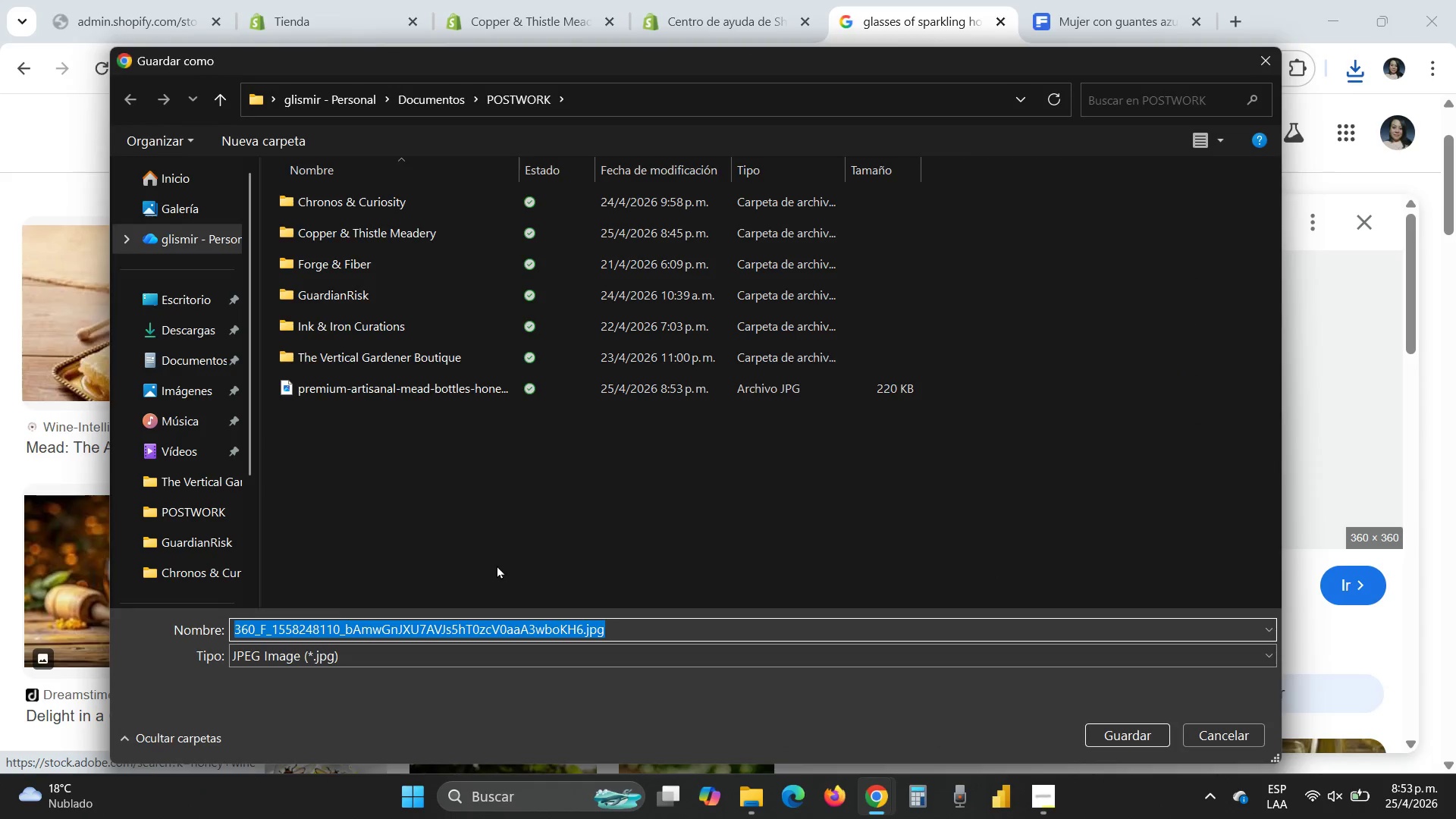 
key(Control+V)
 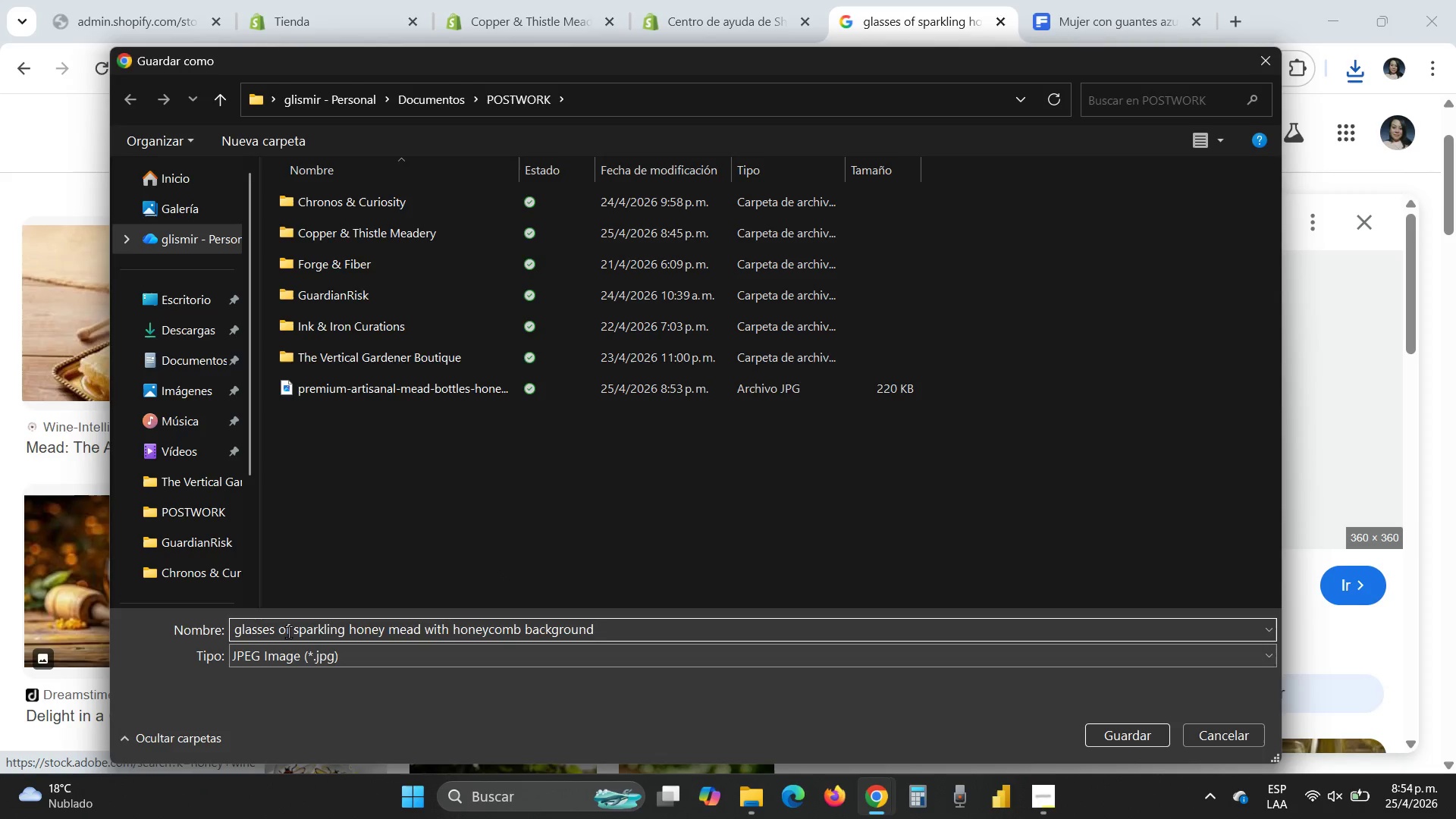 
left_click_drag(start_coordinate=[293, 634], to_coordinate=[194, 635])
 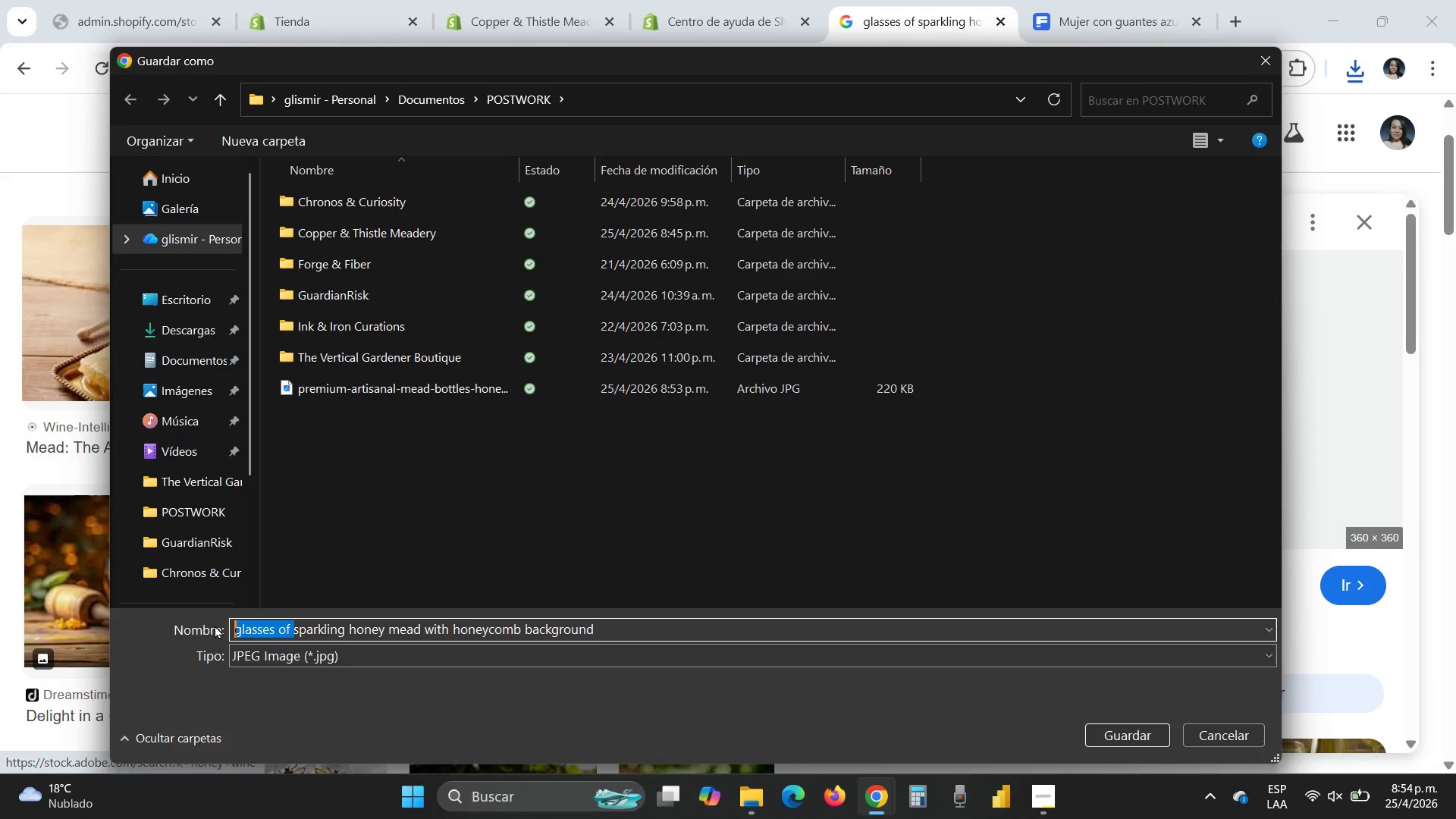 
key(Delete)
 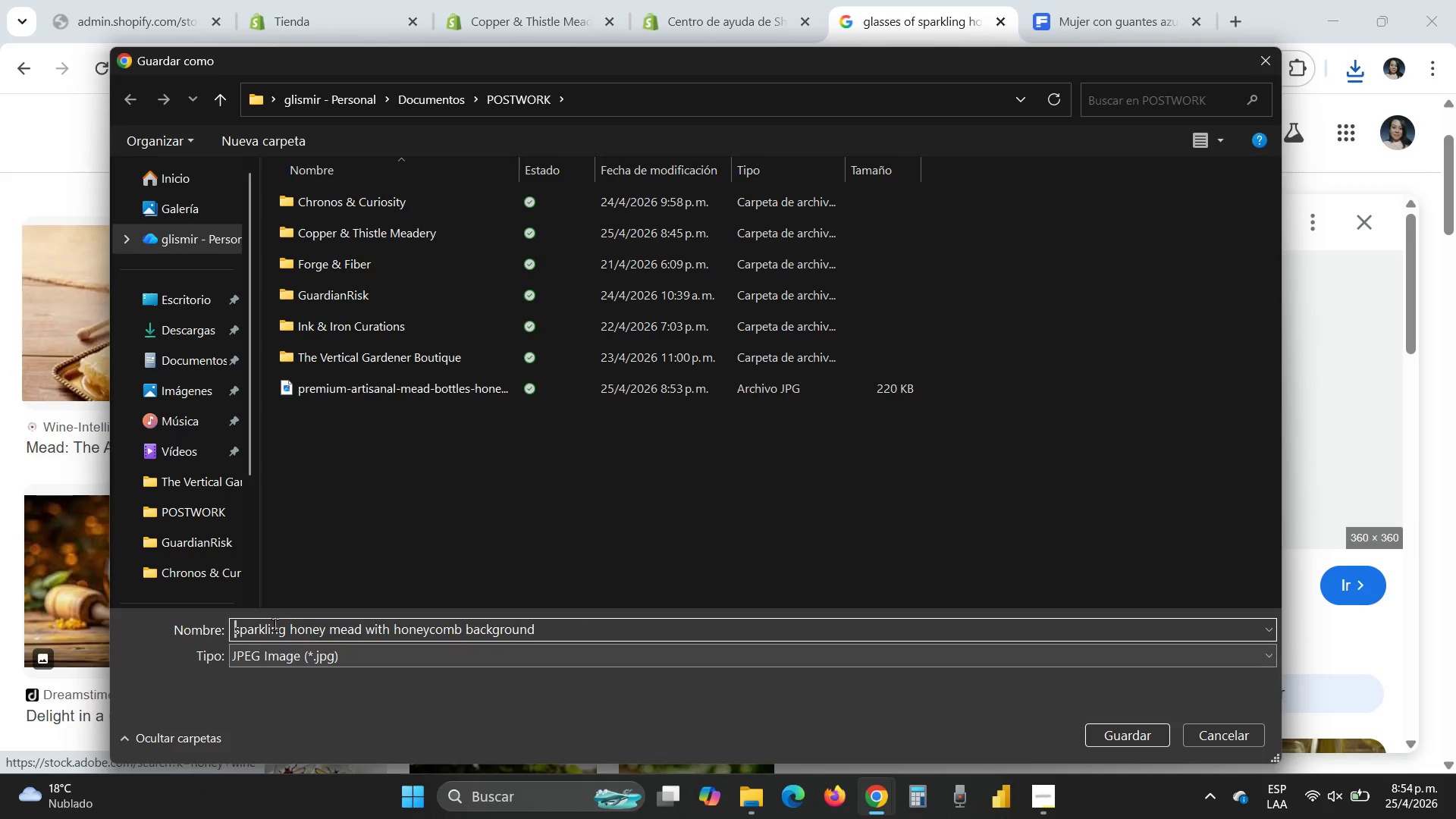 
left_click([290, 624])
 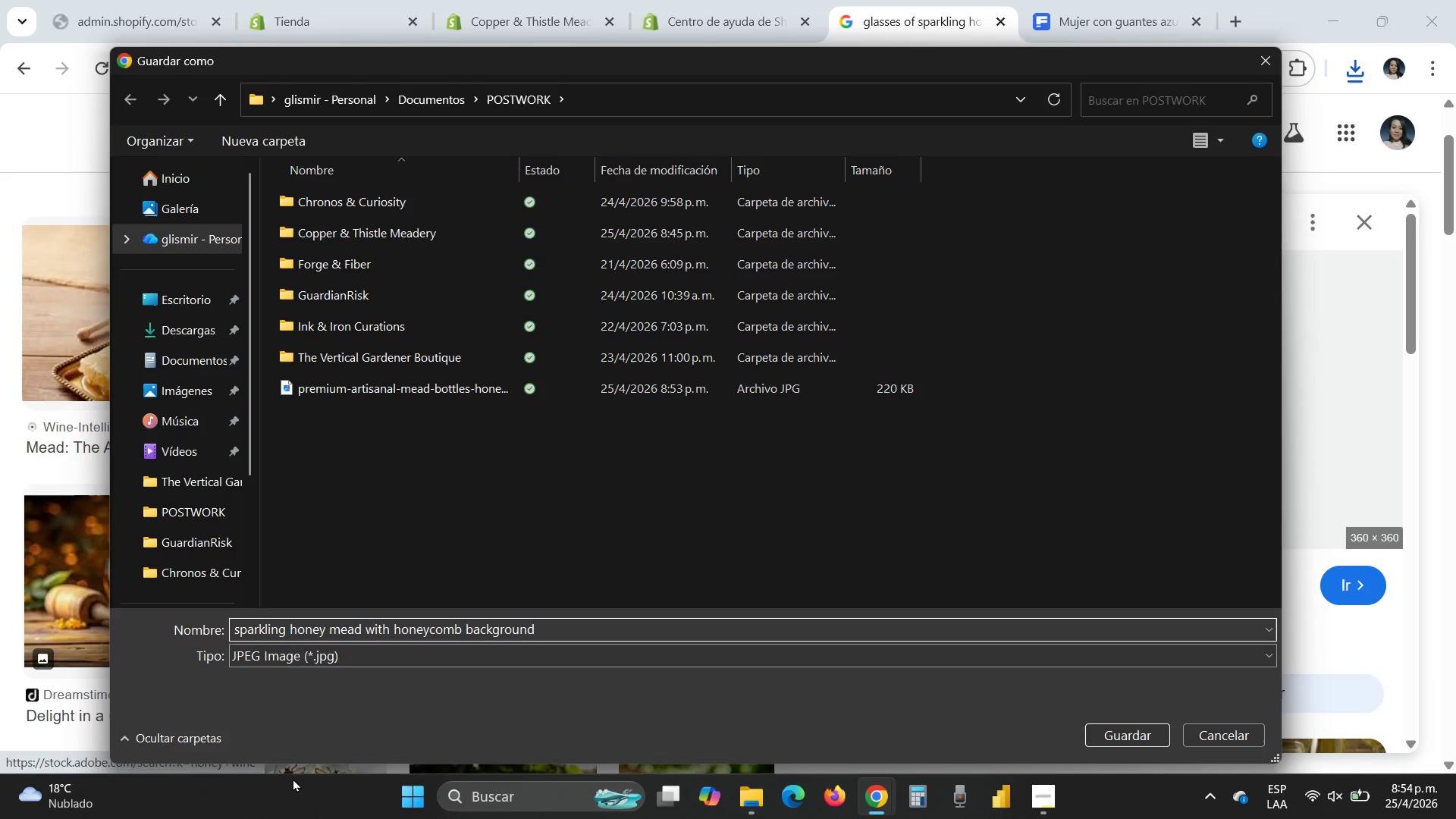 
key(Backspace)
 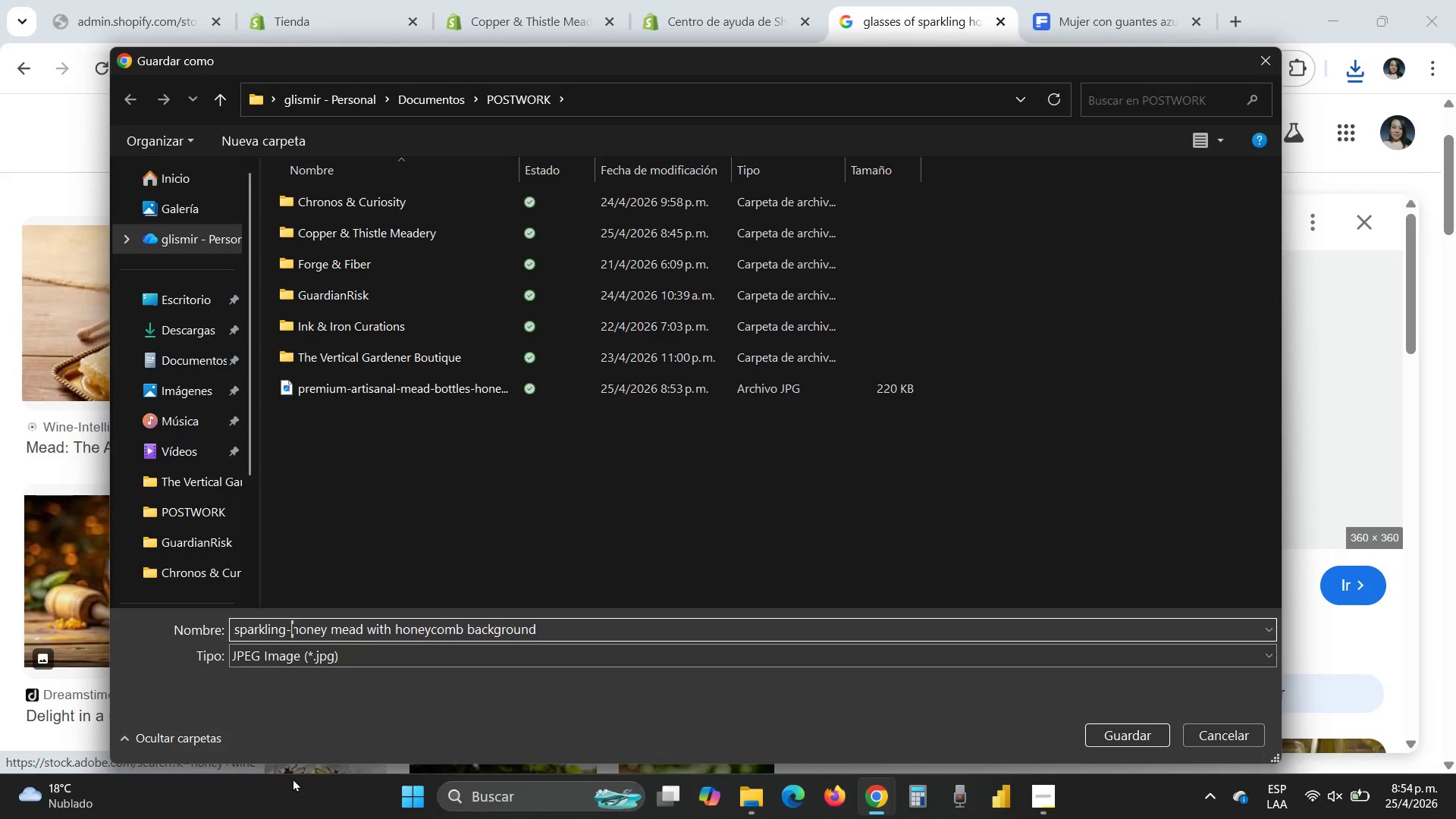 
key(Minus)
 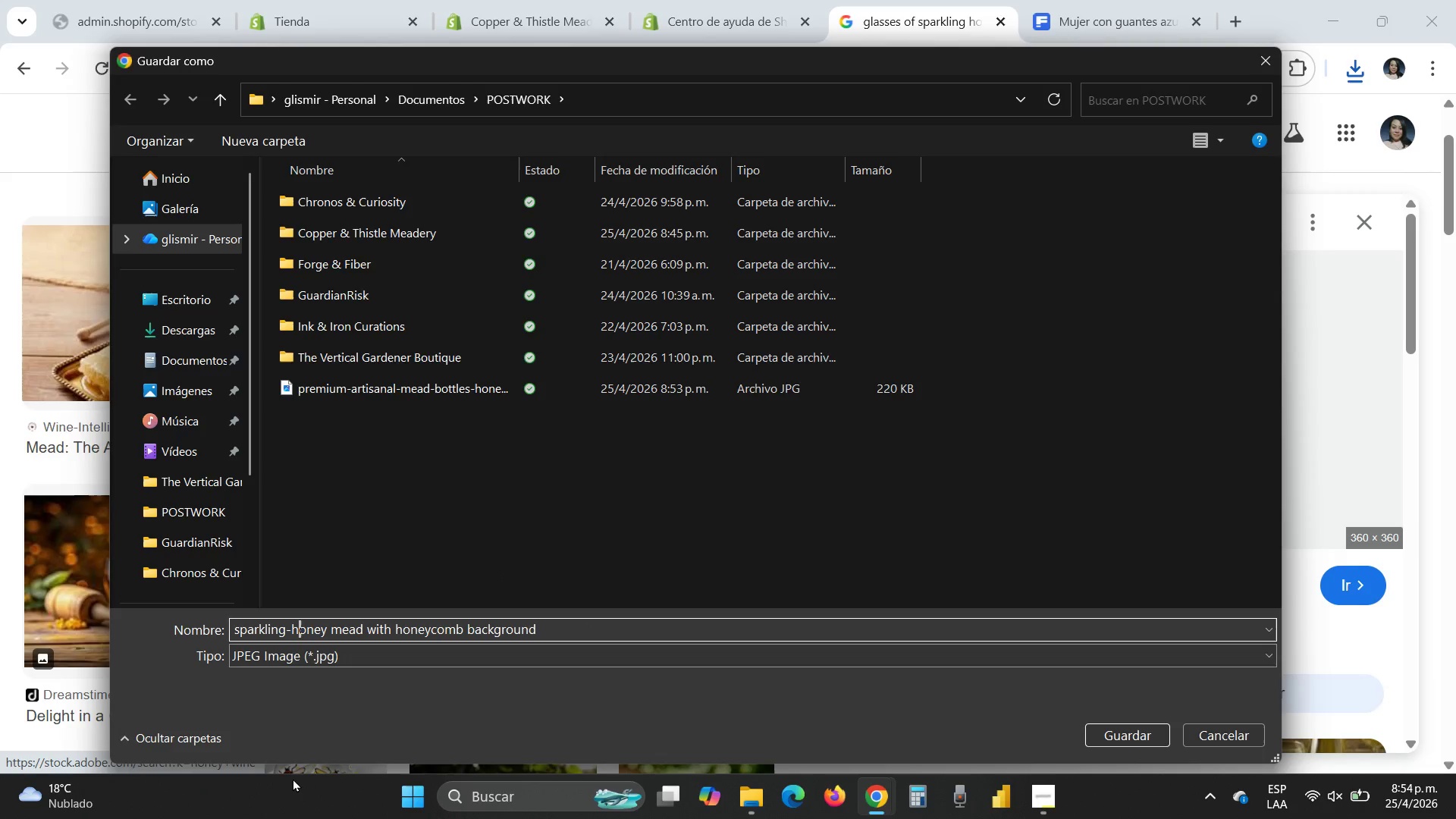 
key(ArrowRight)
 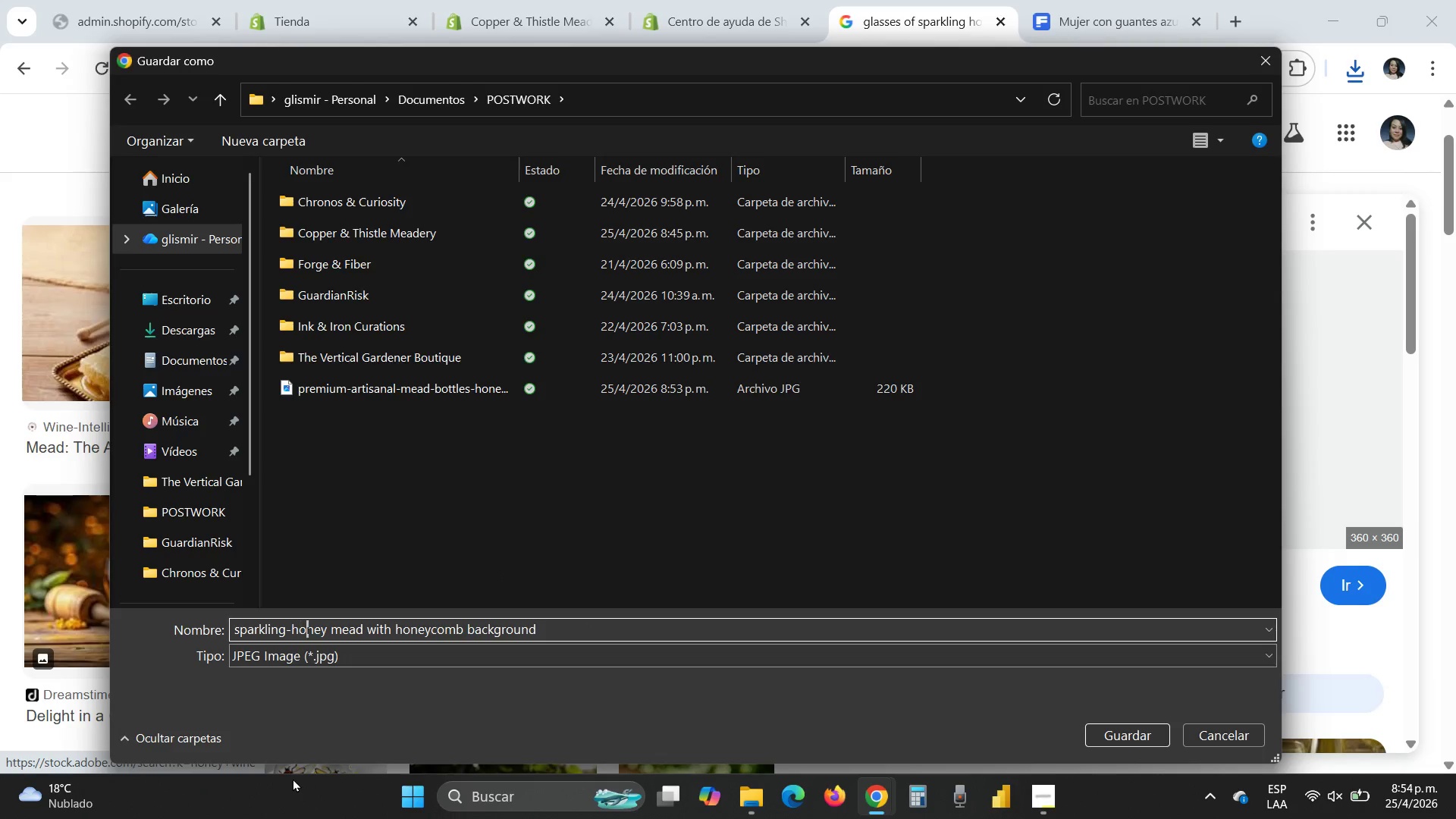 
key(ArrowRight)
 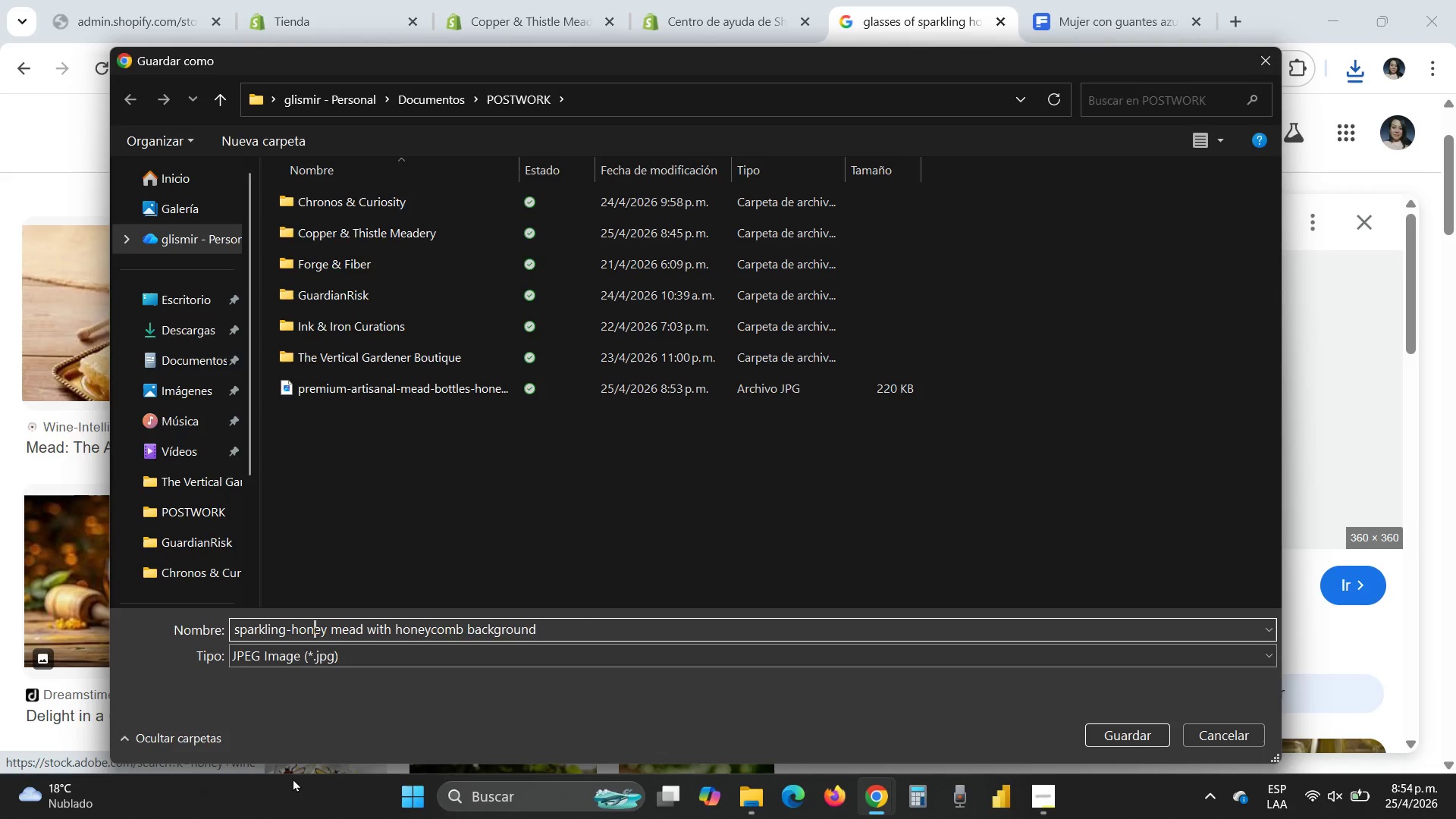 
key(ArrowRight)
 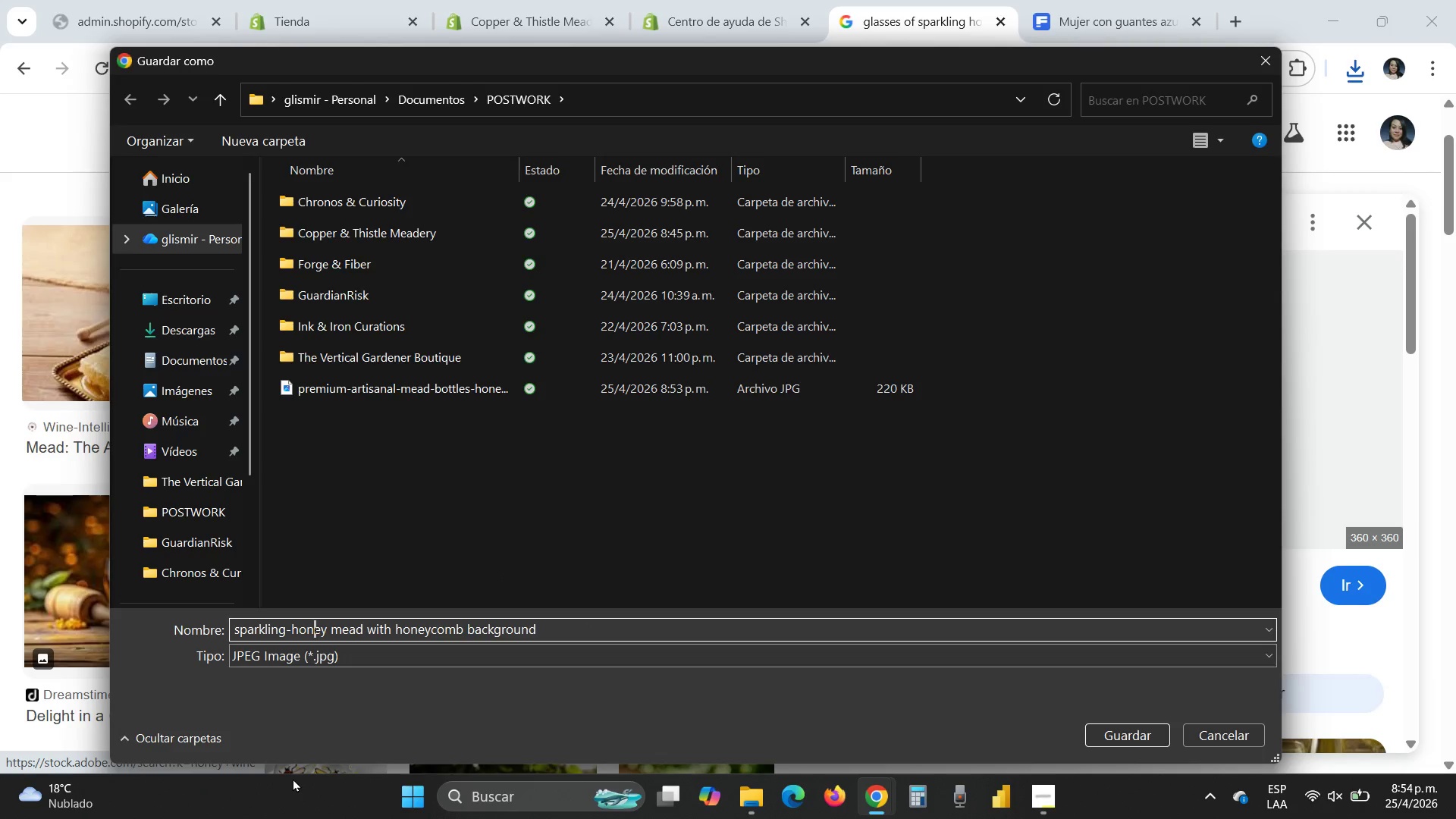 
key(ArrowRight)
 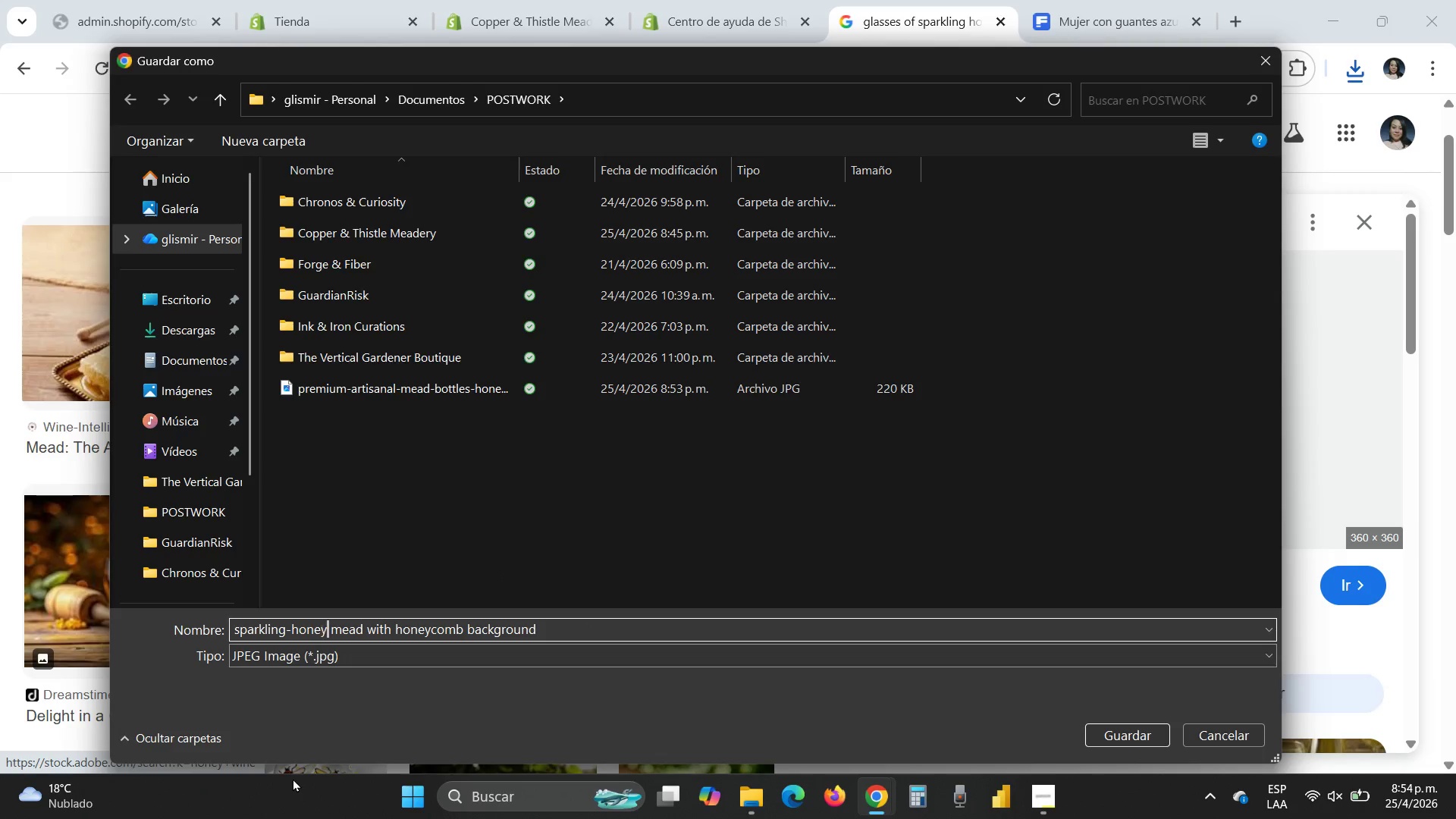 
key(ArrowRight)
 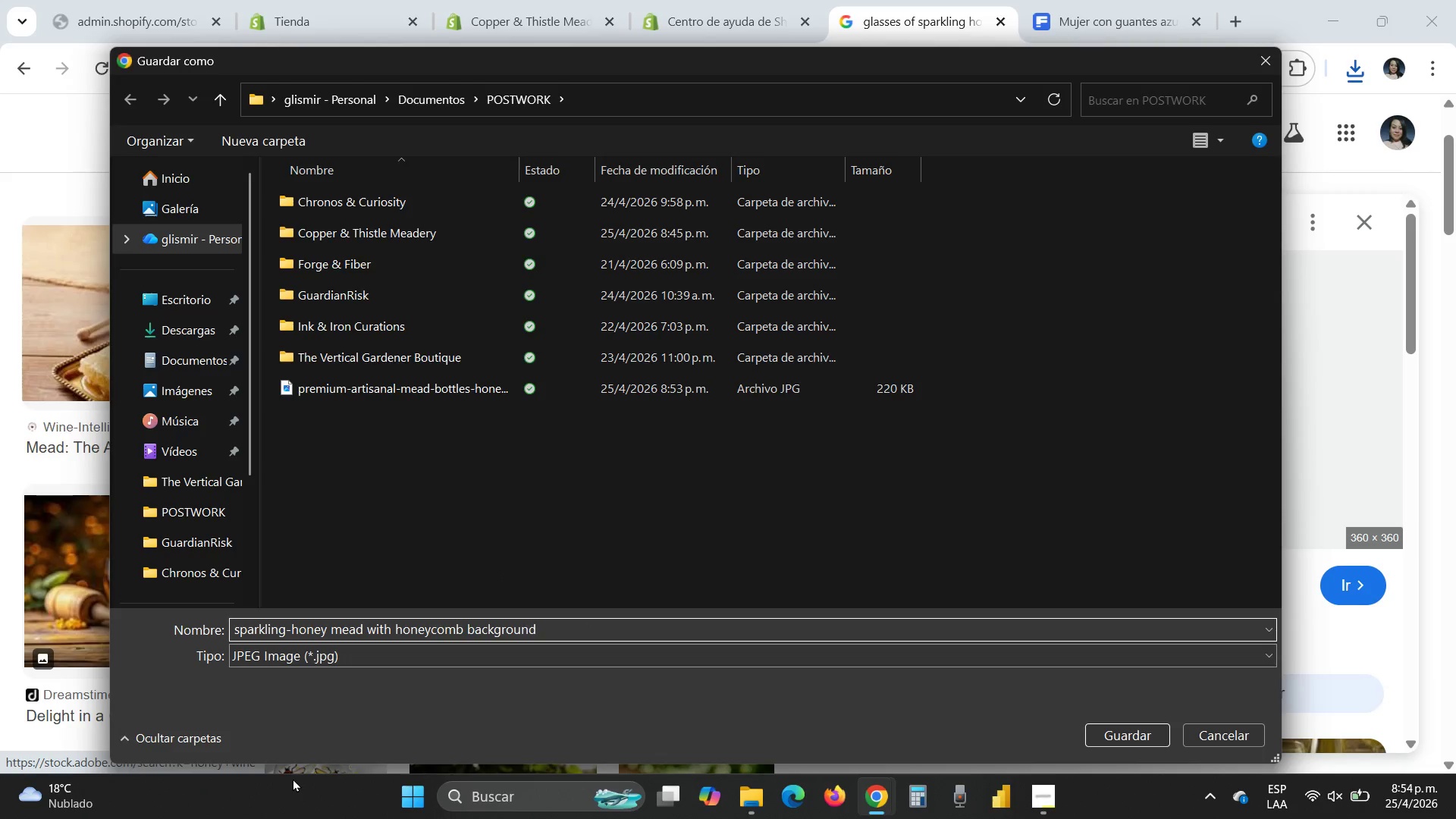 
key(Minus)
 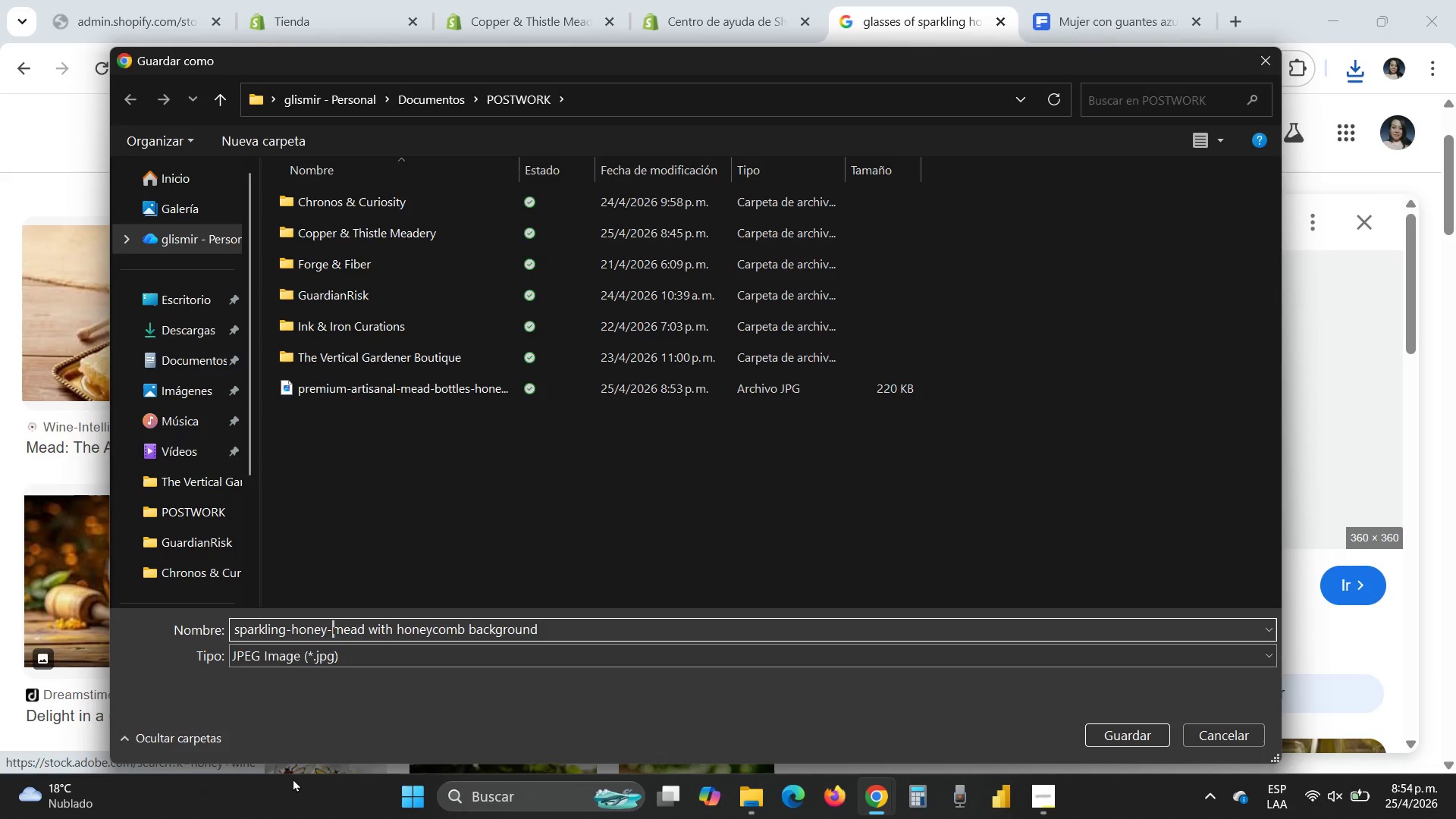 
key(Delete)
 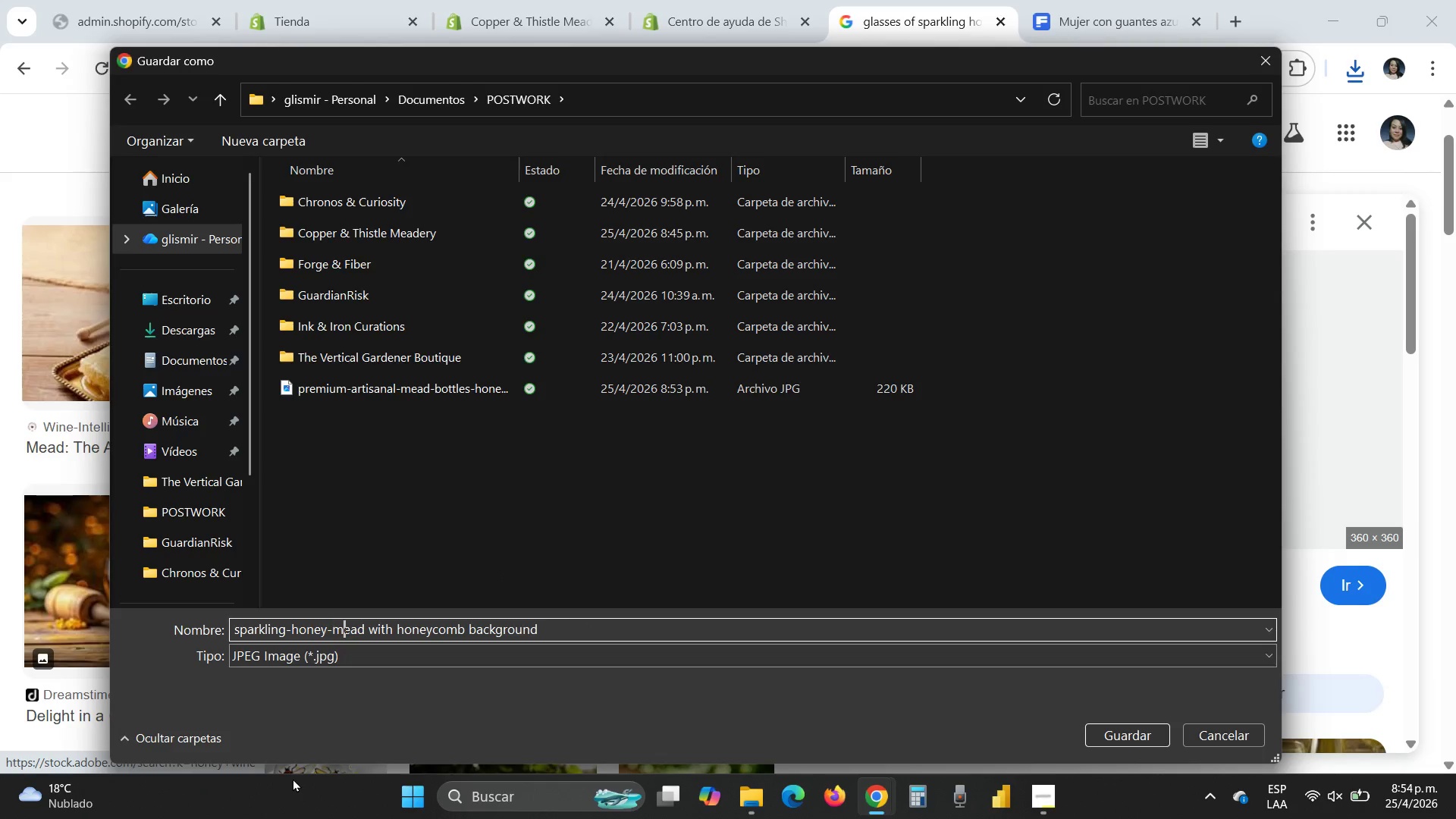 
key(ArrowRight)
 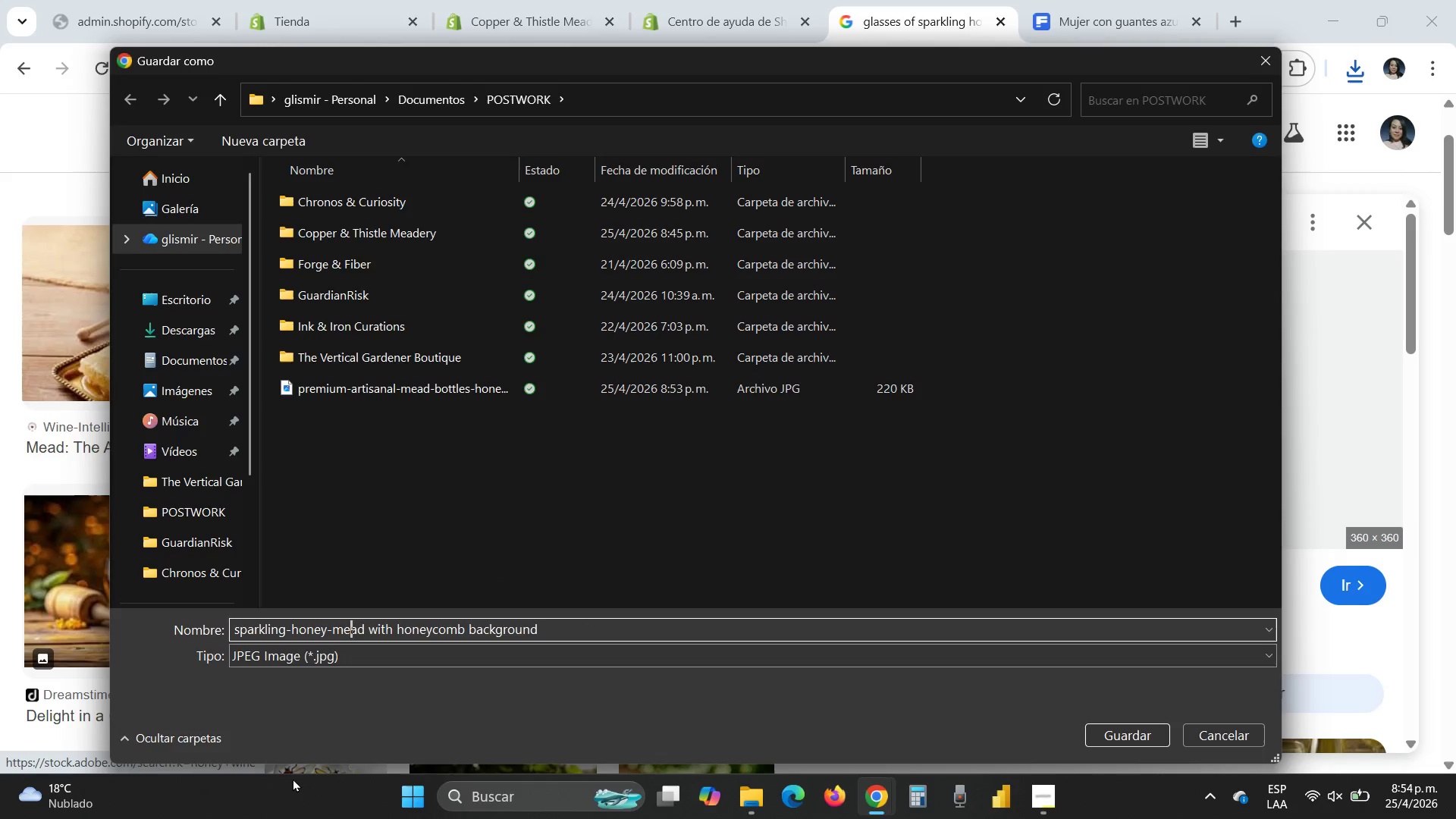 
key(ArrowRight)
 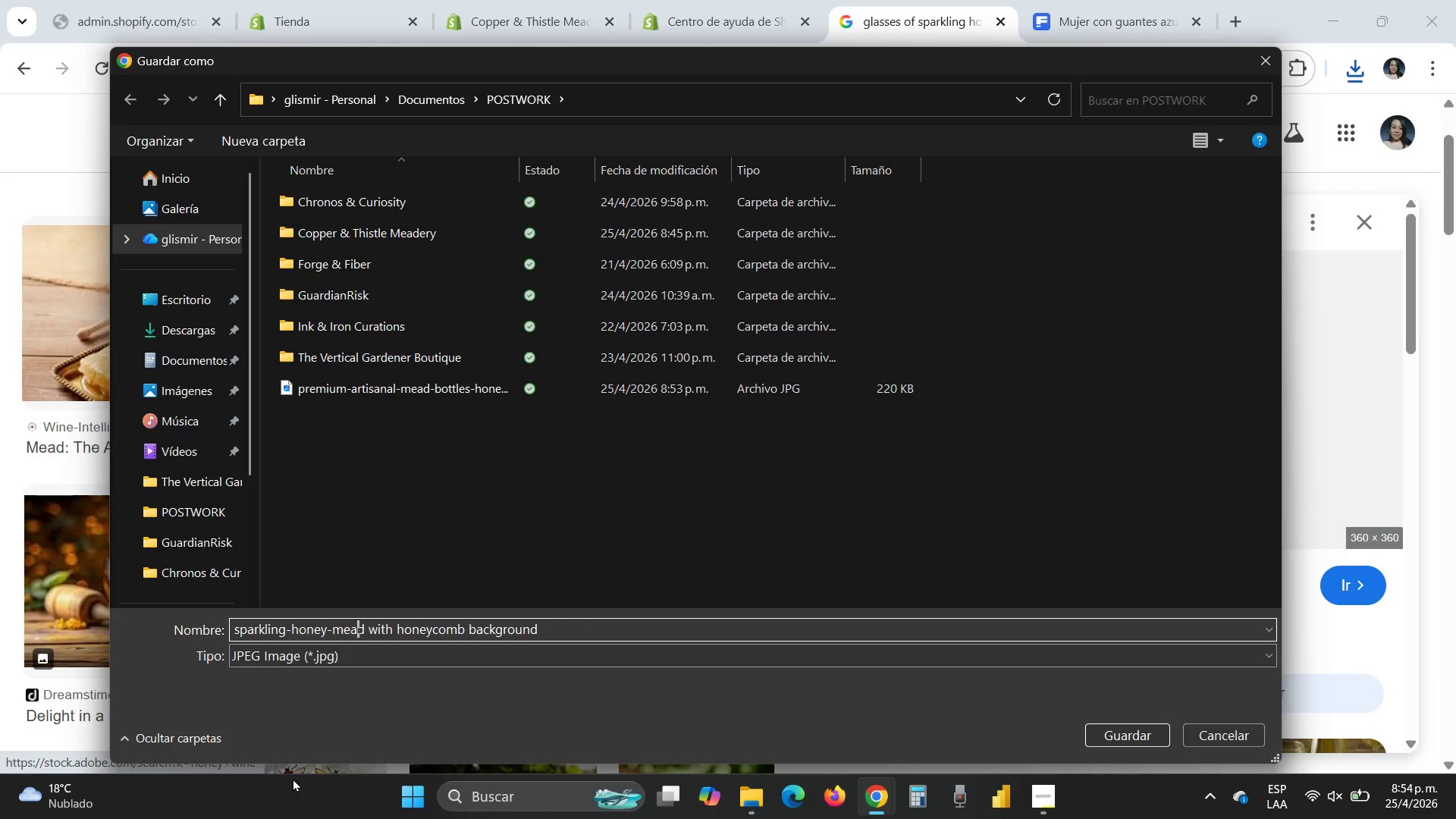 
key(ArrowRight)
 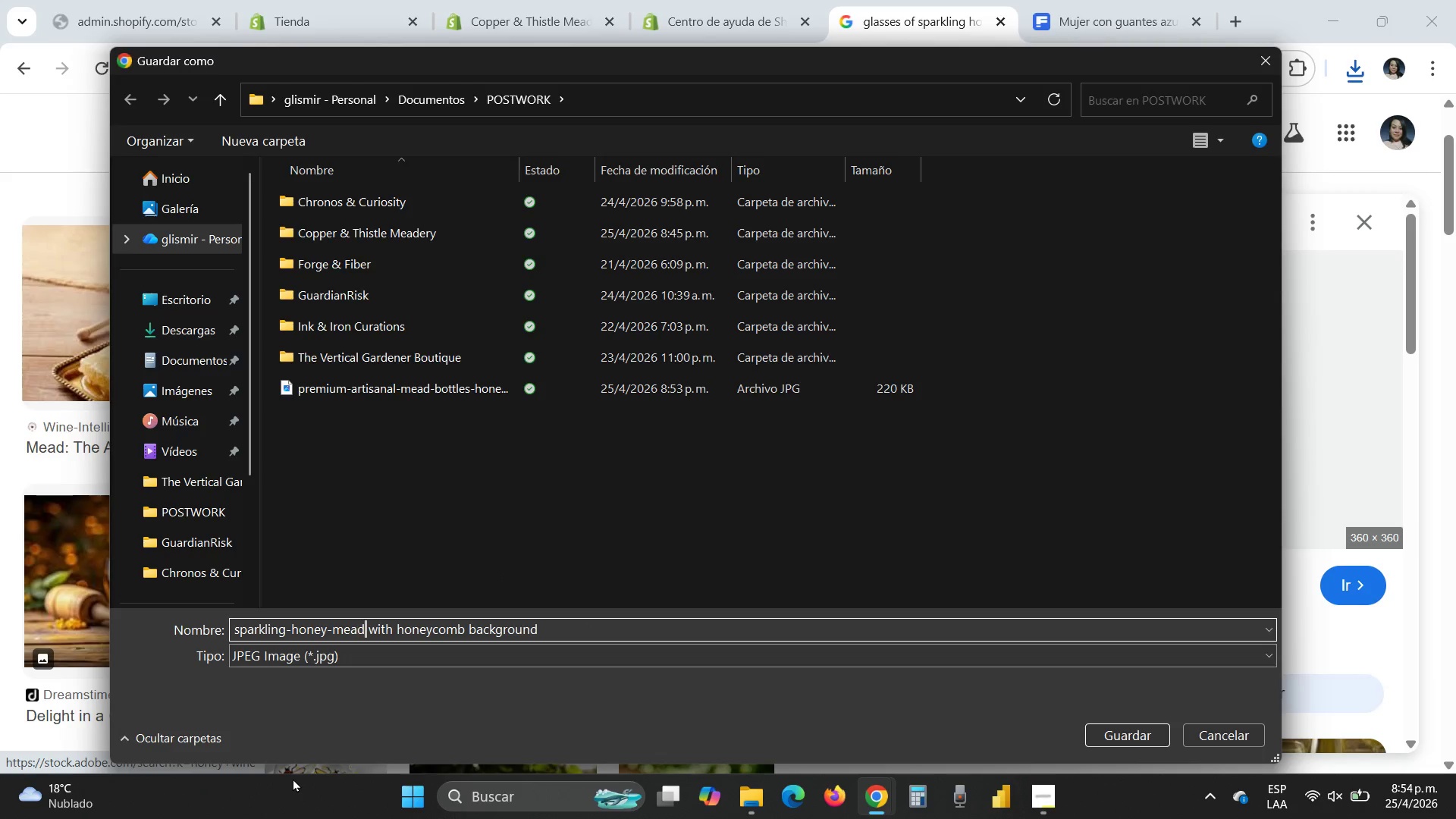 
key(ArrowRight)
 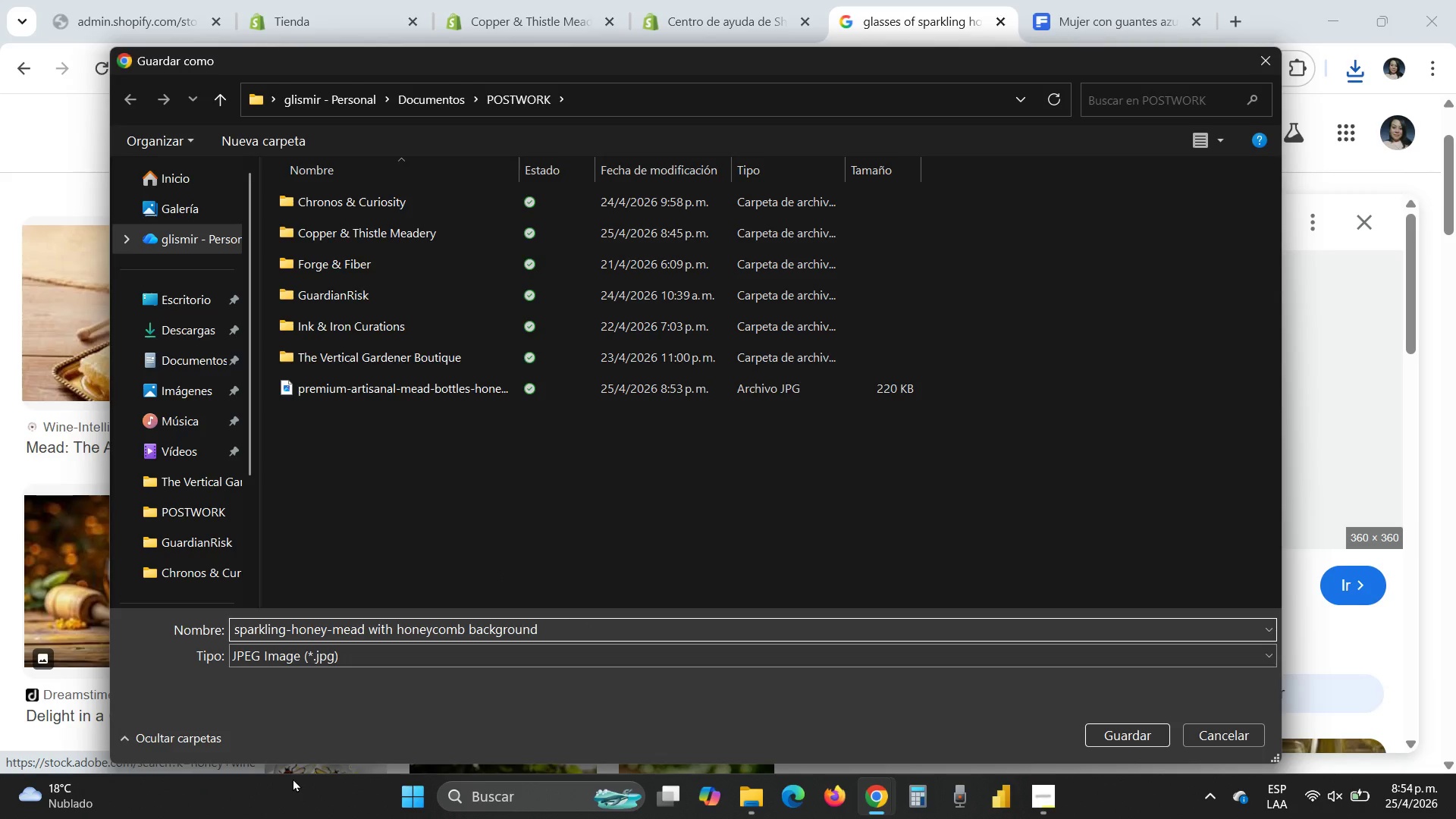 
key(Shift+ShiftRight)
 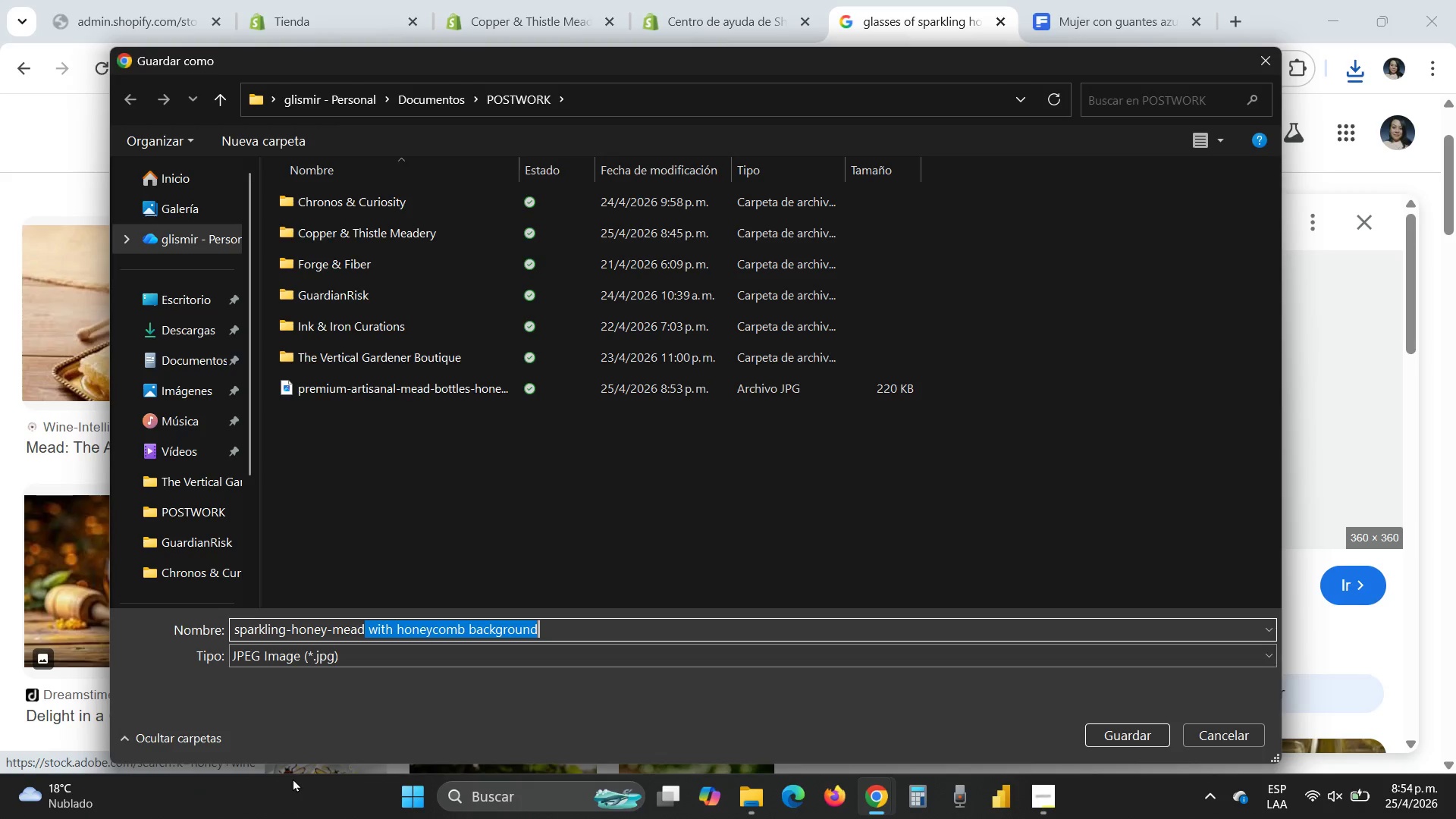 
key(Shift+End)
 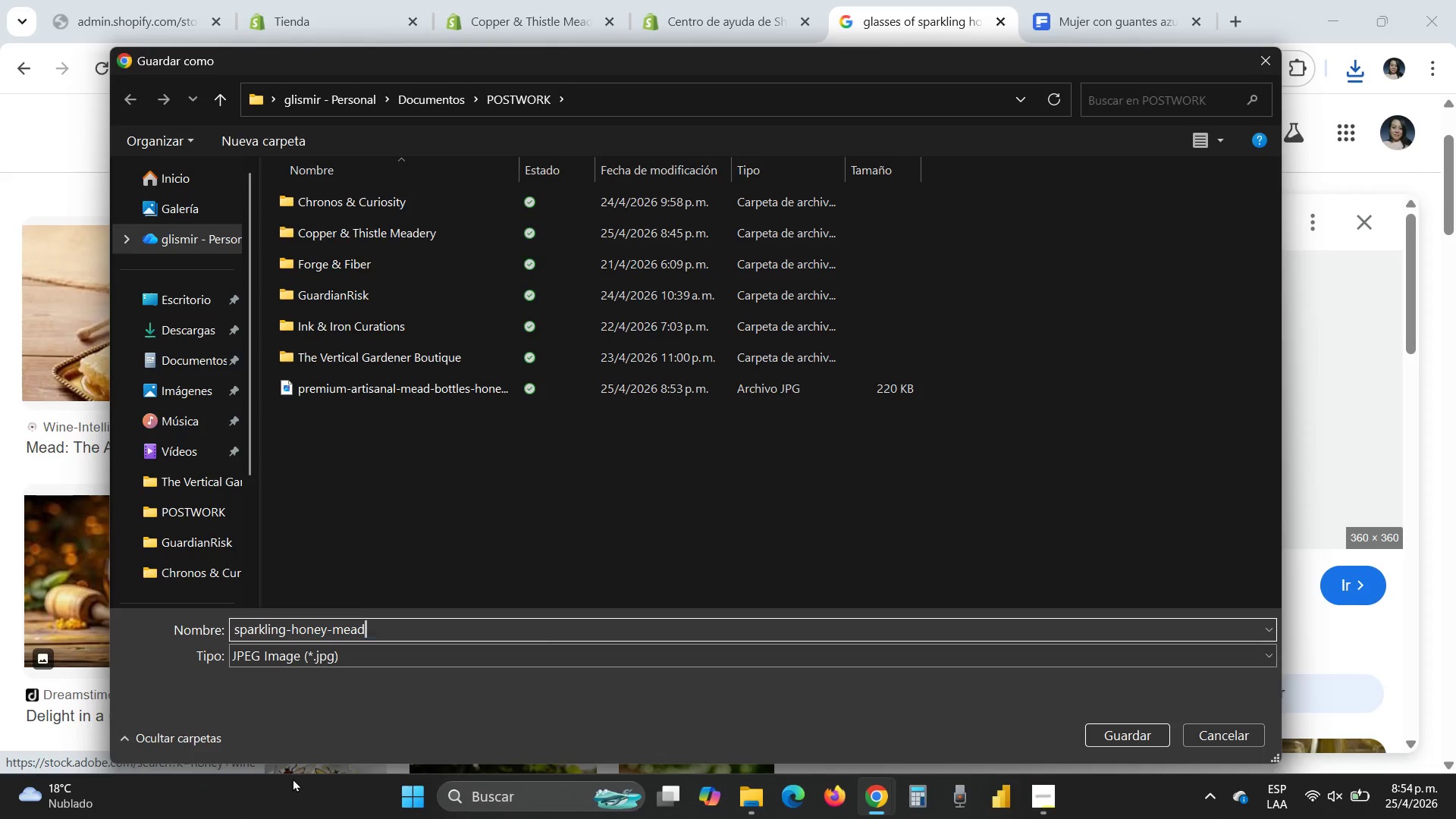 
key(Backspace)
 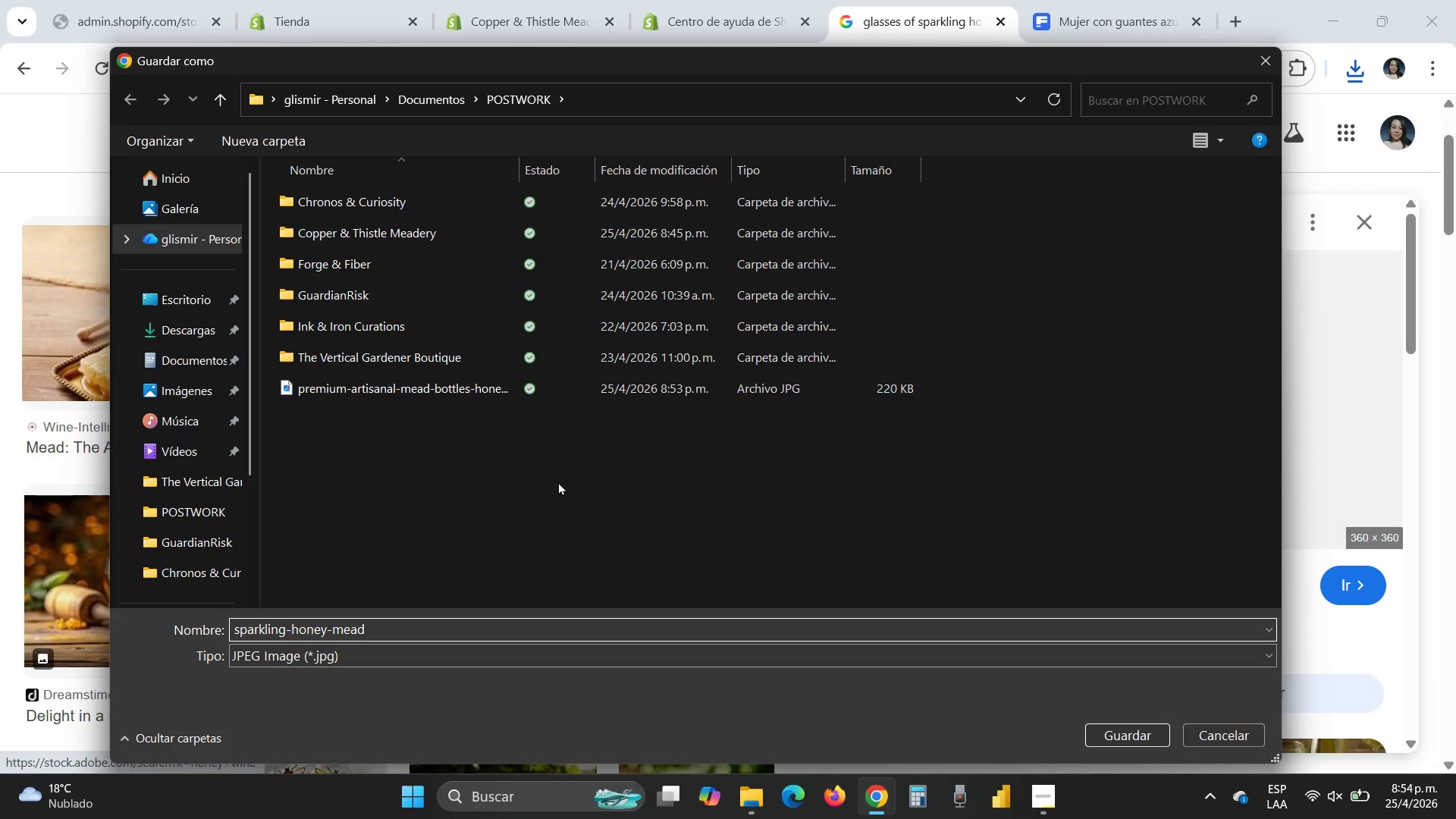 
key(Enter)
 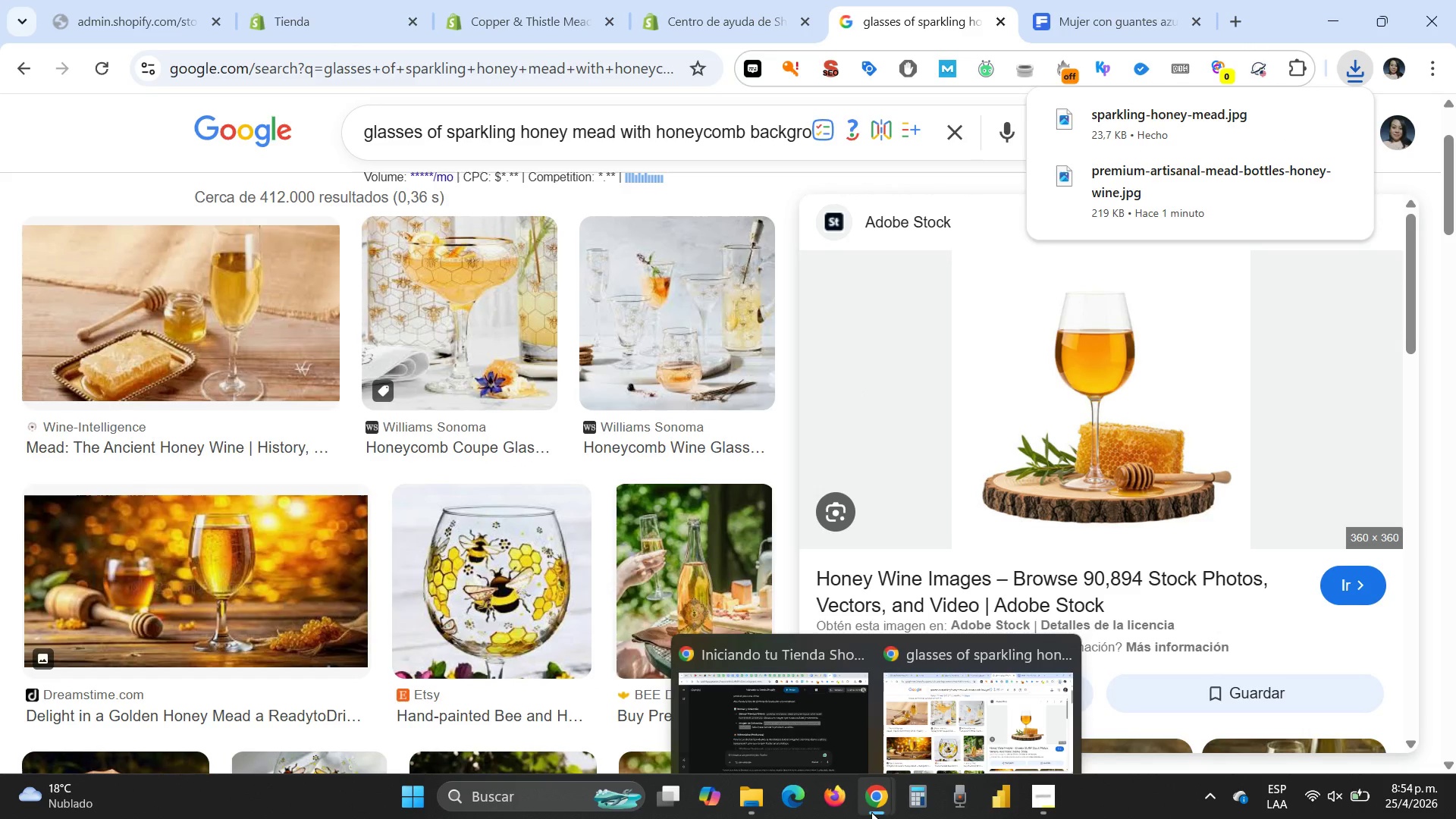 
left_click([811, 712])
 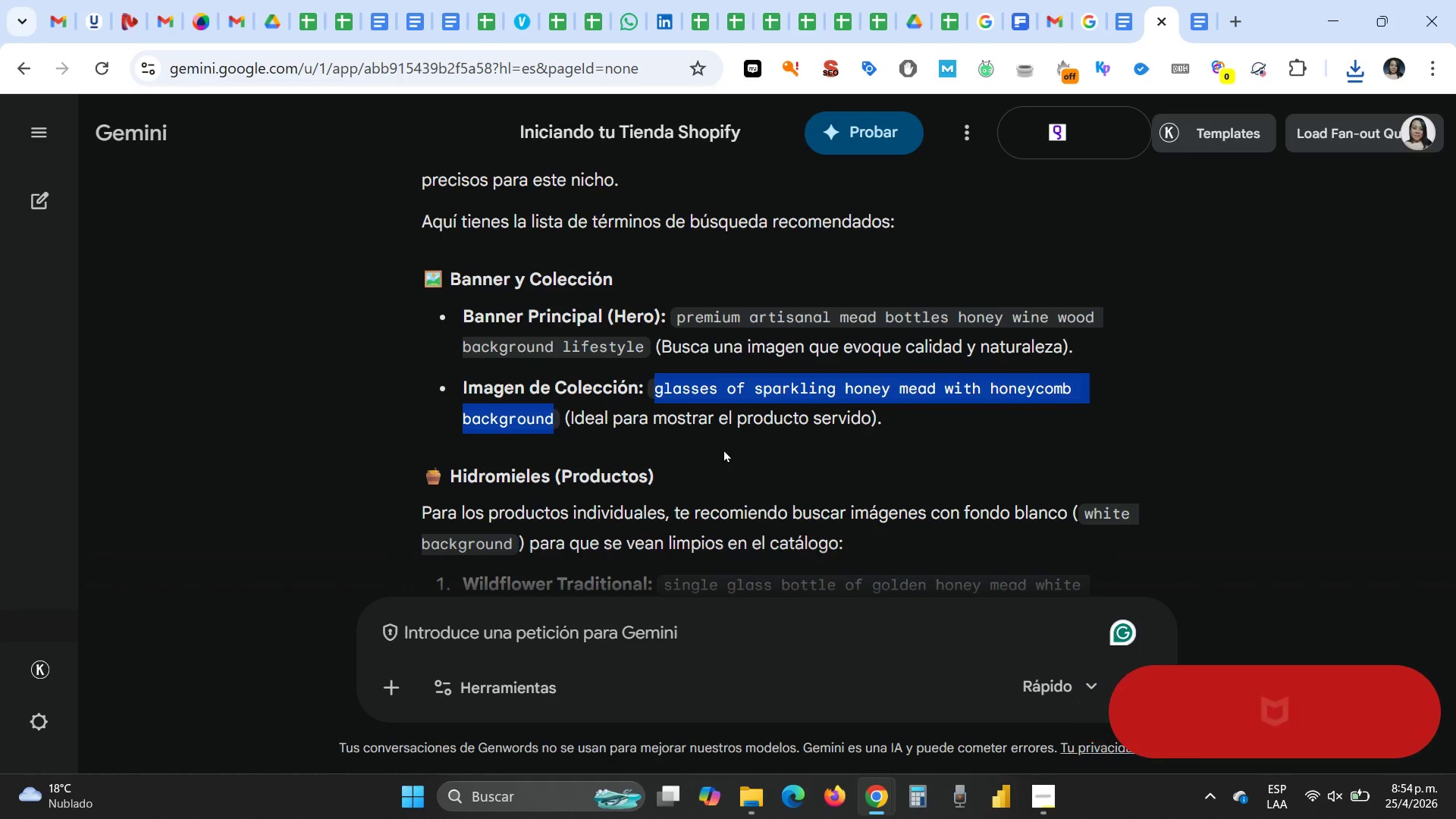 
scroll: coordinate [725, 462], scroll_direction: down, amount: 2.0
 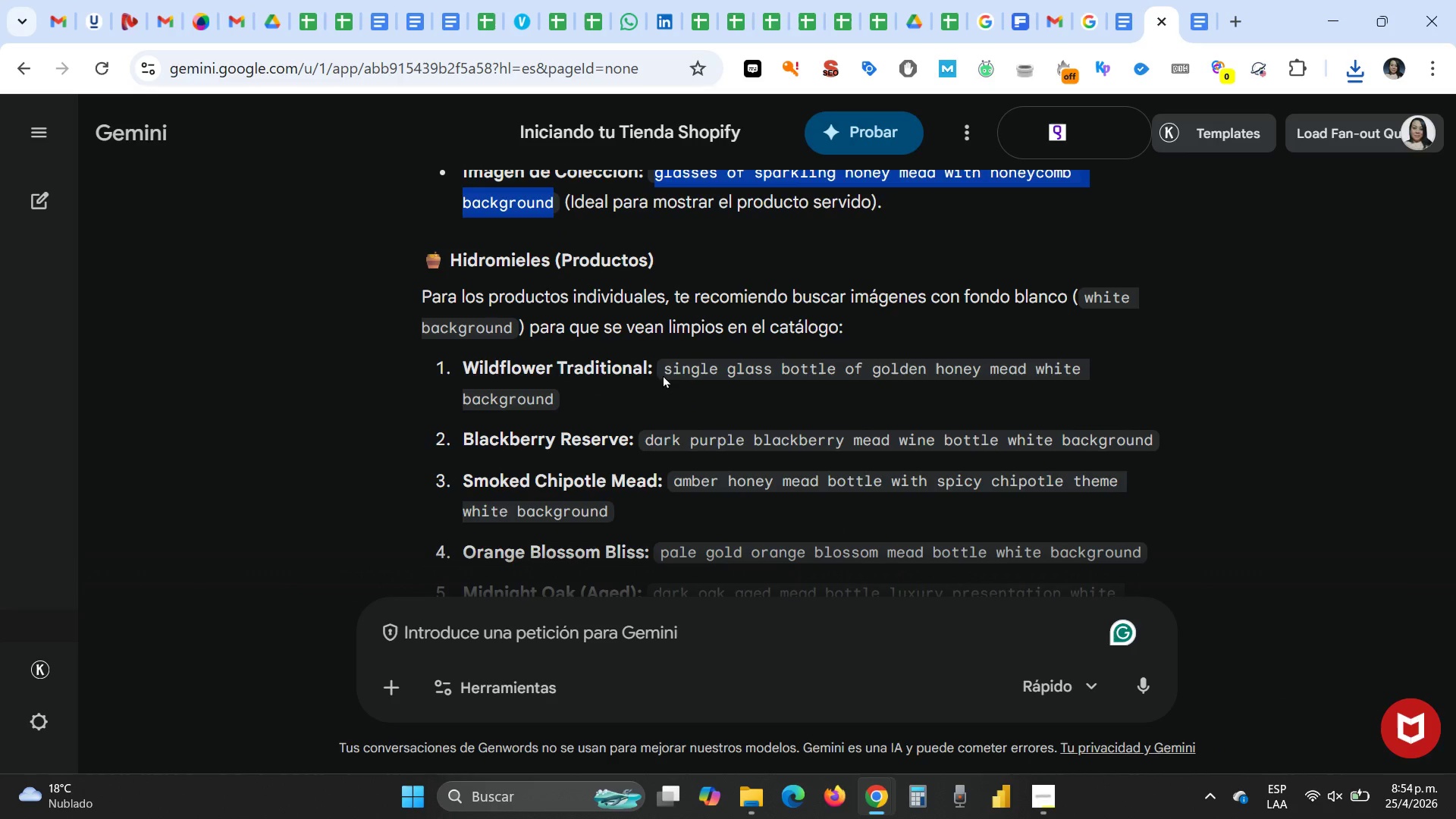 
left_click_drag(start_coordinate=[663, 365], to_coordinate=[555, 401])
 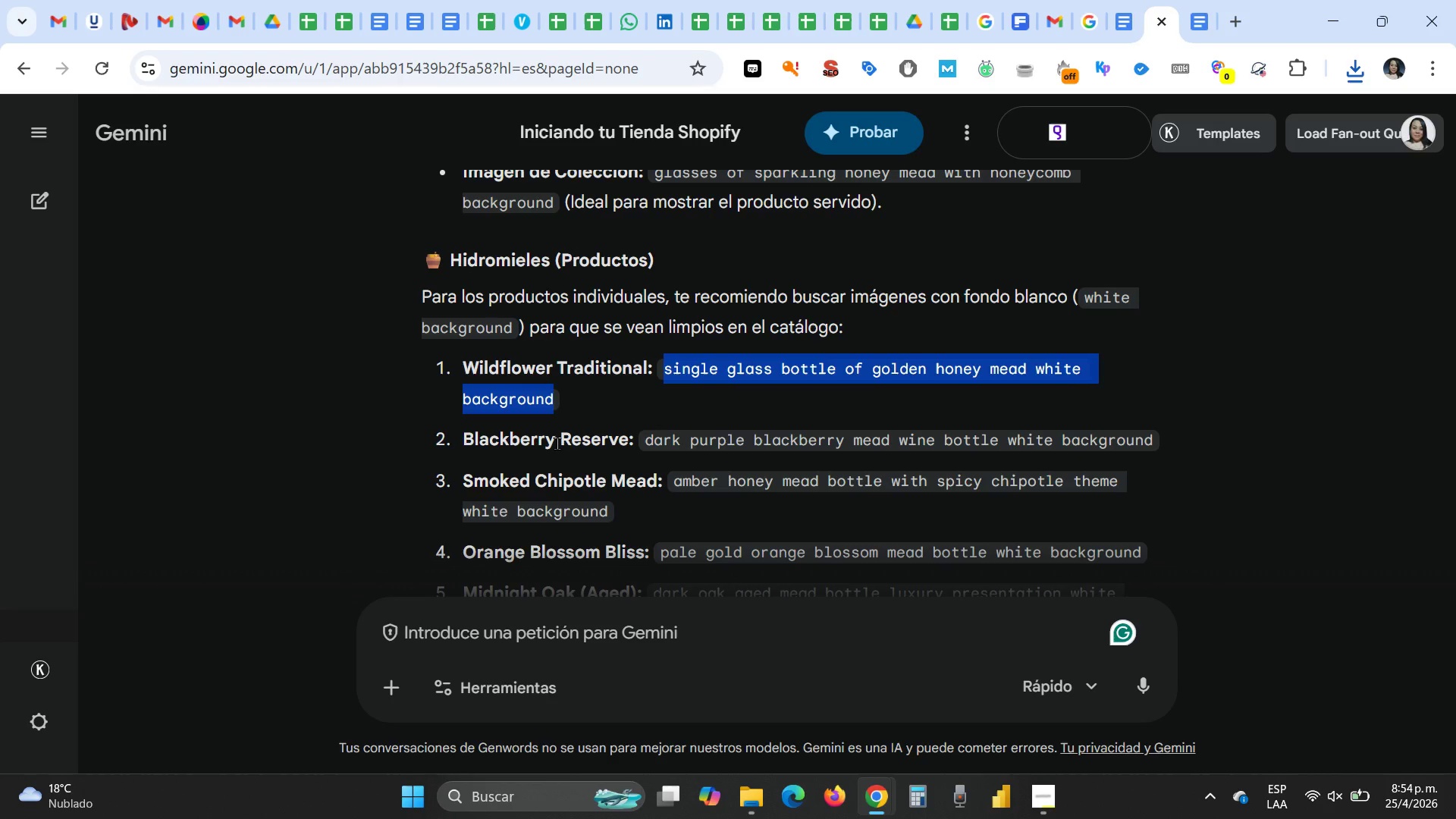 
key(Control+C)
 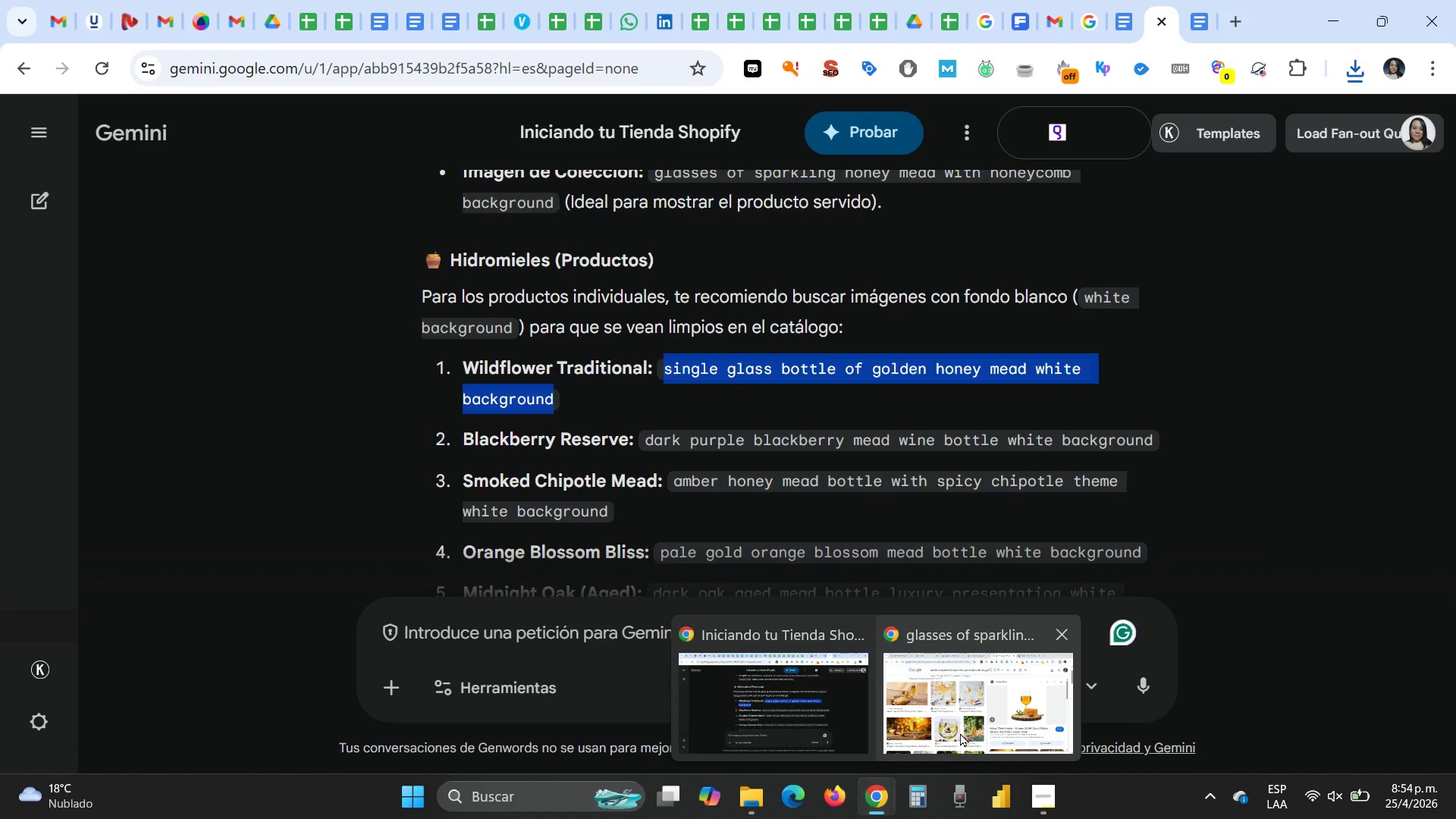 
left_click([660, 146])
 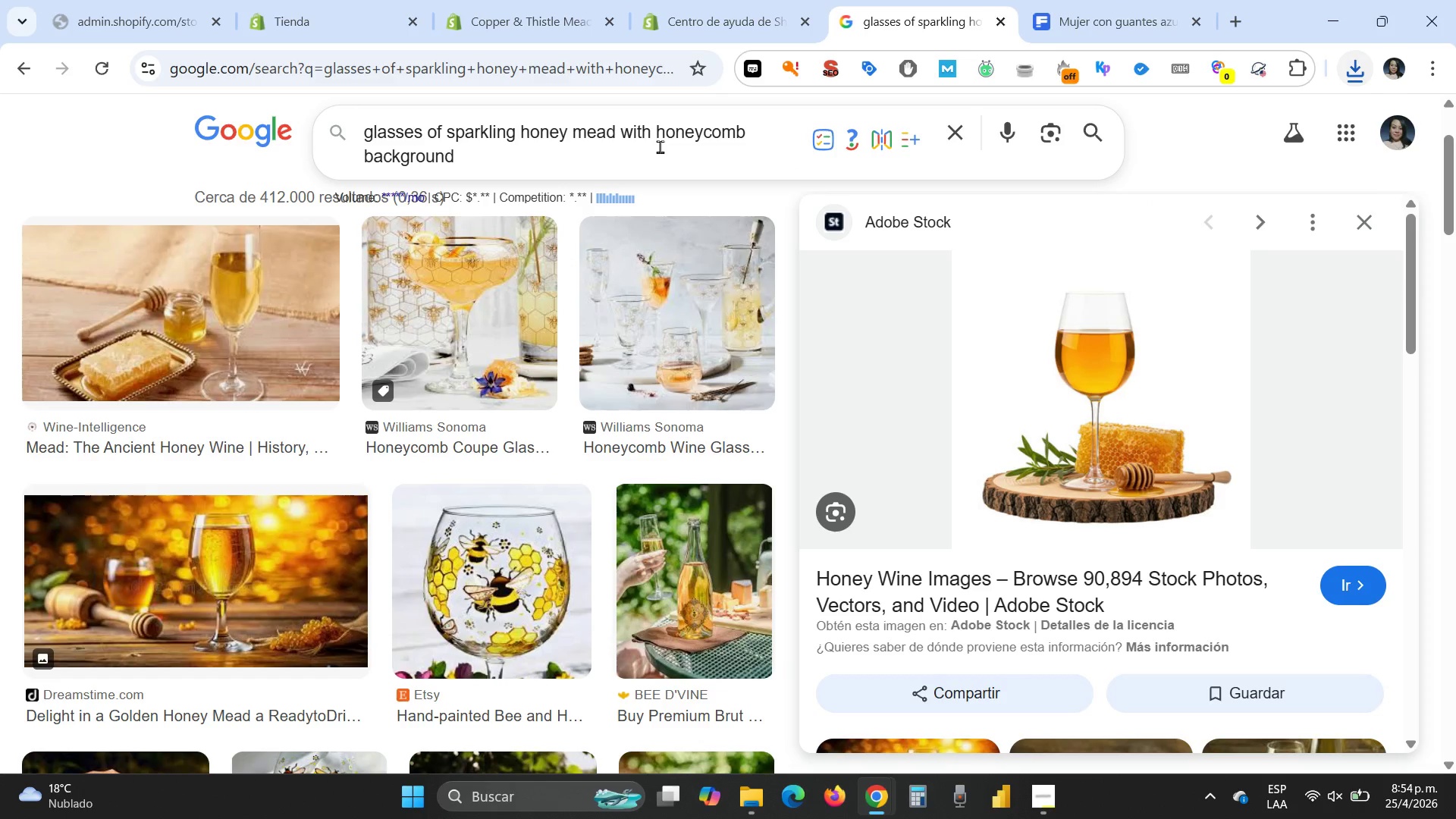 
key(Home)
 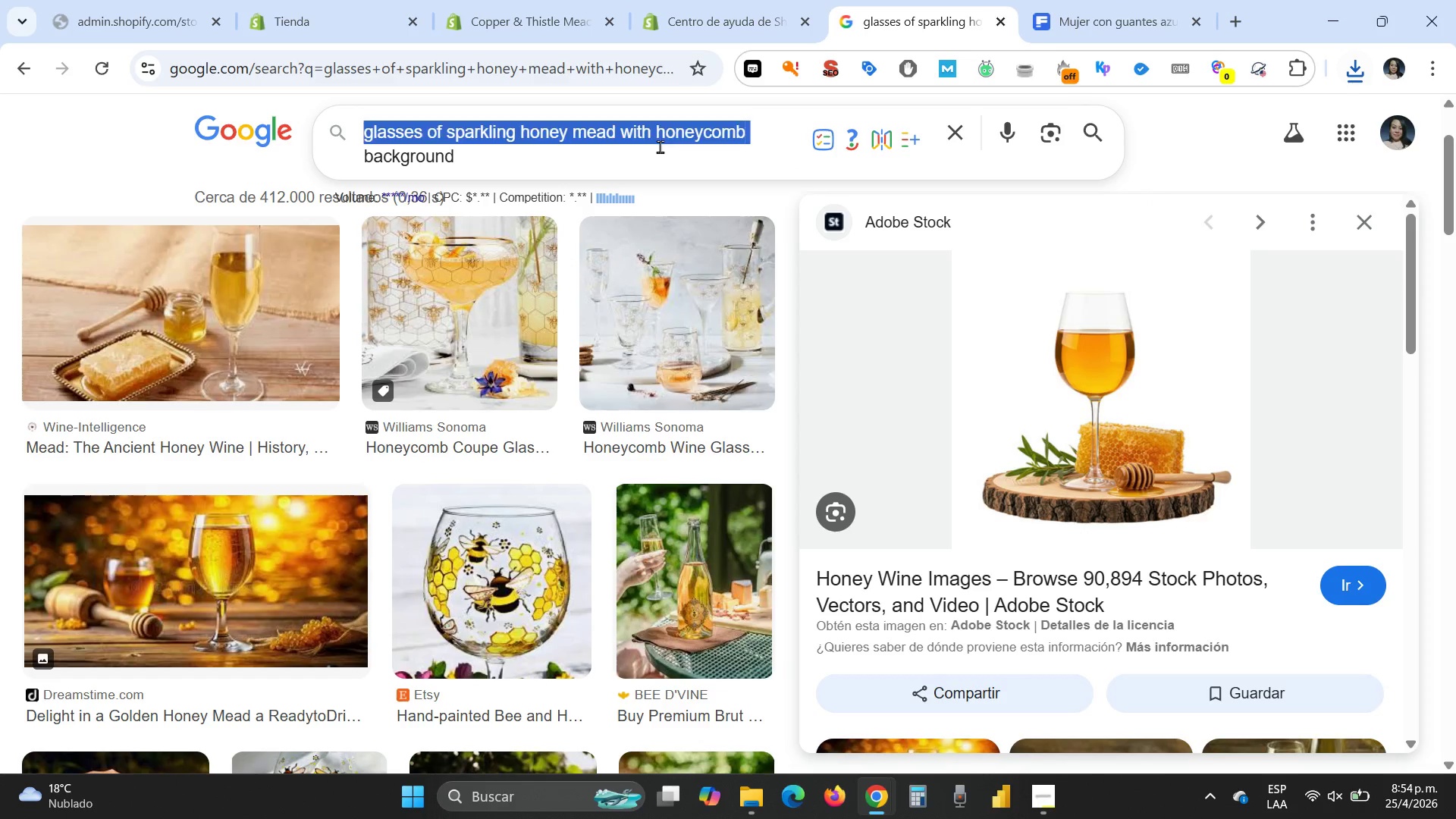 
key(Shift+End)
 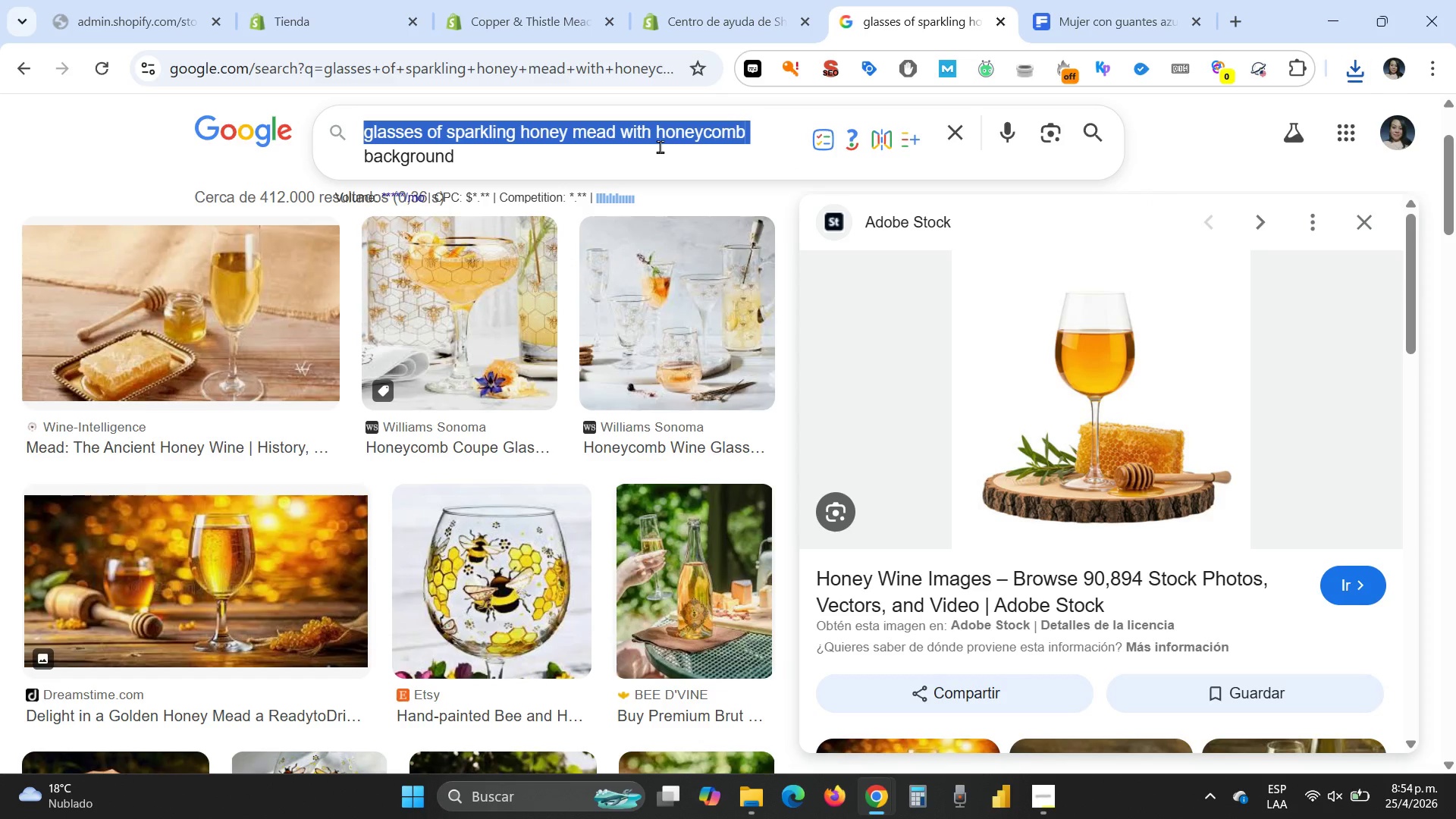 
key(Shift+ShiftRight)
 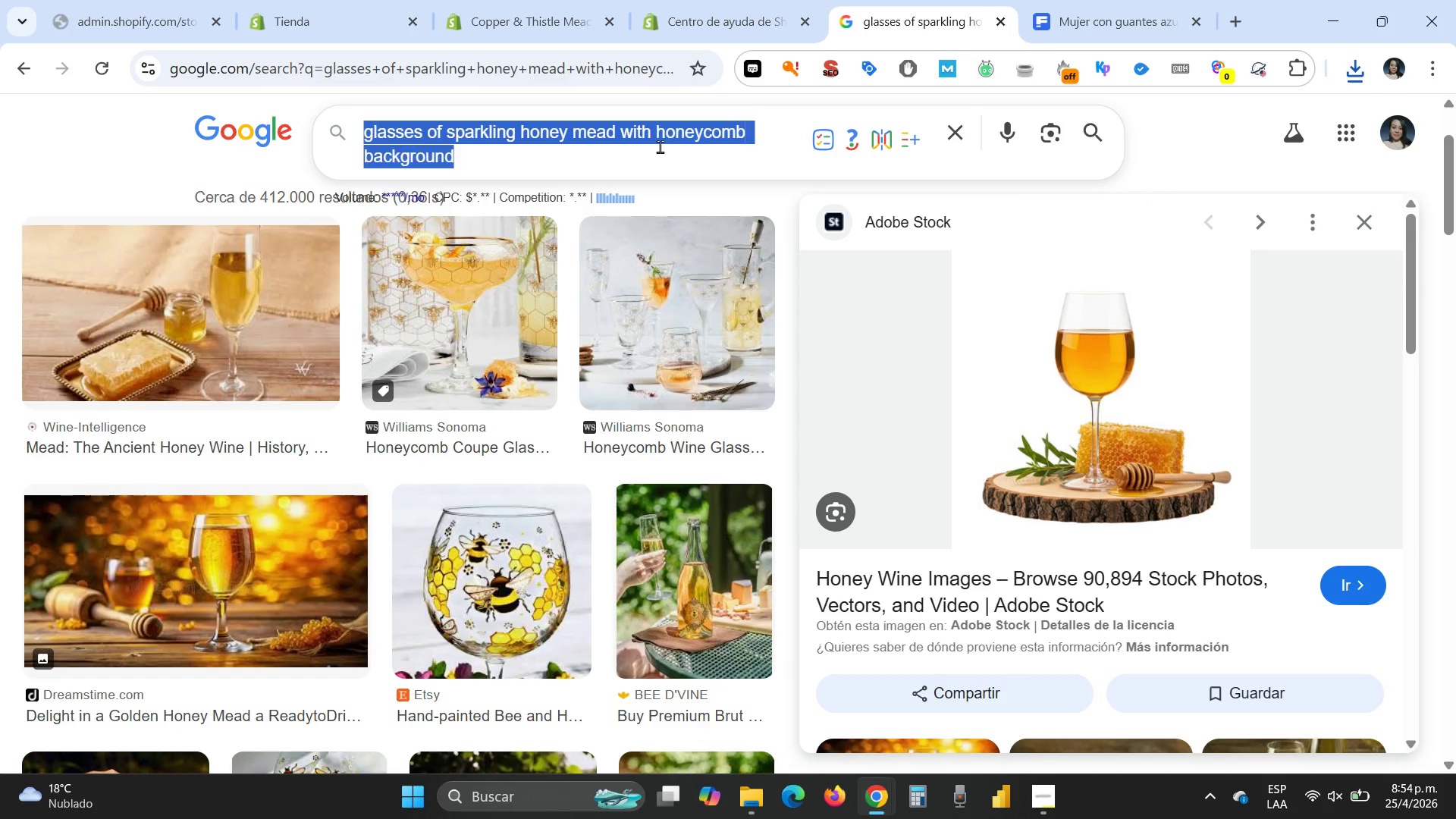 
key(Shift+ArrowDown)
 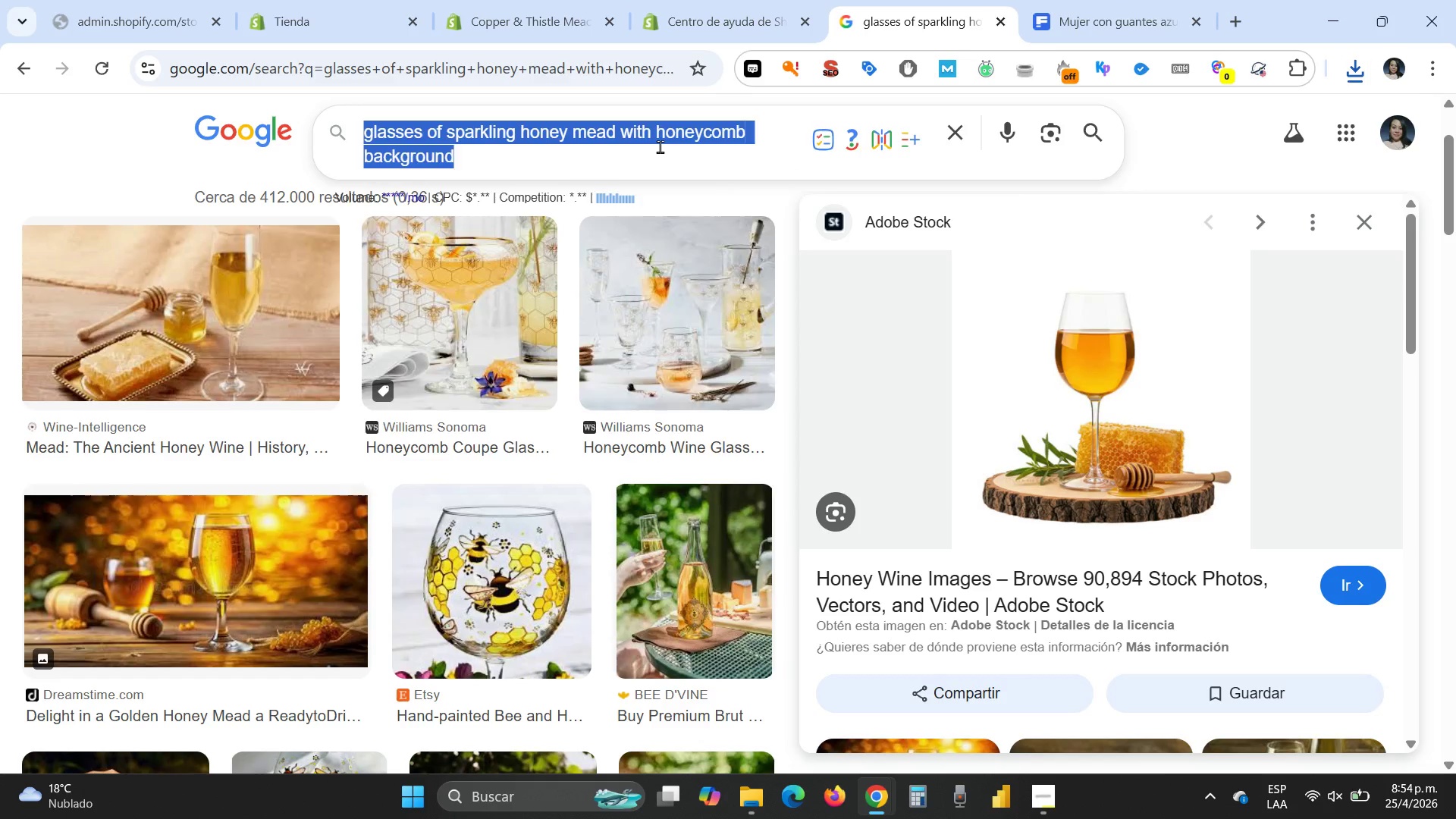 
key(Backspace)
 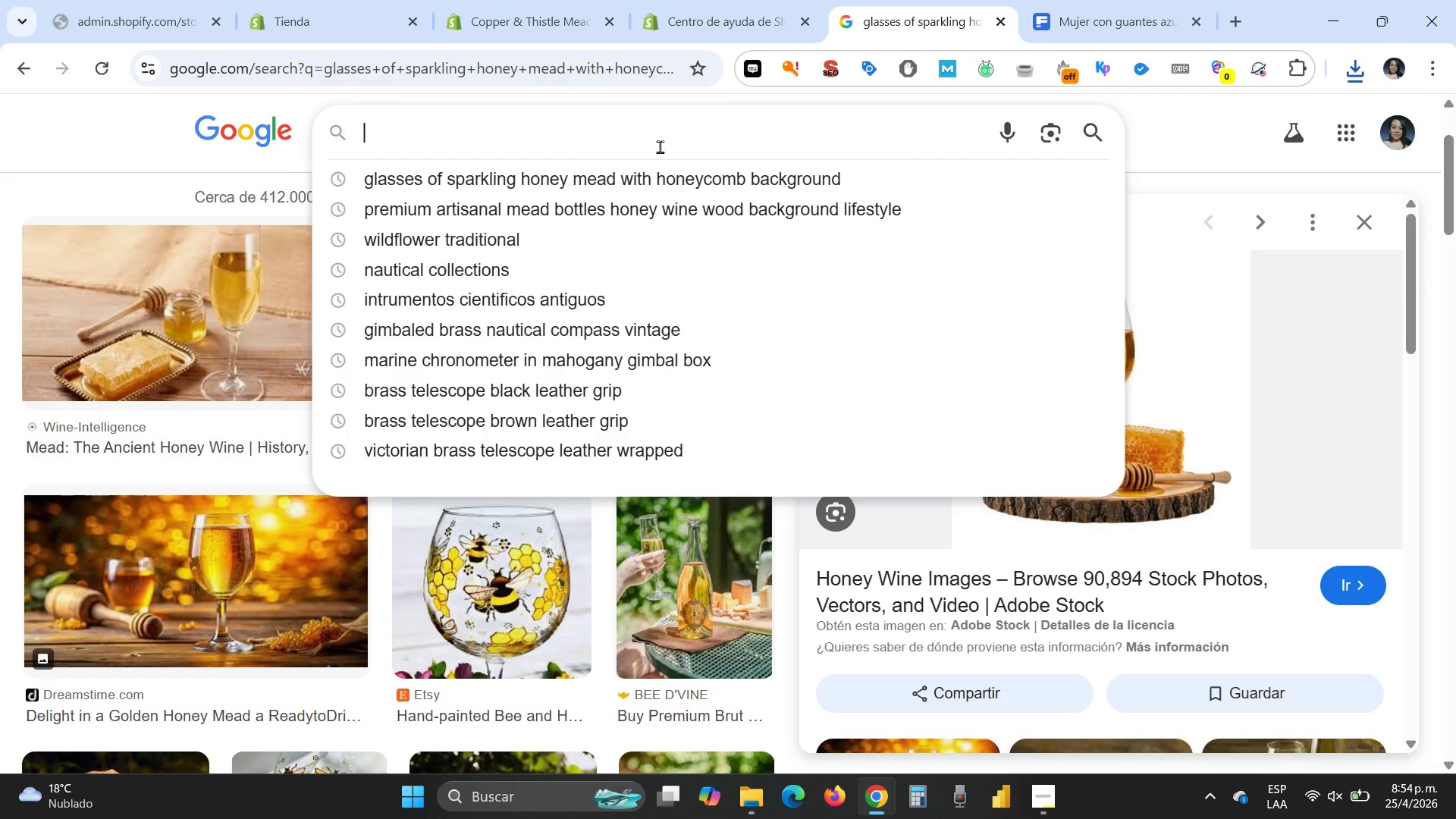 
key(Control+V)
 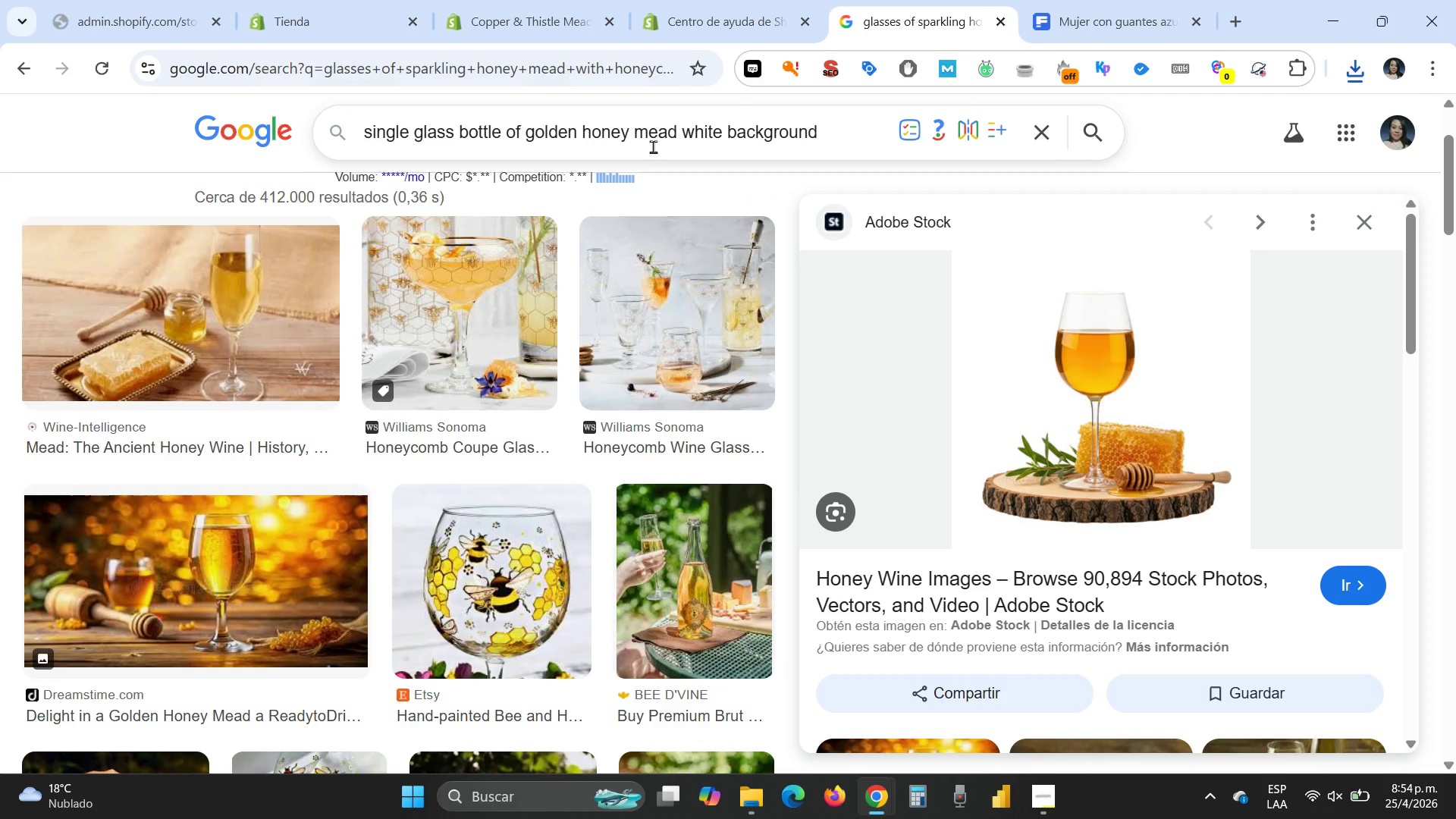 
key(Enter)
 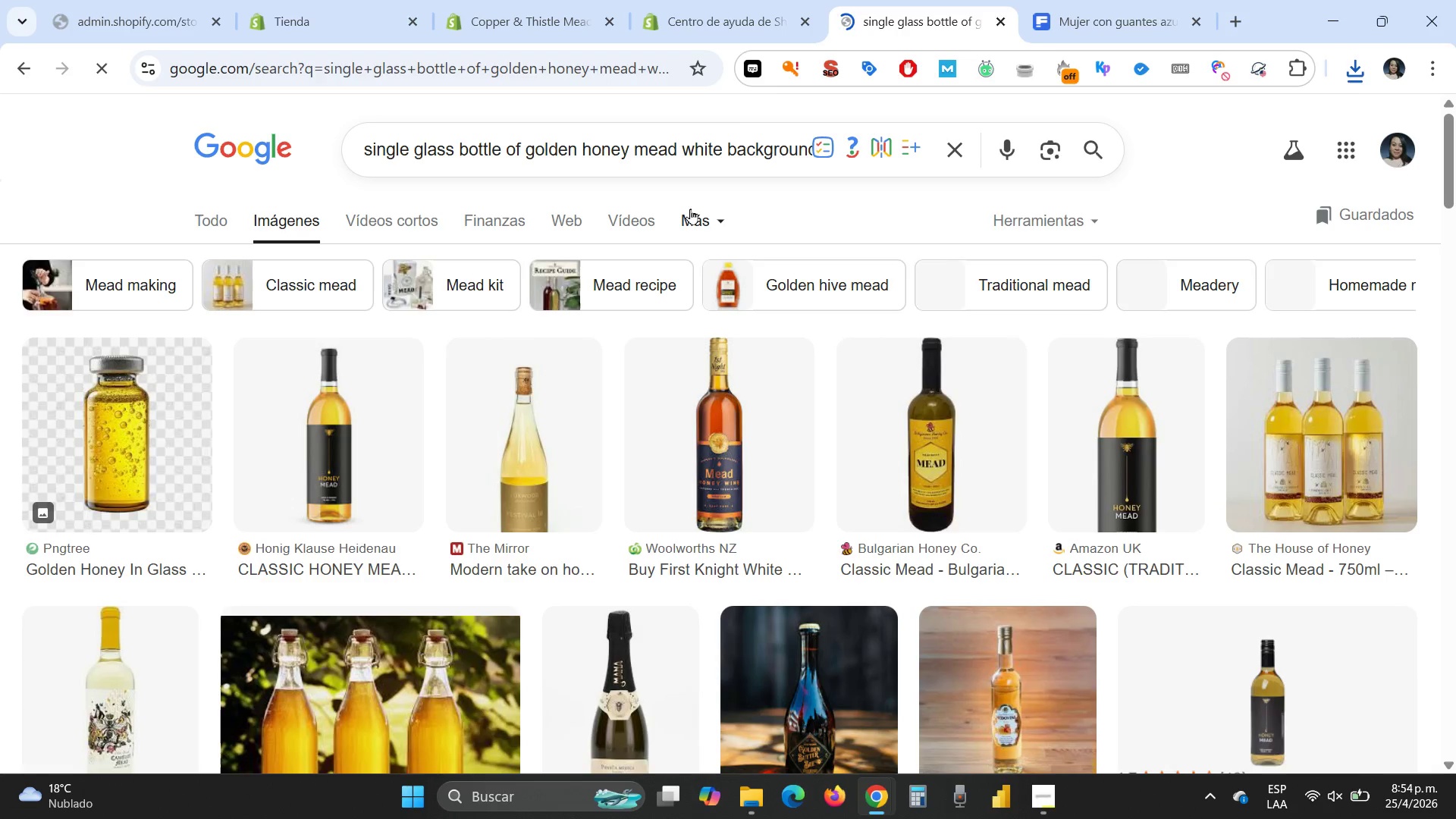 
scroll: coordinate [649, 440], scroll_direction: down, amount: 4.0
 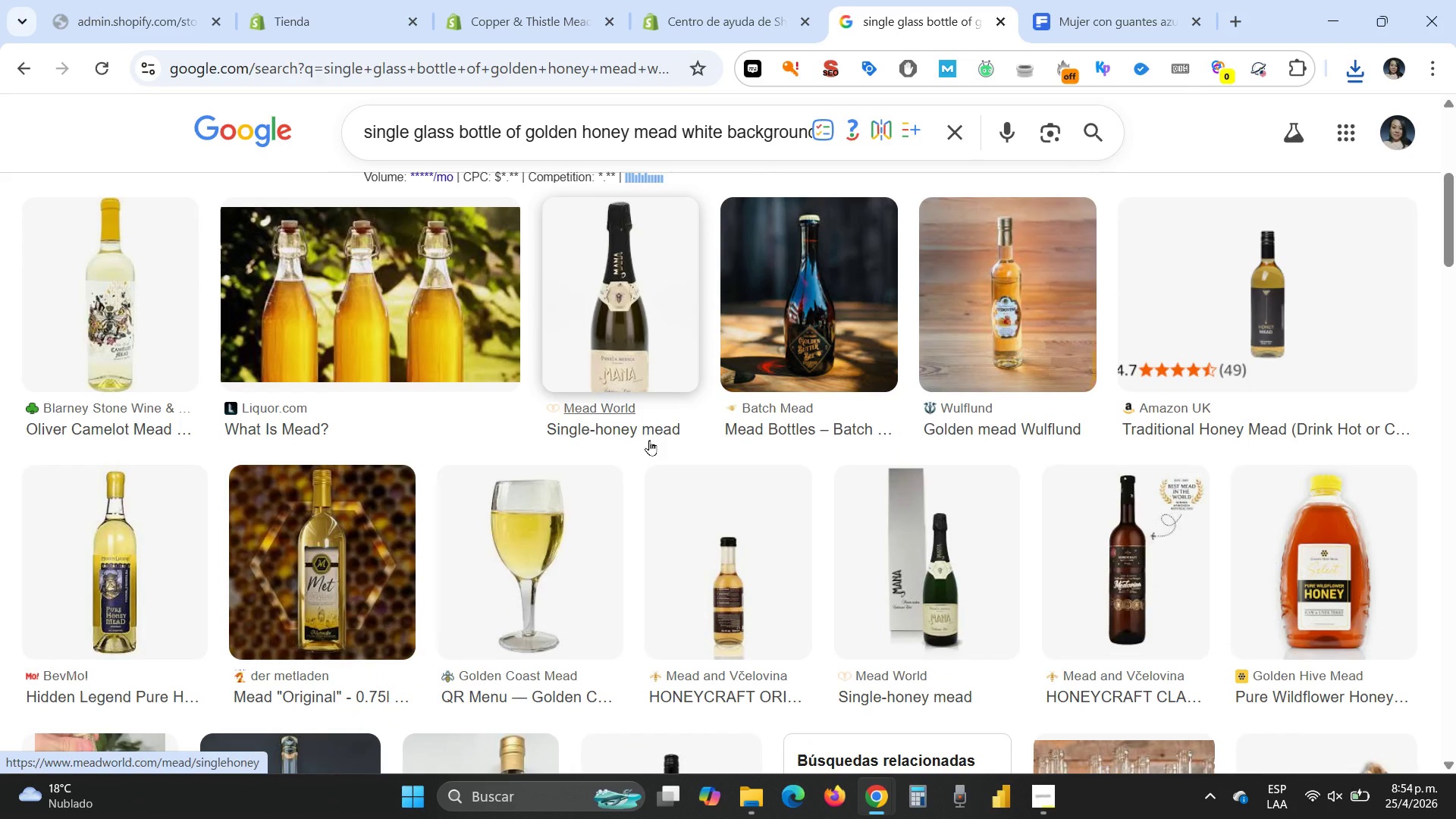 
scroll: coordinate [649, 440], scroll_direction: up, amount: 2.0
 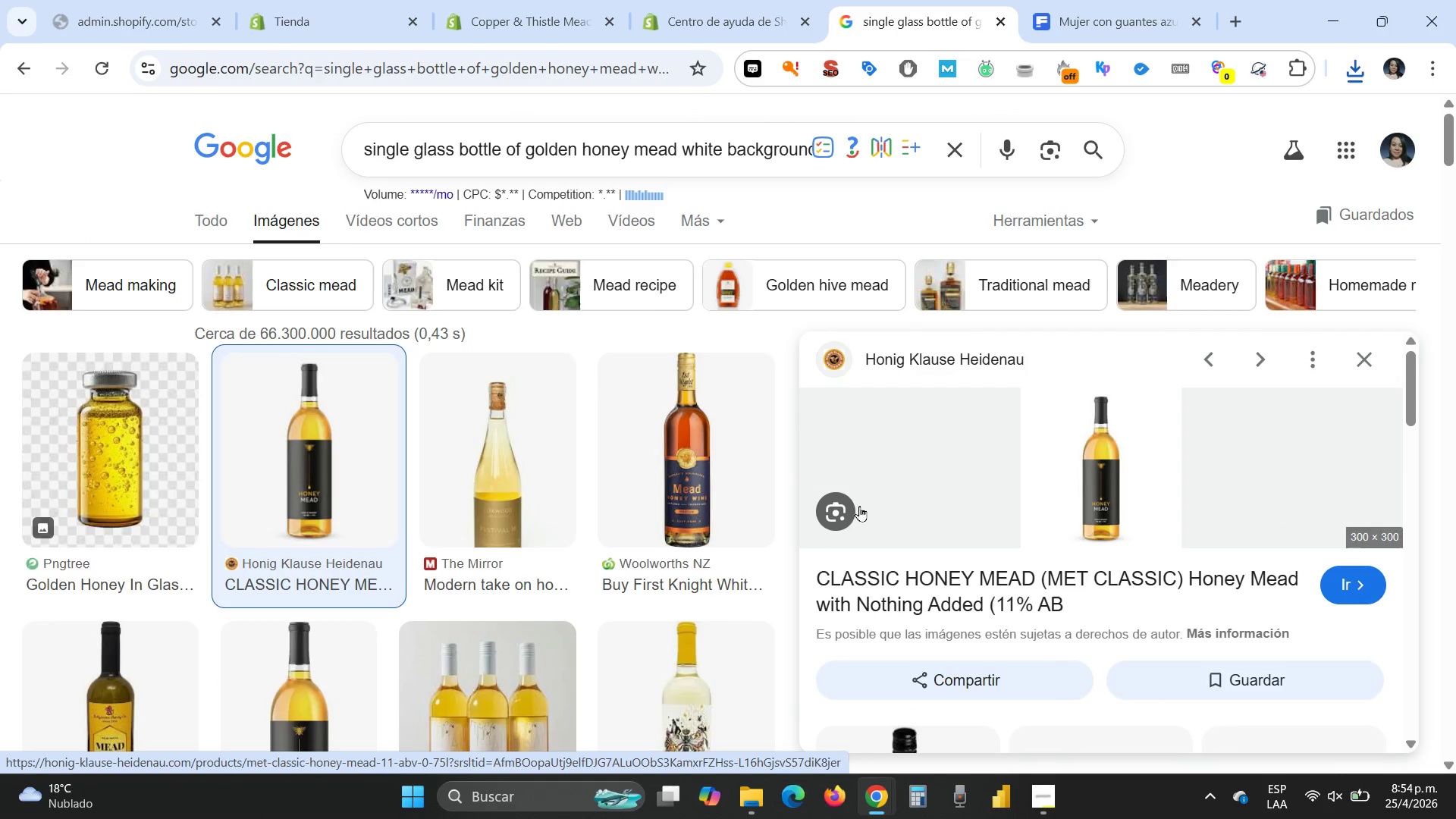 
wait(9.98)
 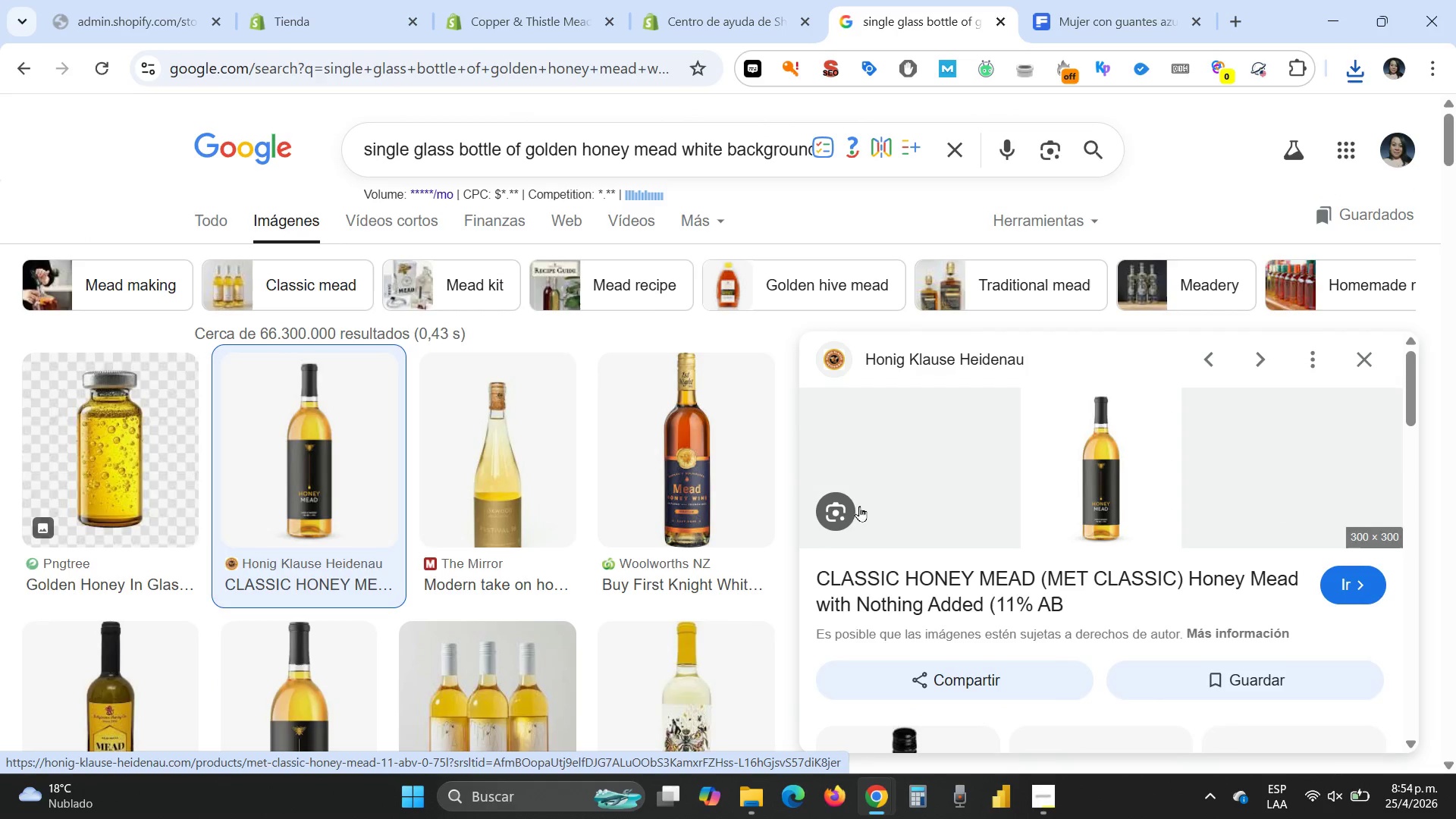 
left_click([852, 735])
 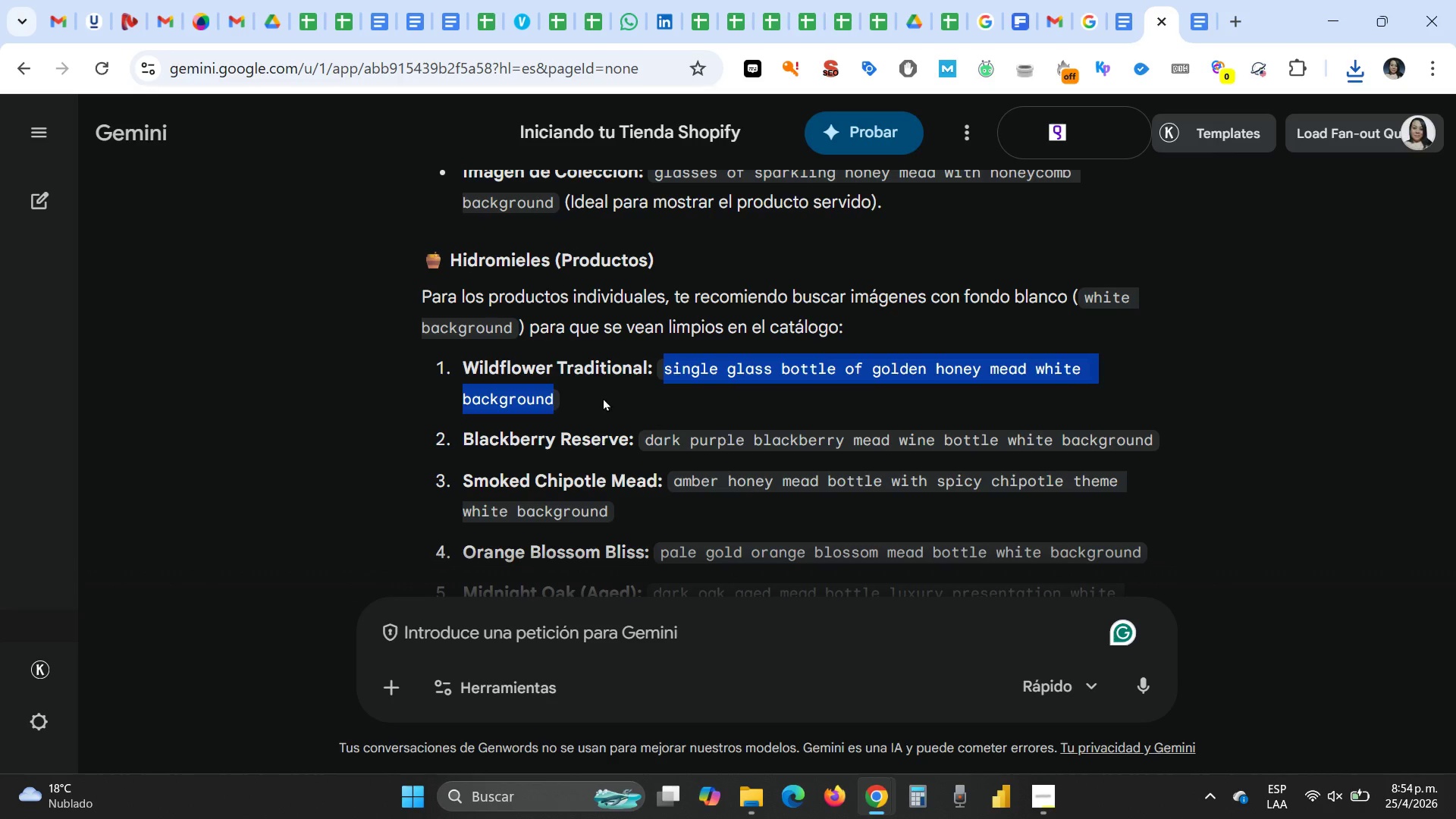 
left_click([604, 377])
 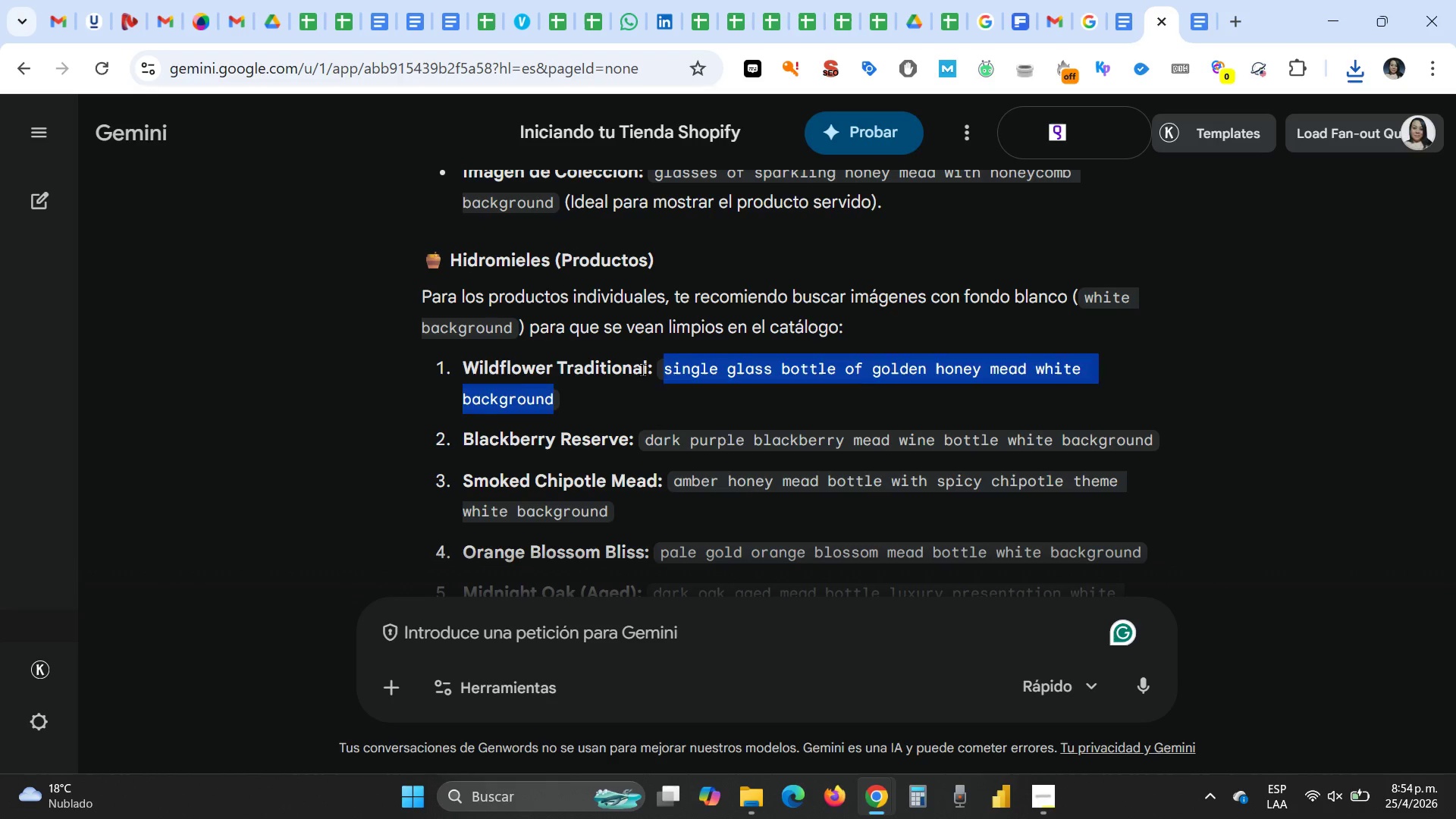 
left_click([645, 369])
 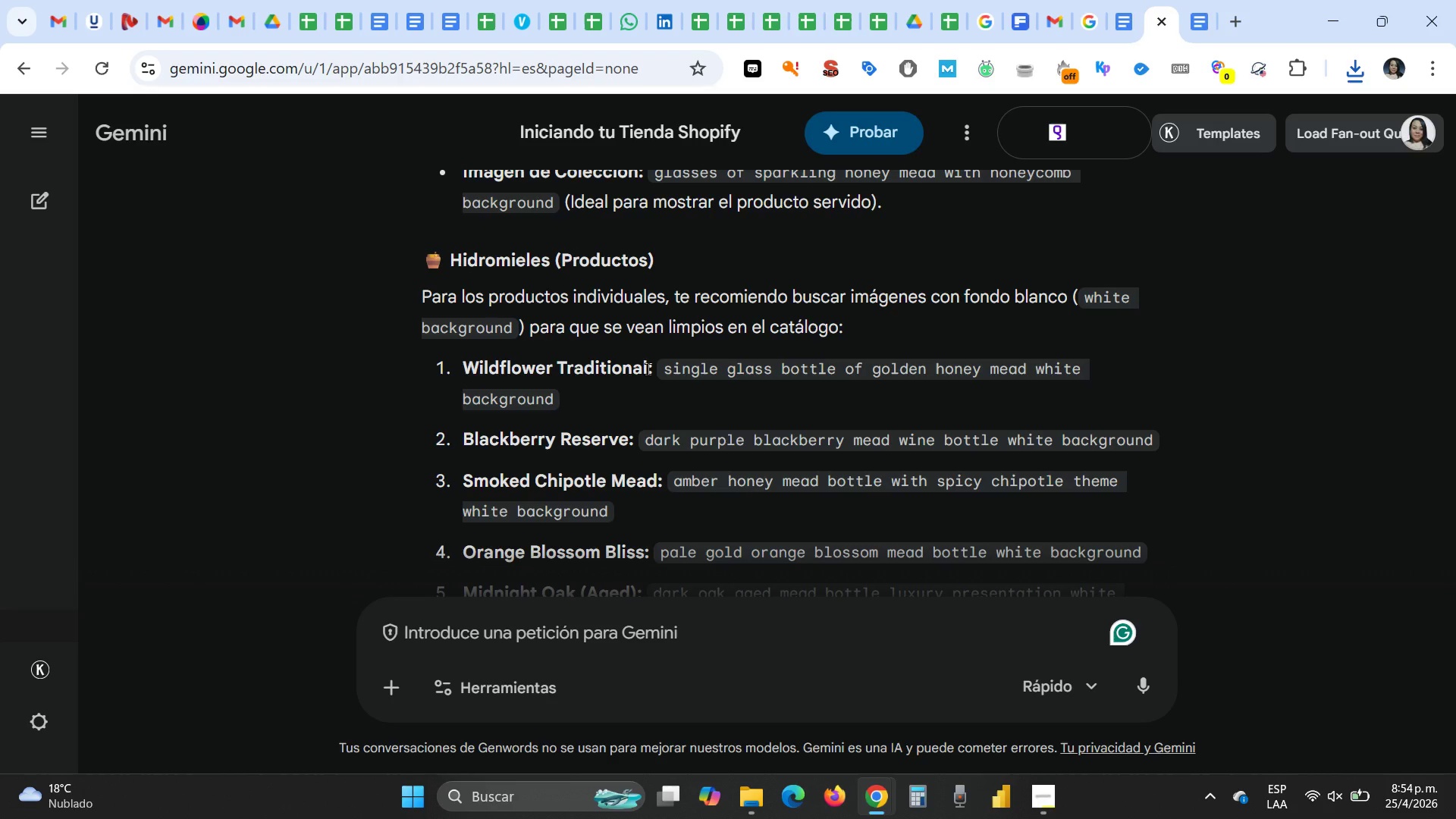 
left_click_drag(start_coordinate=[648, 369], to_coordinate=[467, 369])
 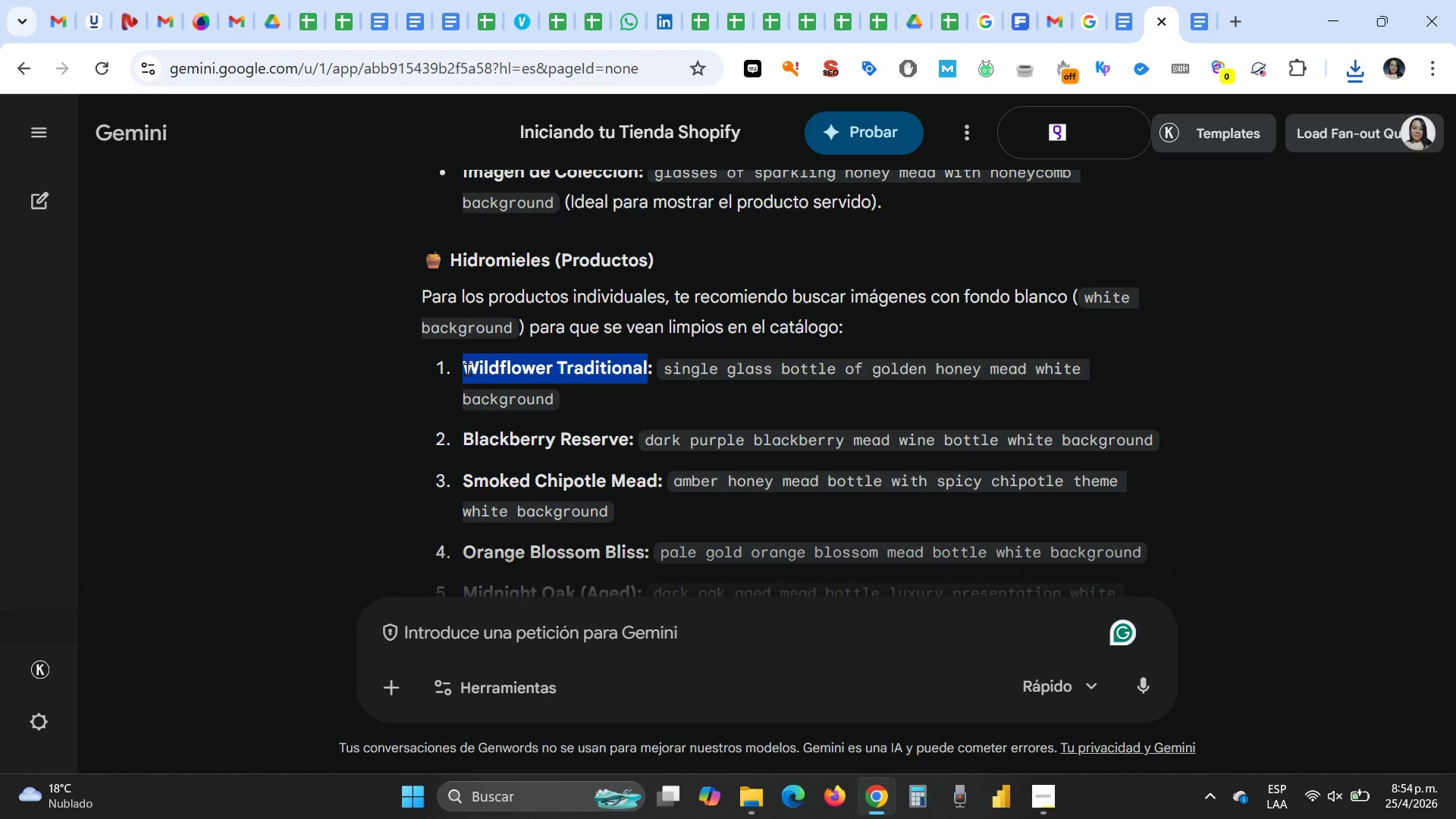 
key(Control+C)
 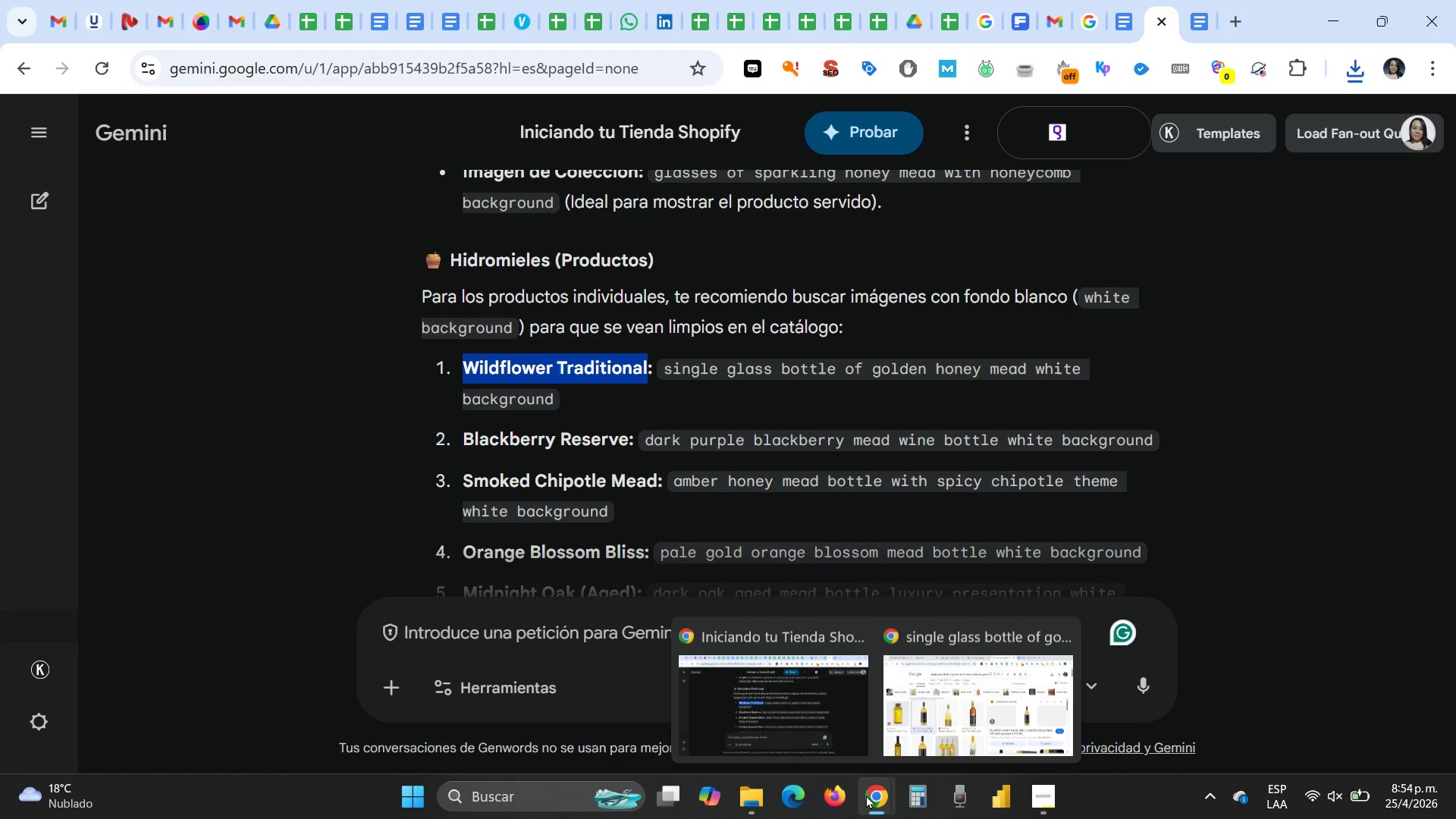 
left_click([944, 733])
 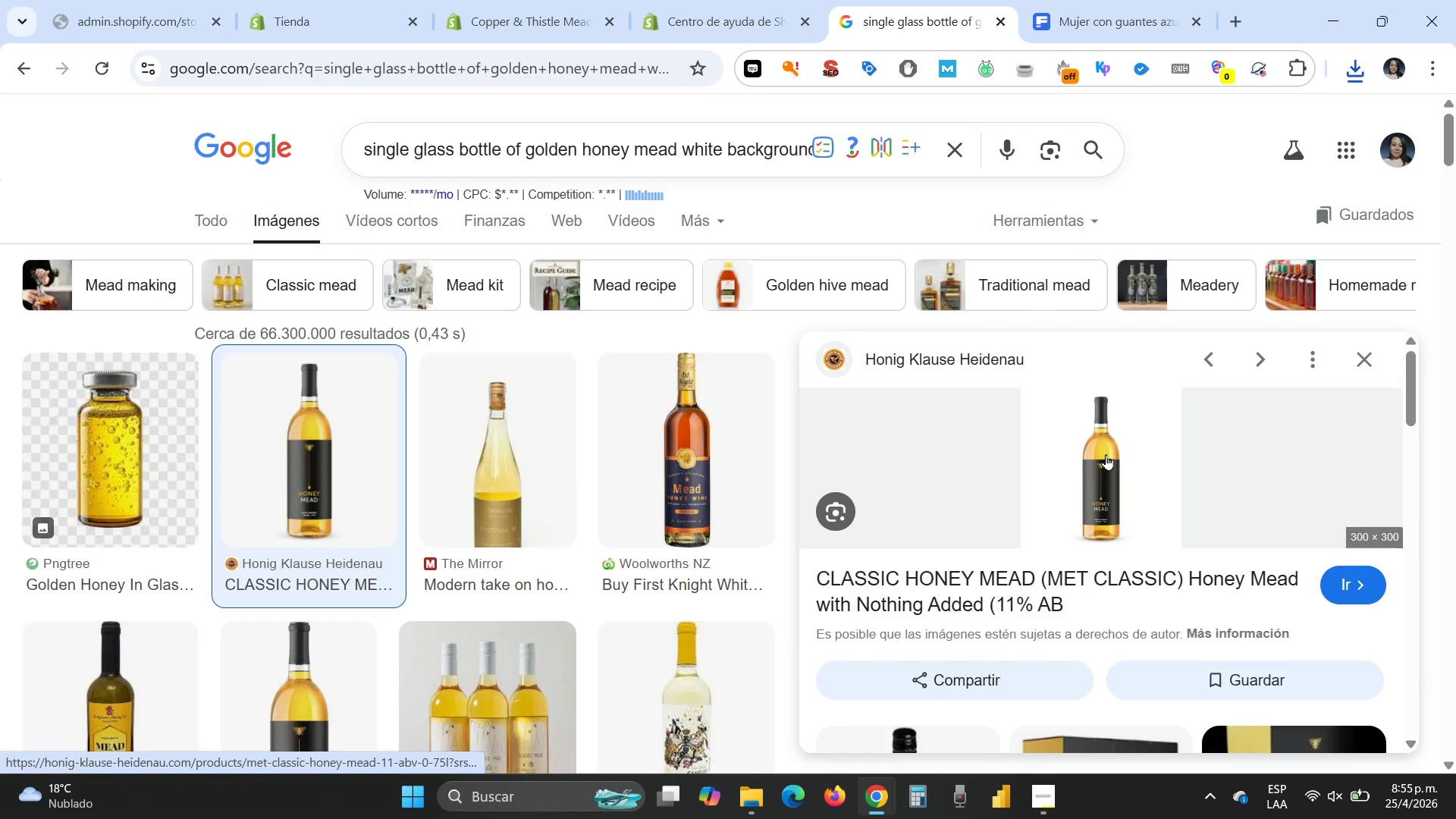 
right_click([1100, 460])
 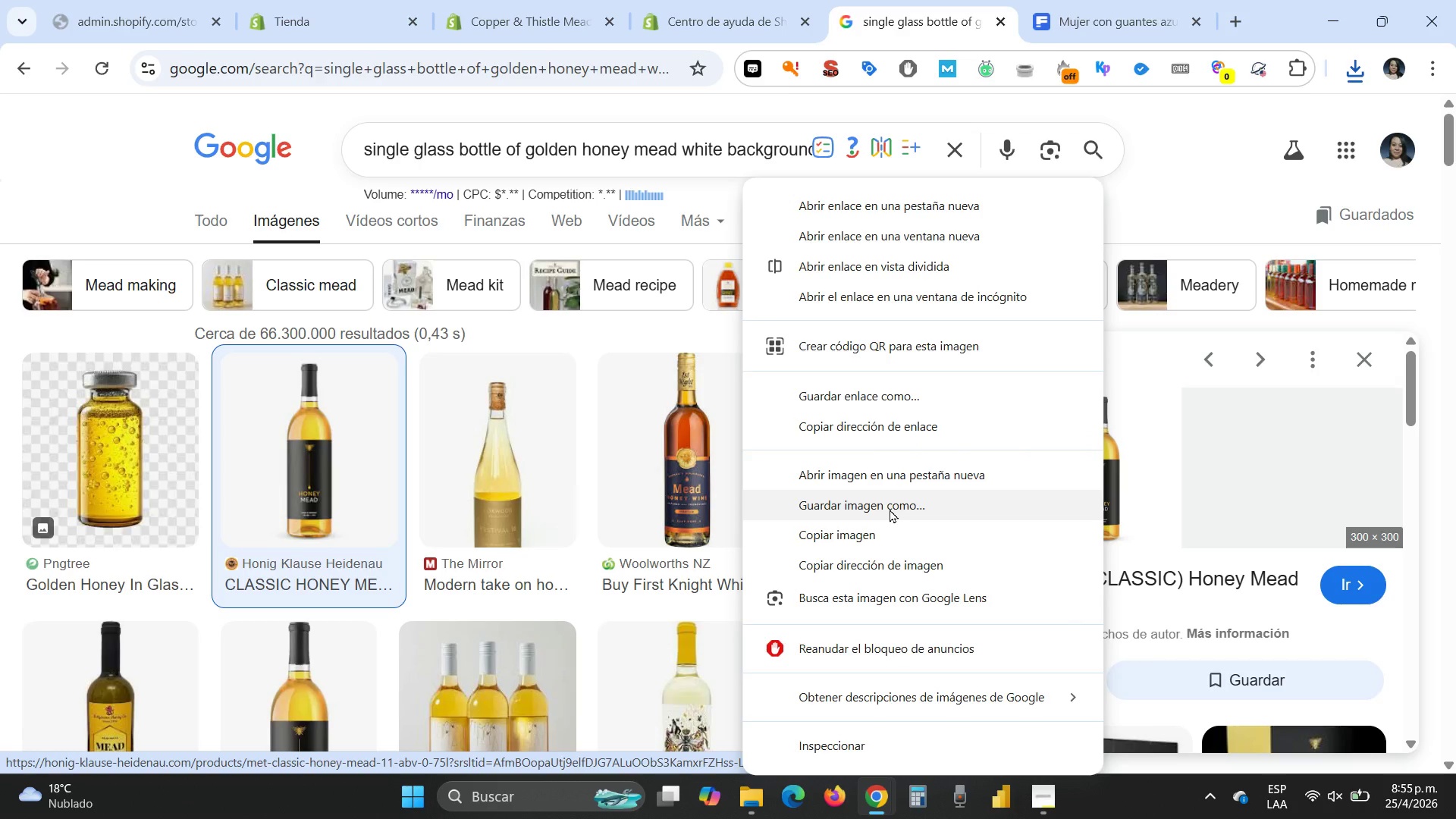 
left_click([890, 510])
 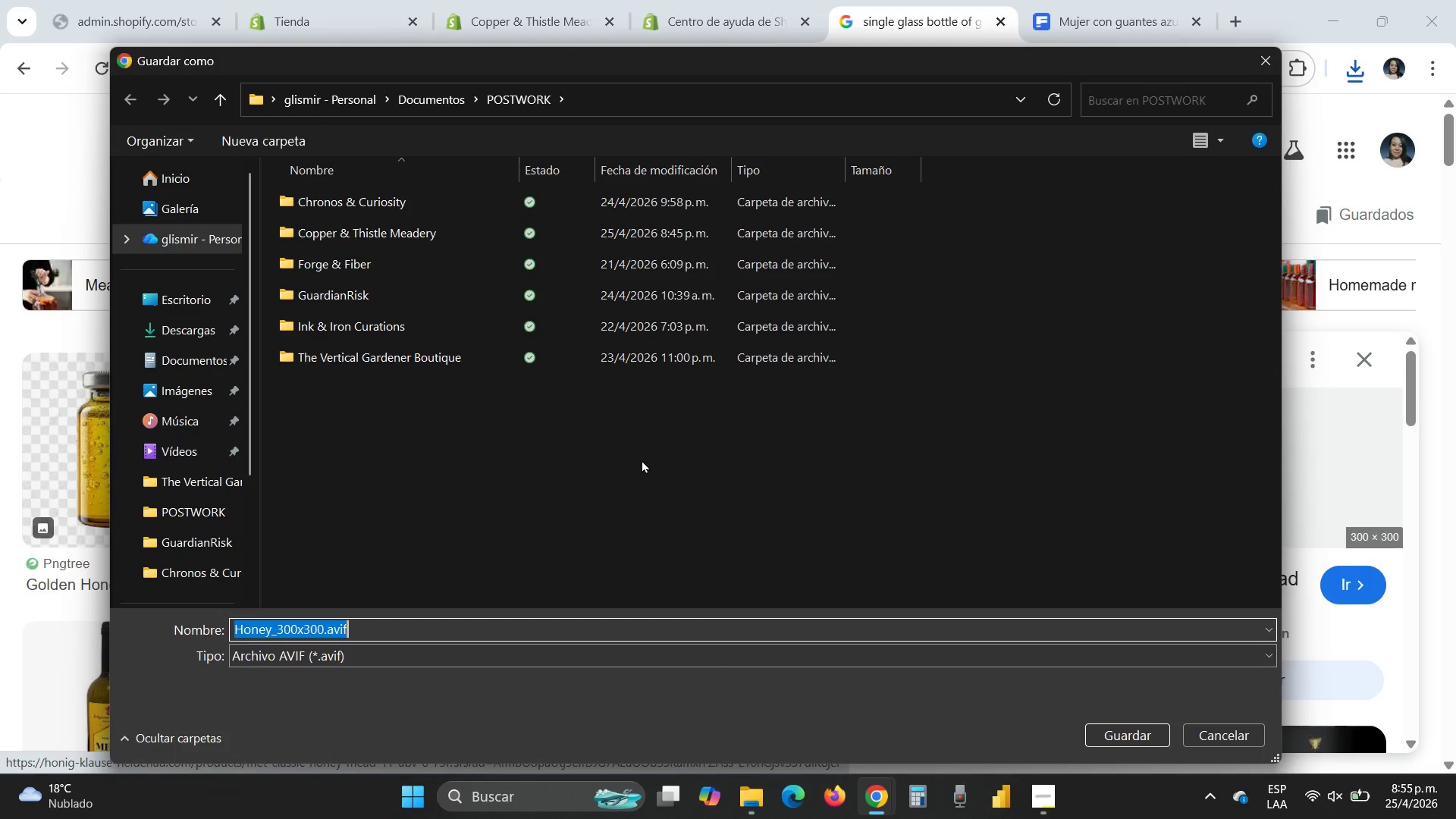 
key(Escape)
 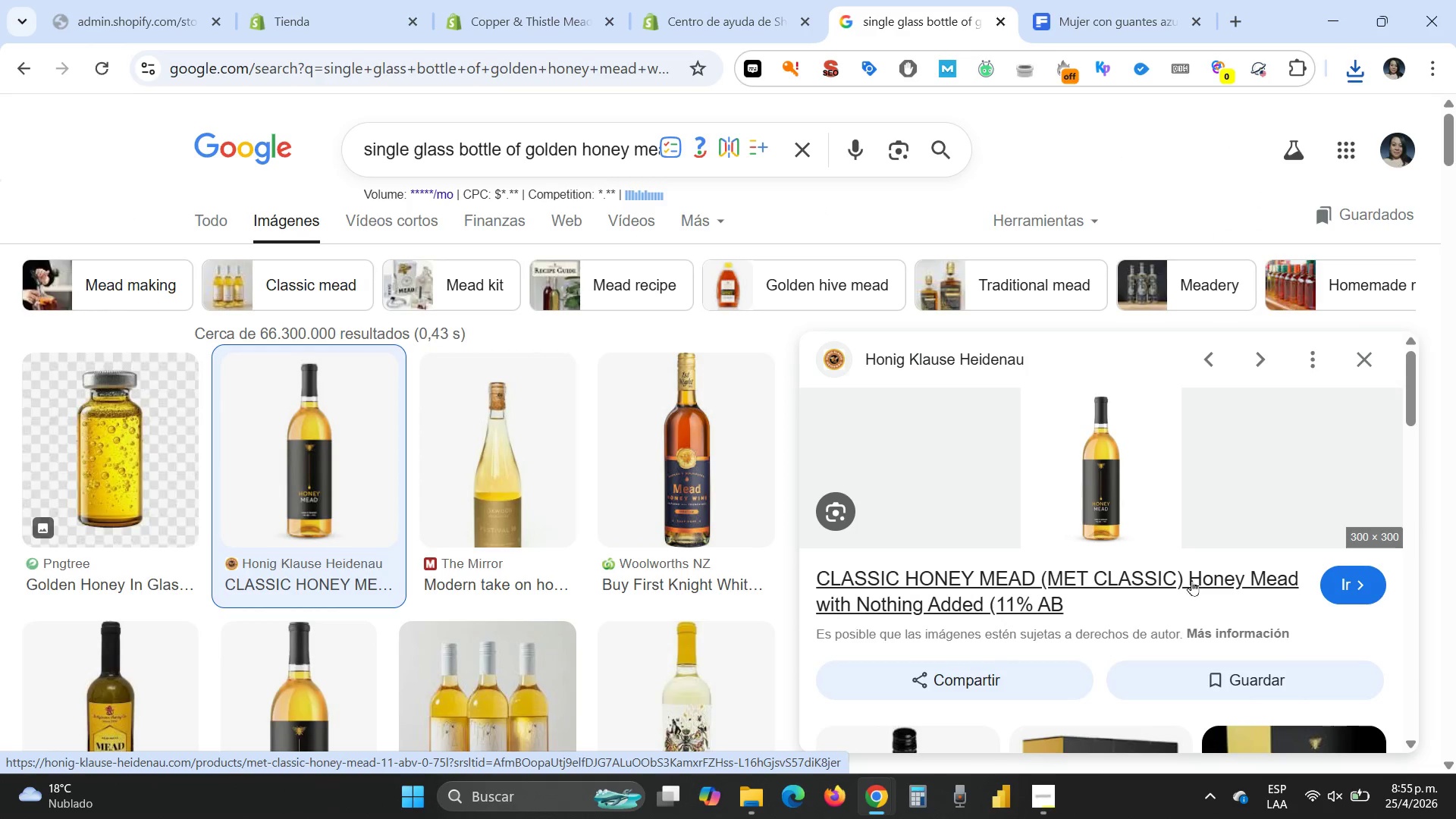 
scroll: coordinate [1191, 519], scroll_direction: down, amount: 5.0
 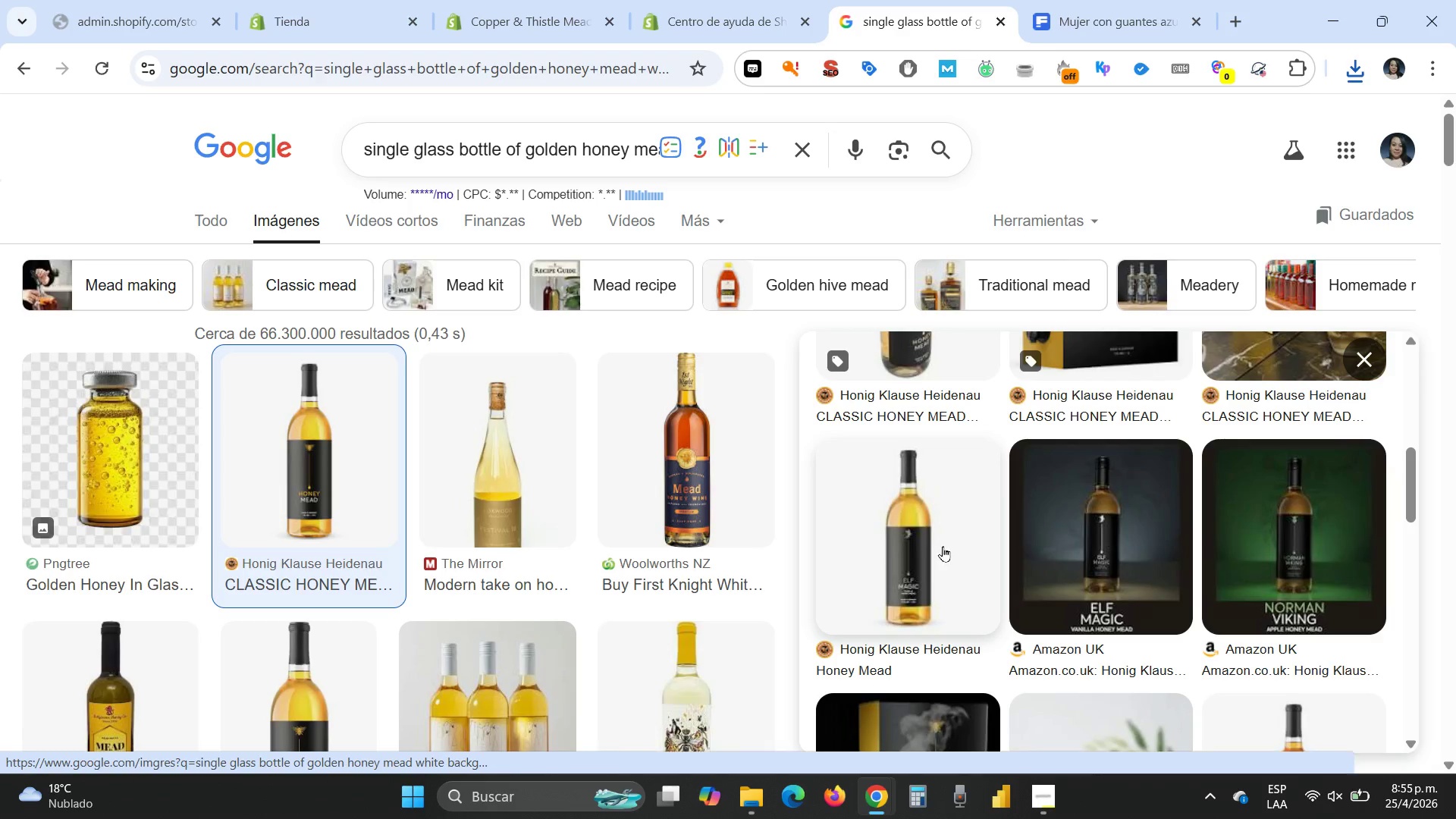 
left_click([943, 546])
 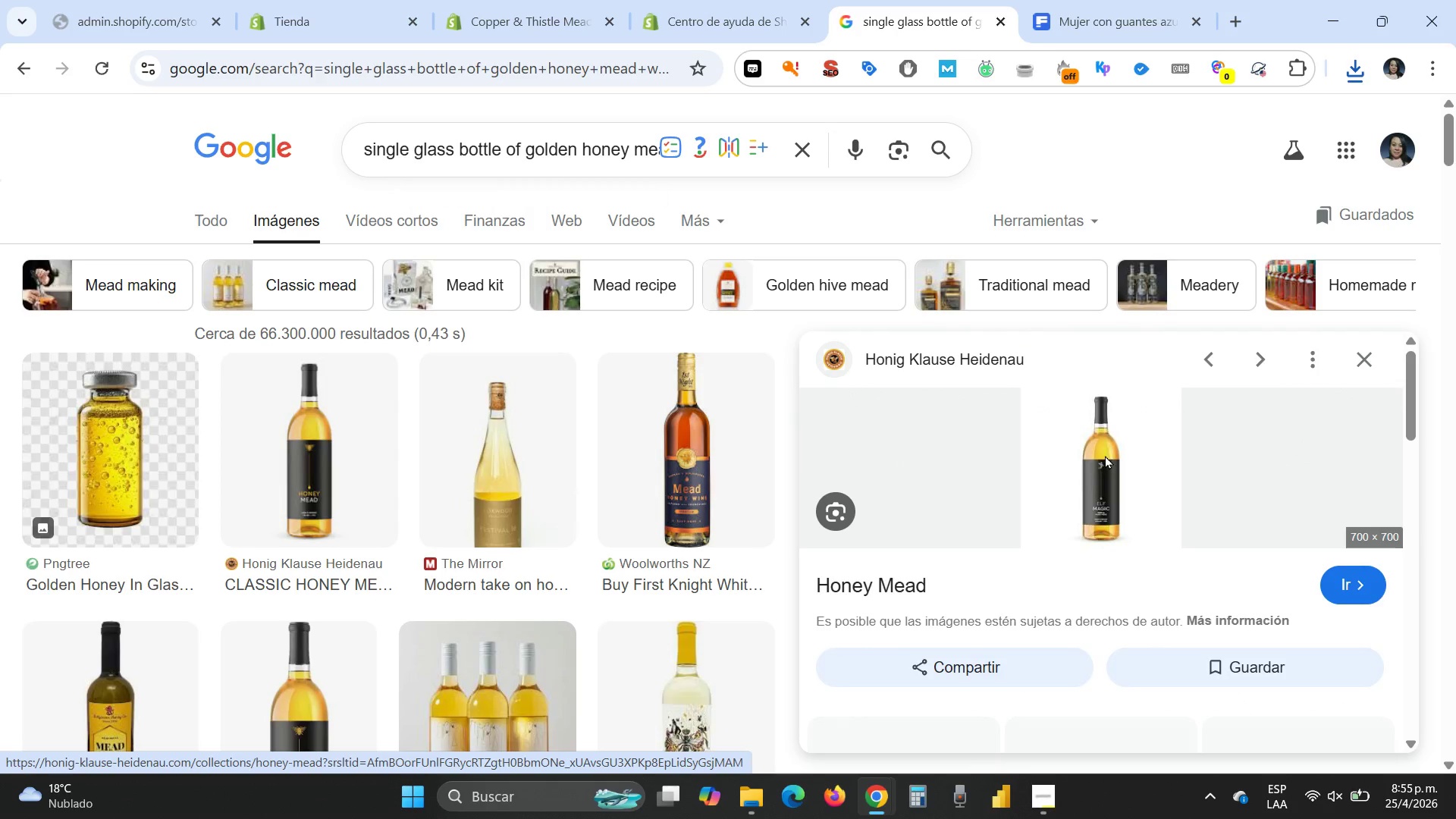 
right_click([1105, 455])
 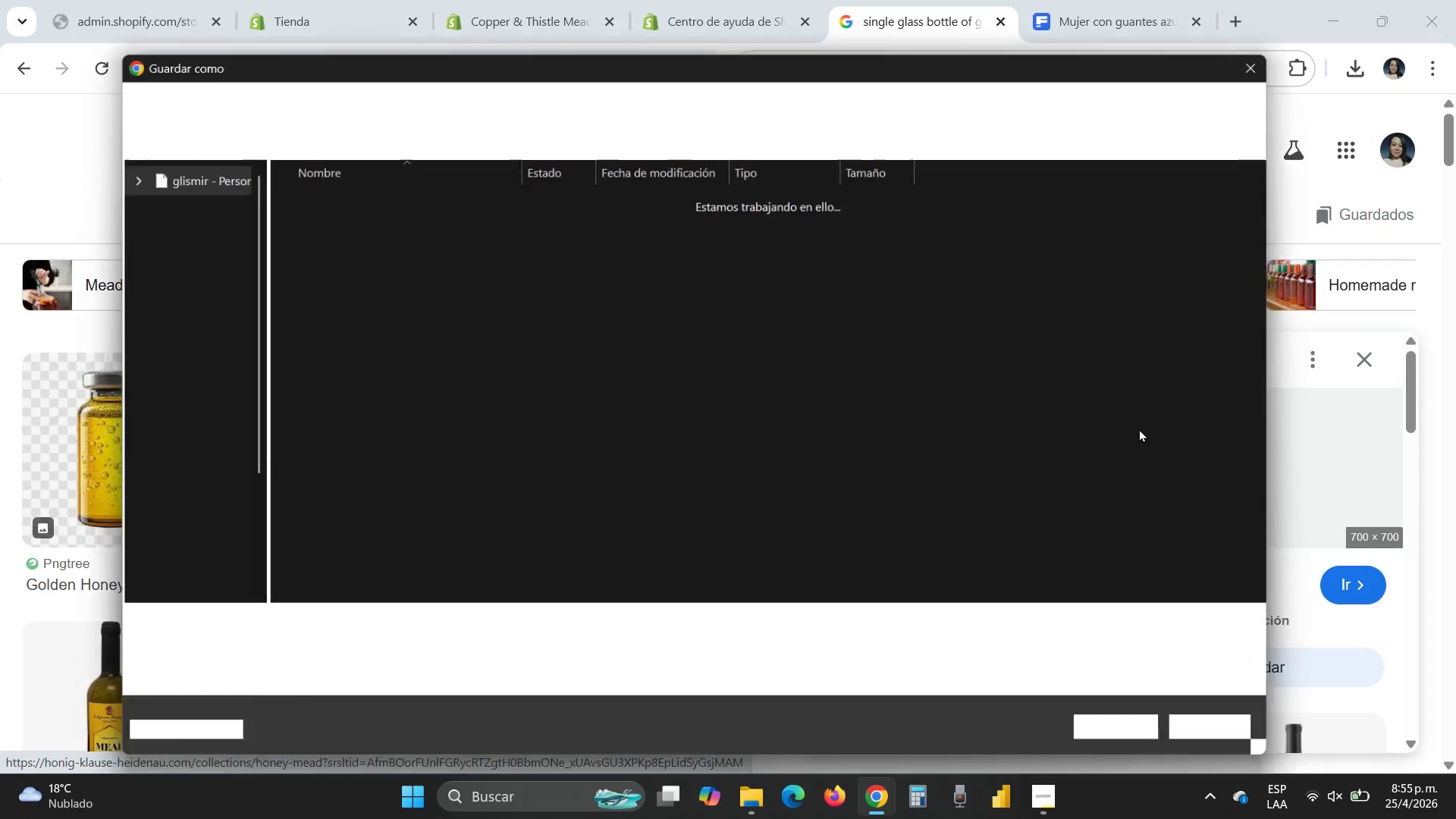 
wait(8.08)
 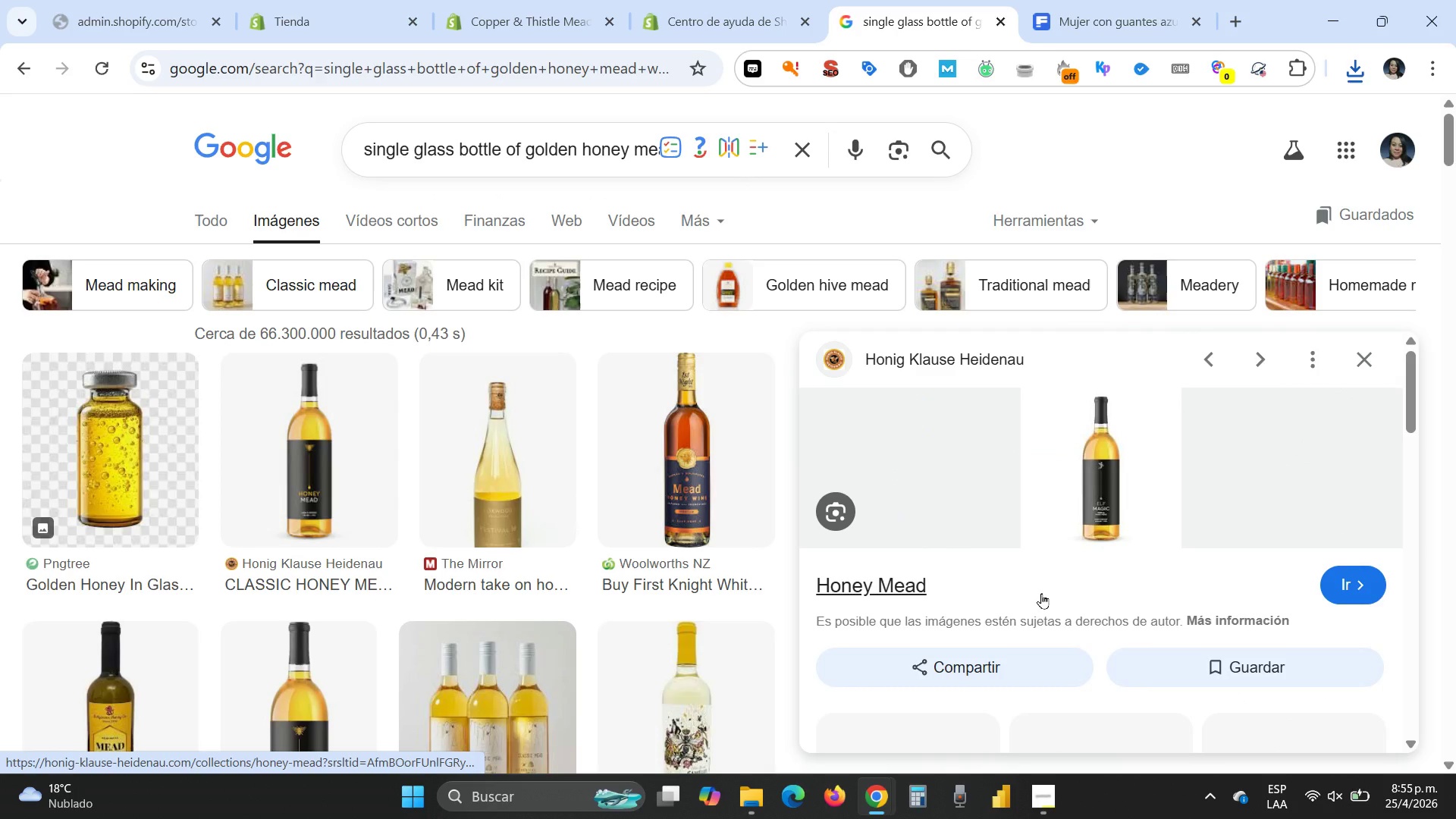 
key(Control+V)
 